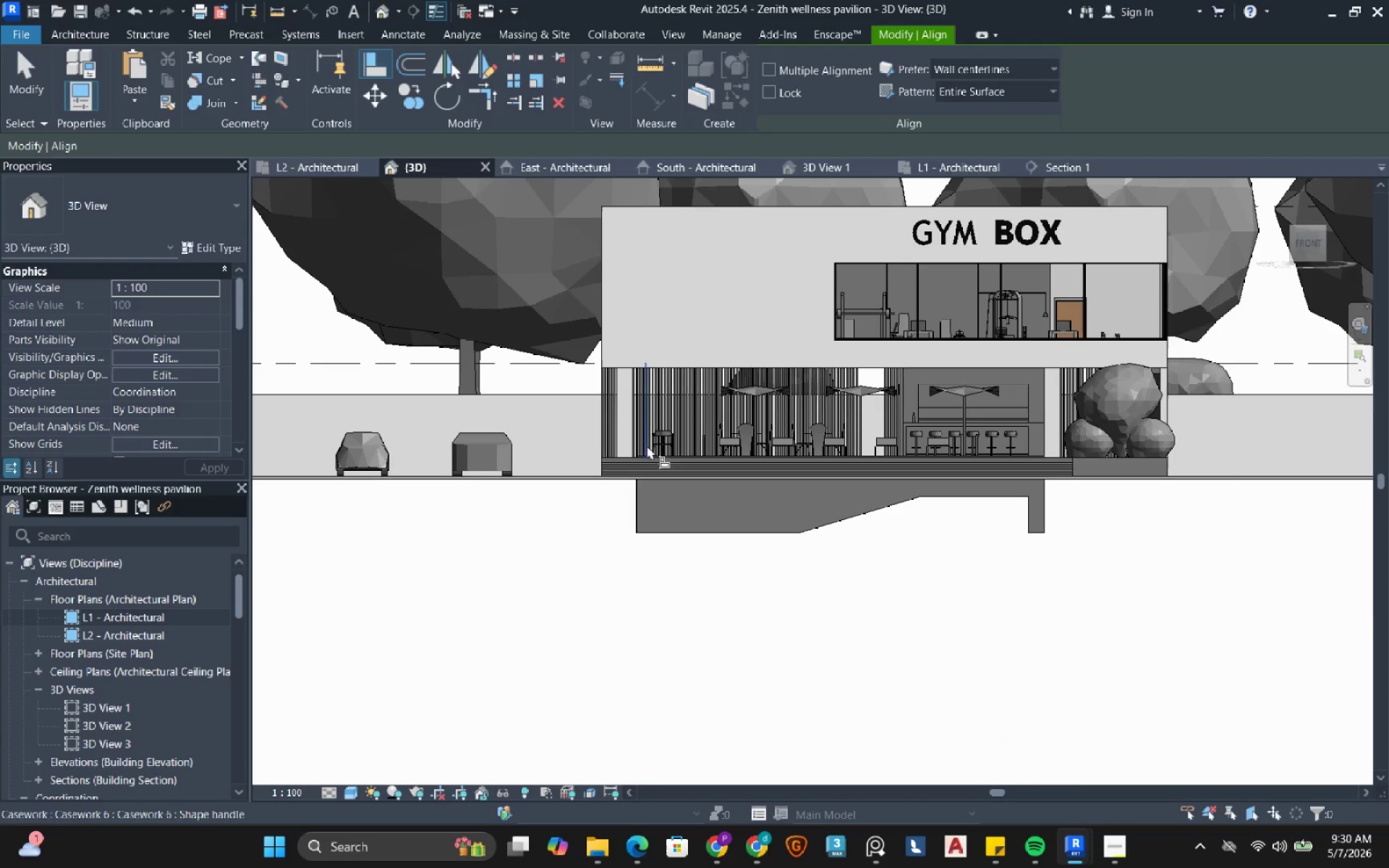 
key(Escape)
 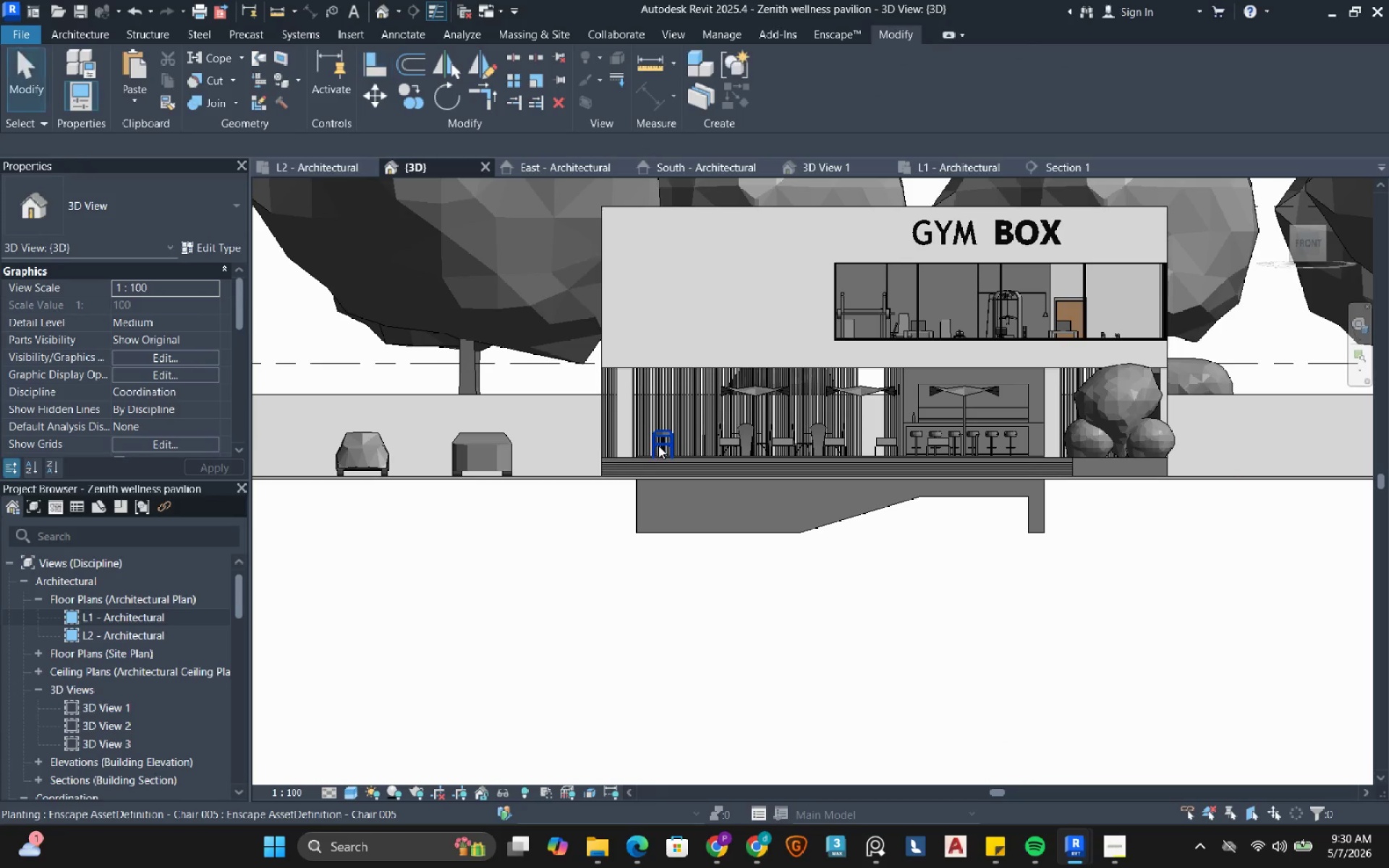 
scroll: coordinate [554, 476], scroll_direction: down, amount: 9.0
 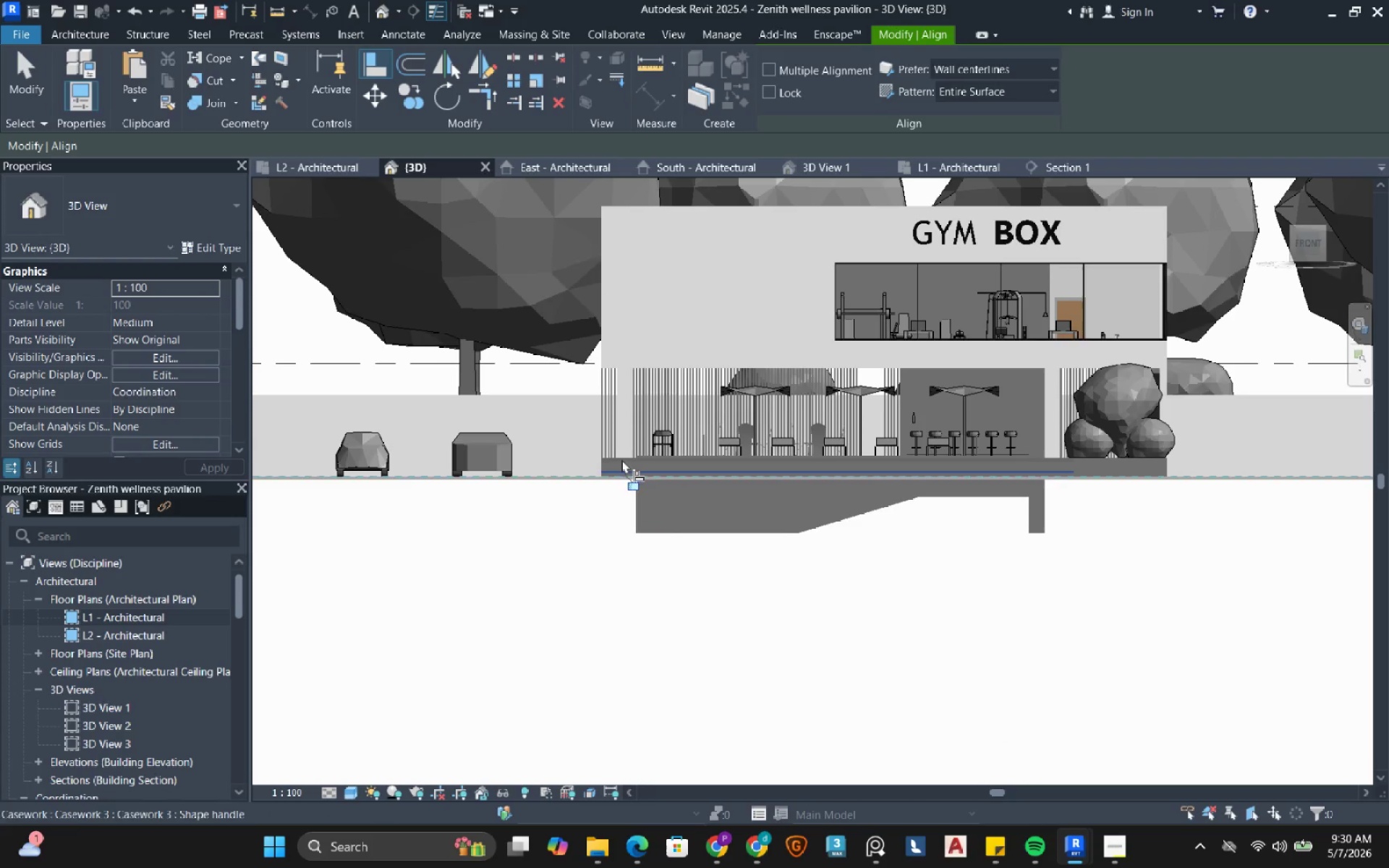 
hold_key(key=ShiftLeft, duration=0.83)
 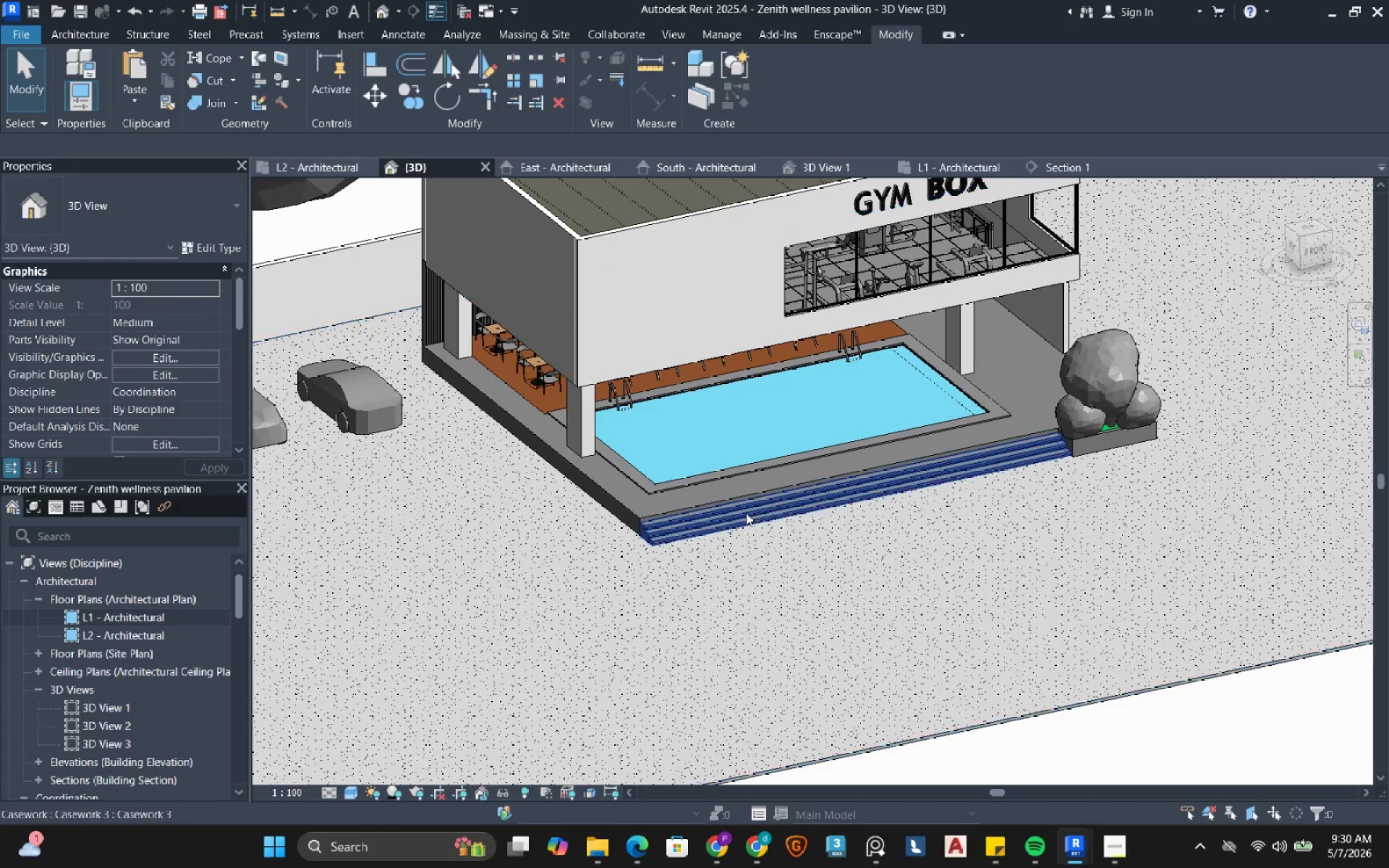 
mouse_move([765, 491])
 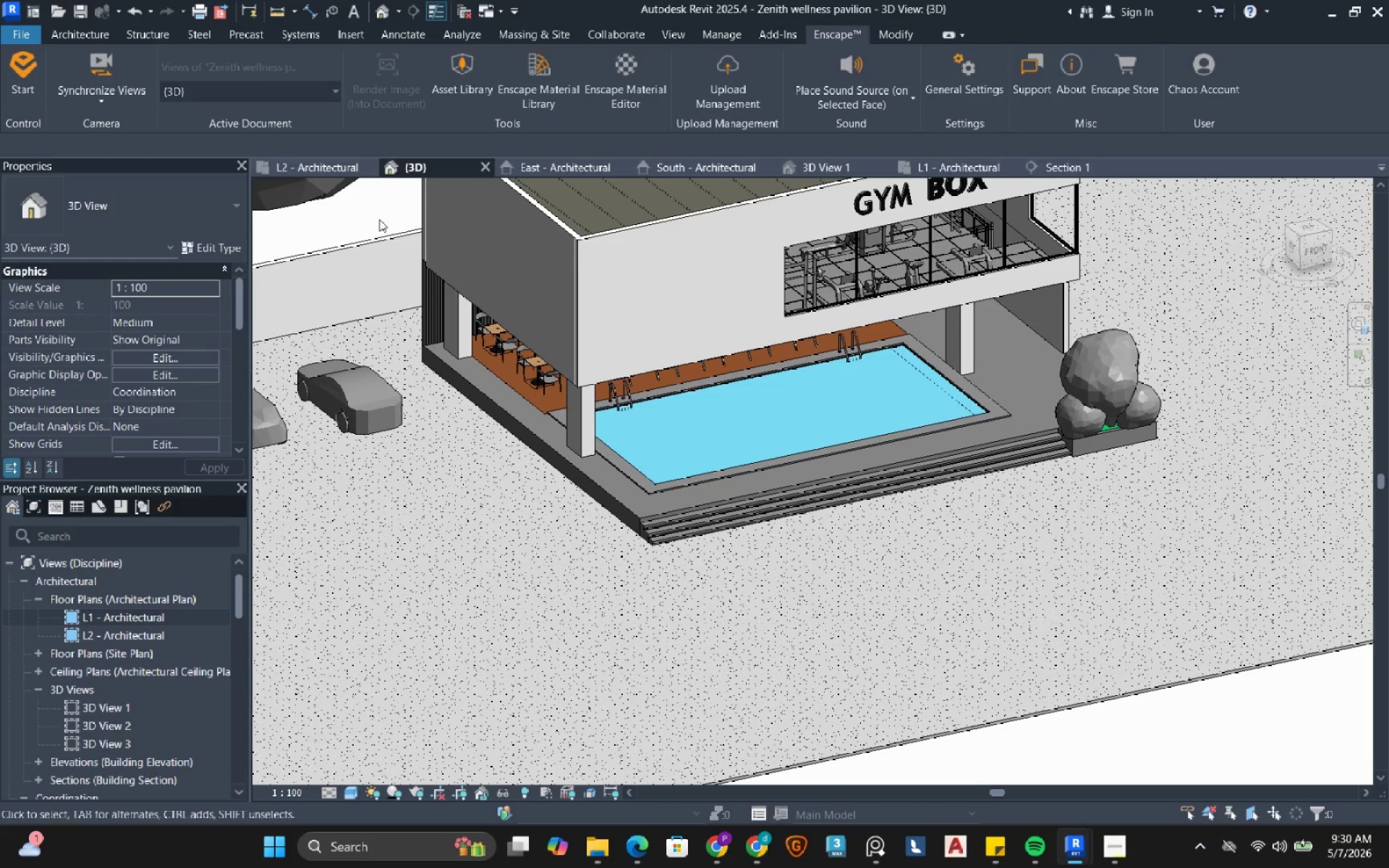 
left_click([488, 77])
 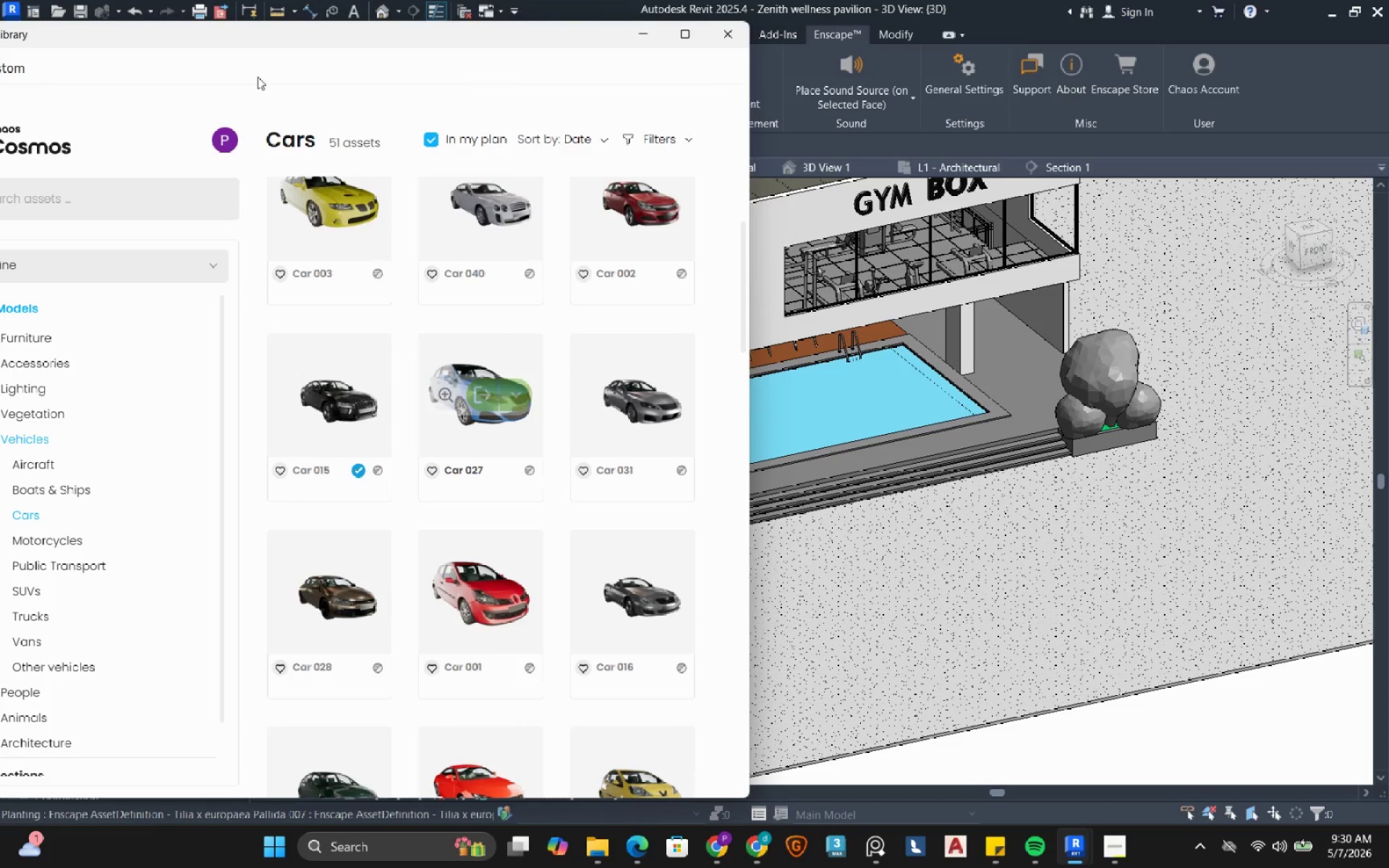 
left_click_drag(start_coordinate=[277, 31], to_coordinate=[365, 36])
 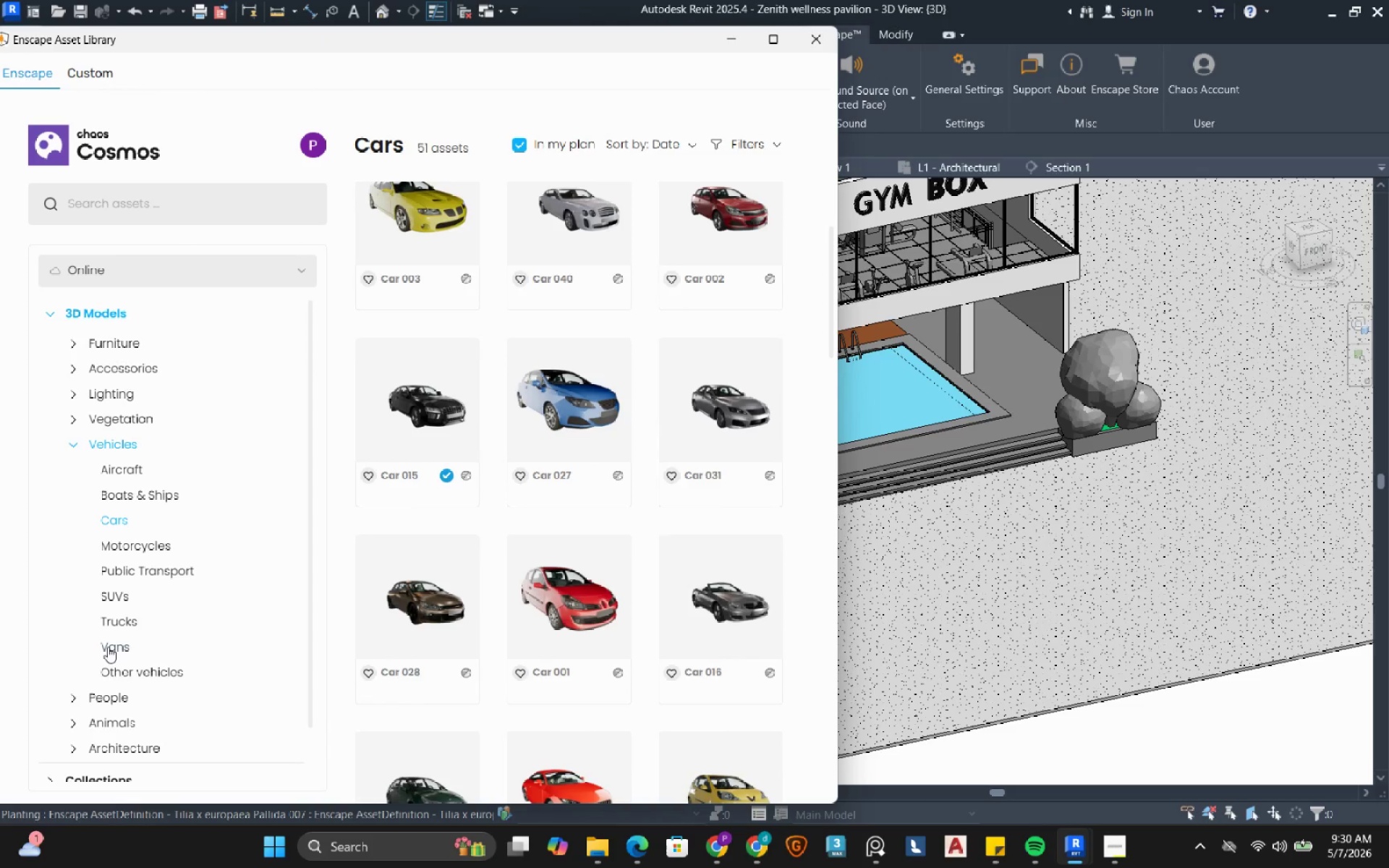 
left_click([127, 597])
 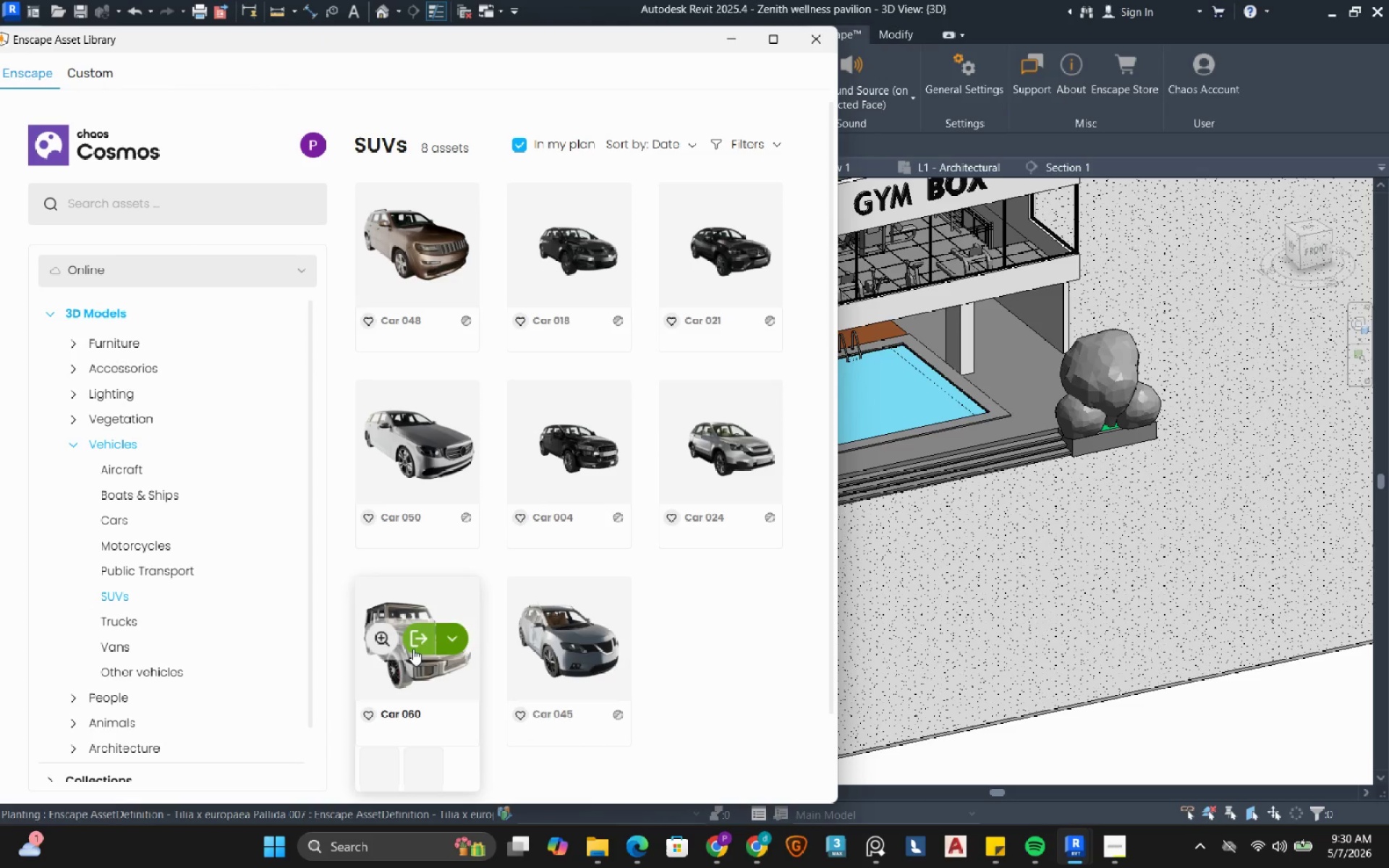 
wait(5.17)
 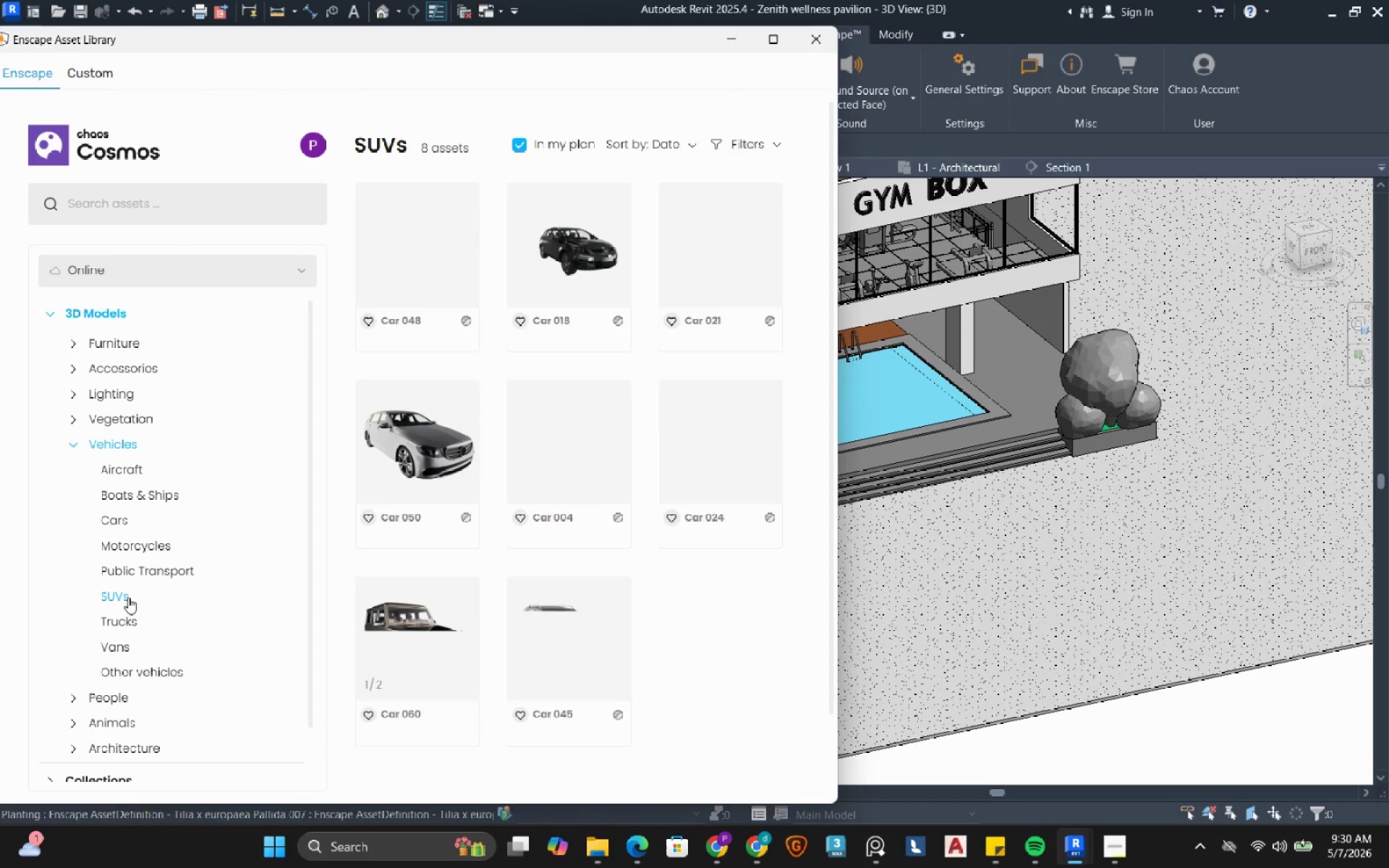 
left_click([418, 640])
 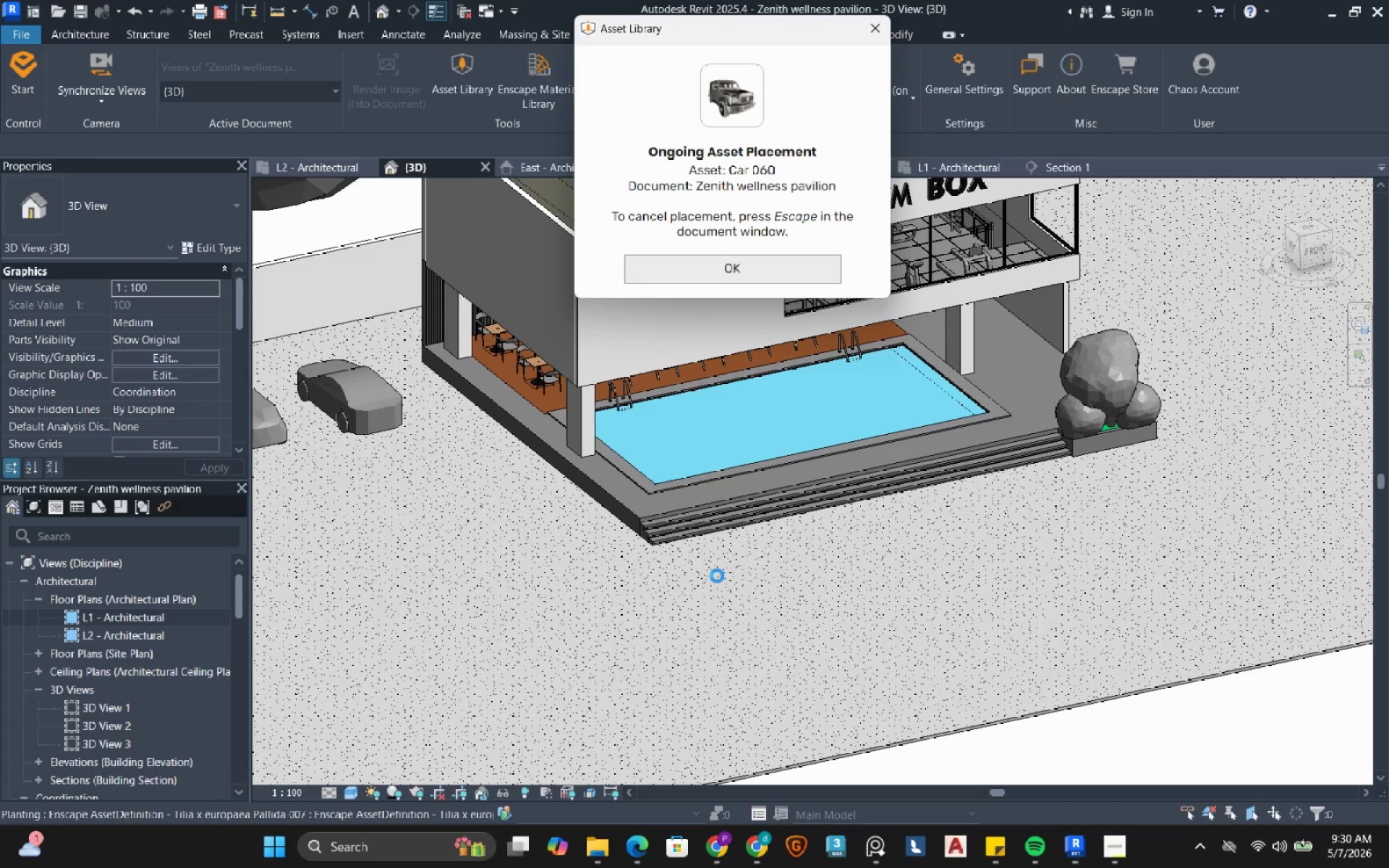 
wait(8.53)
 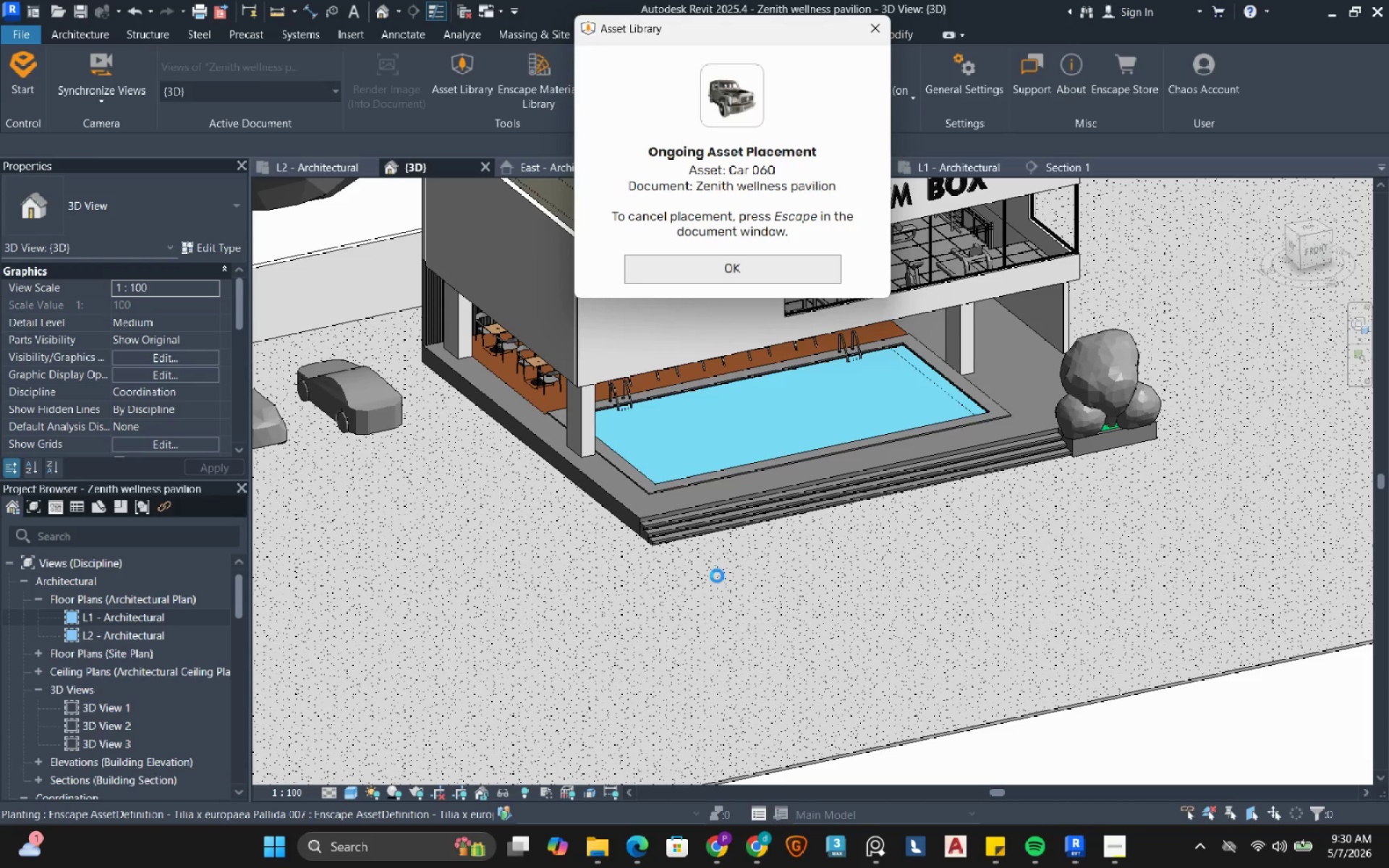 
left_click([722, 592])
 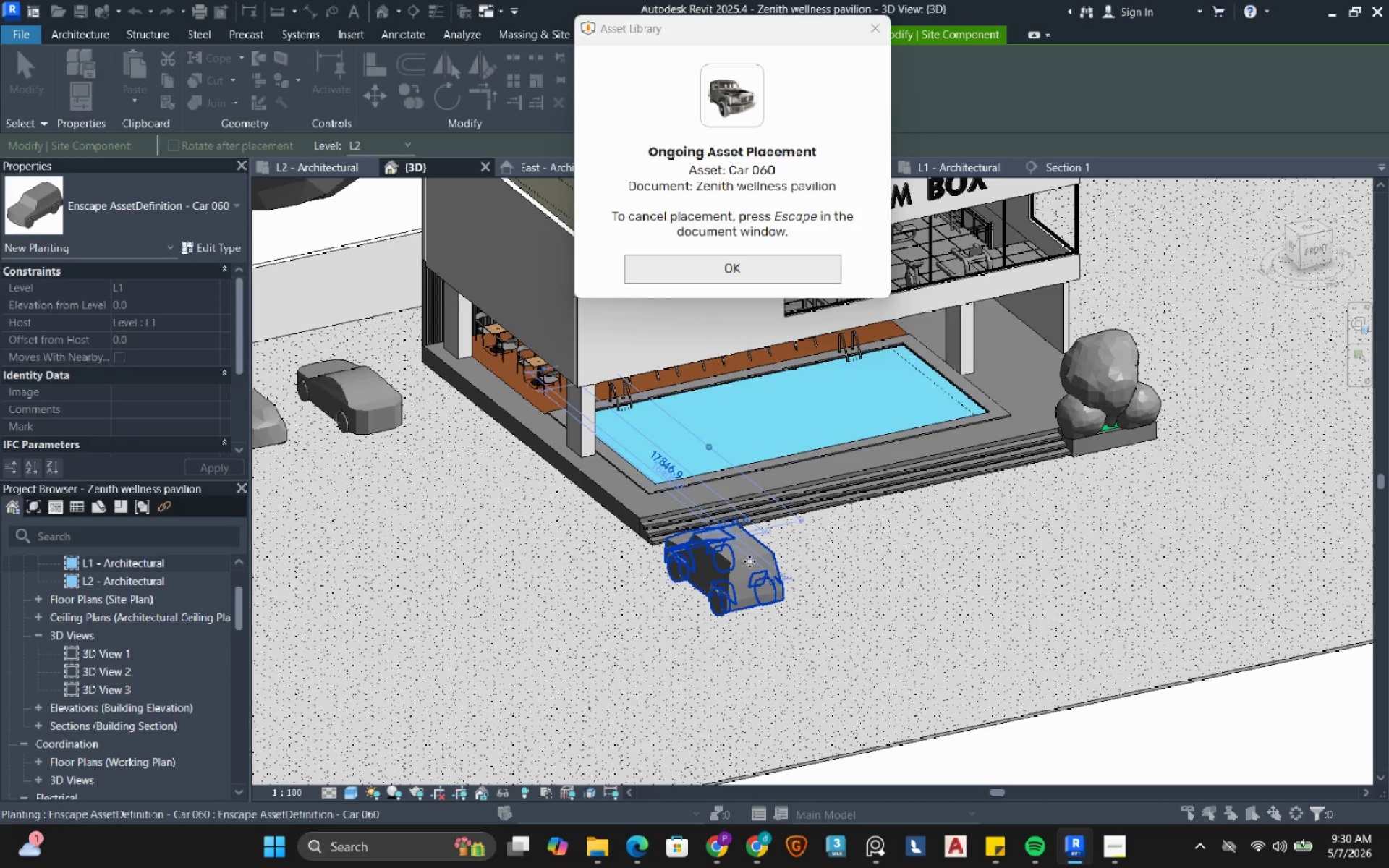 
key(Escape)
 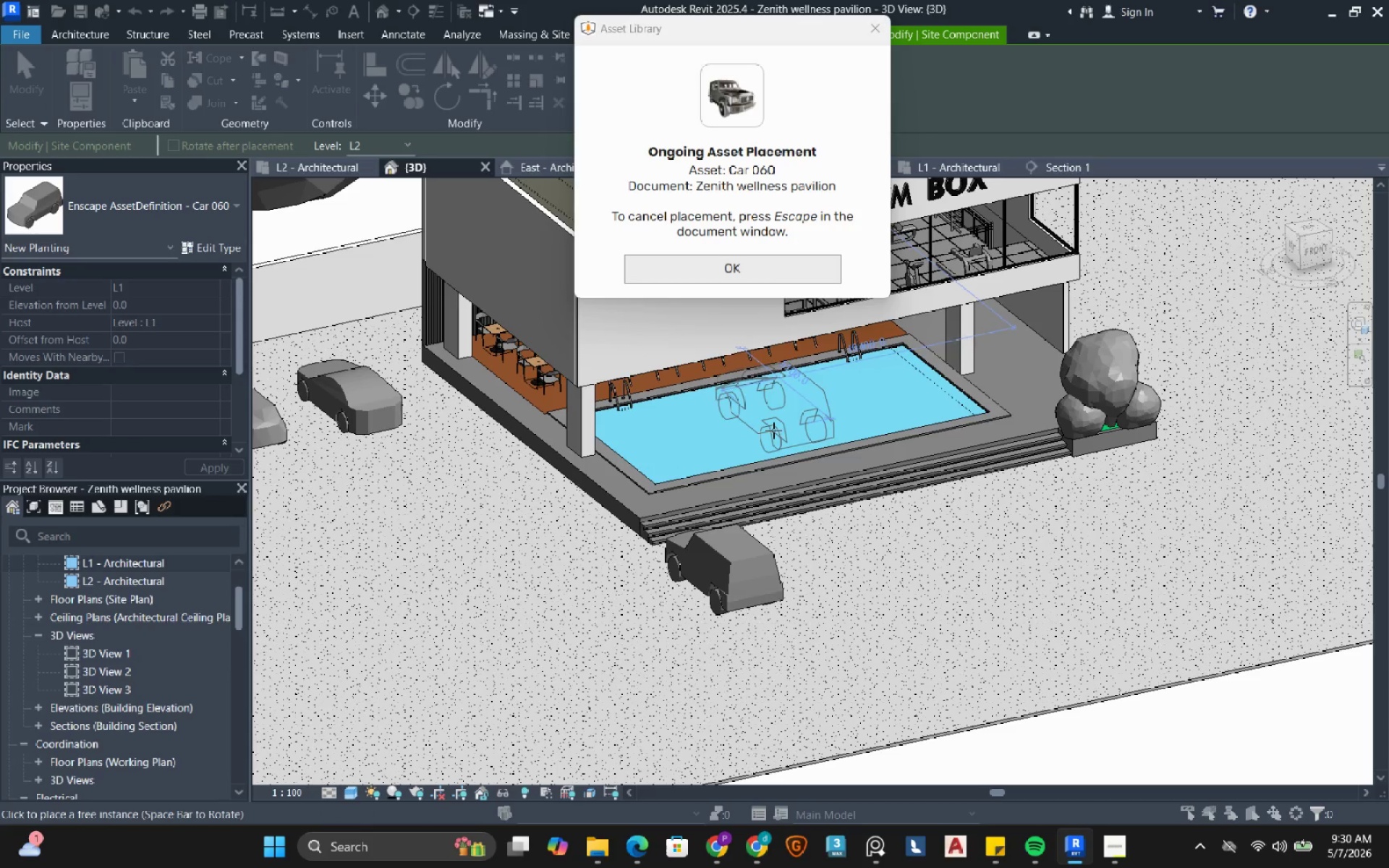 
key(Escape)
 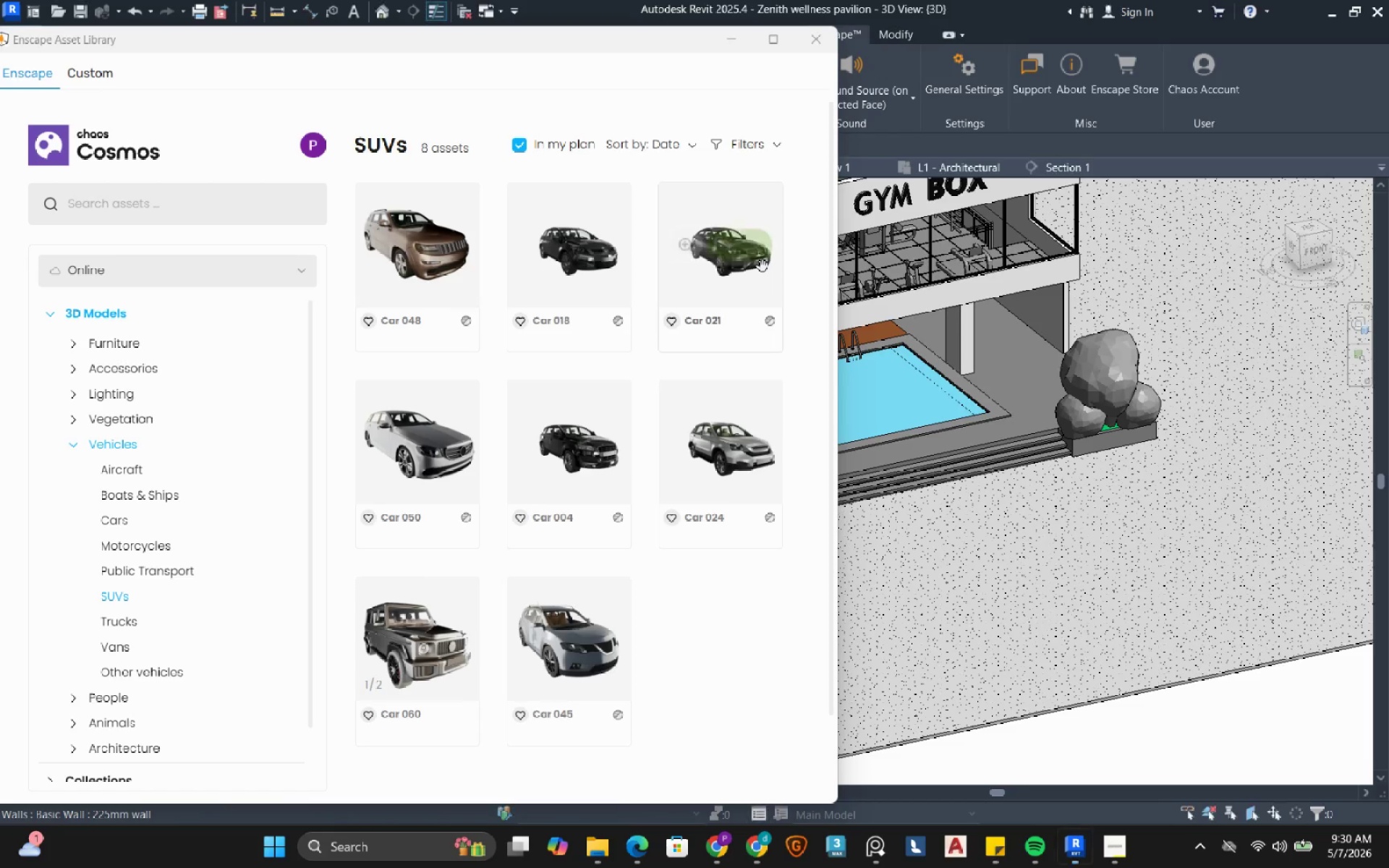 
key(Escape)
 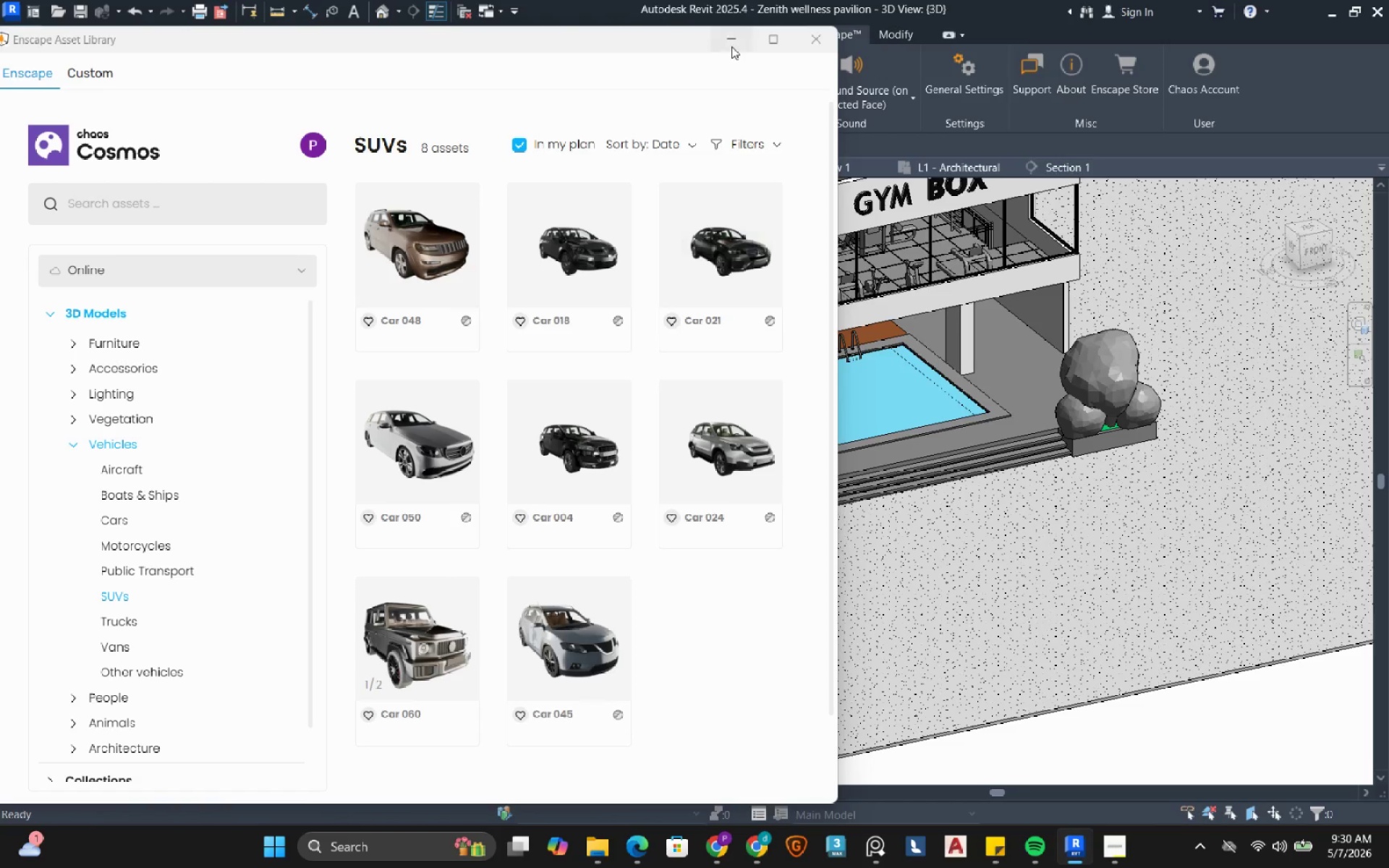 
left_click([730, 45])
 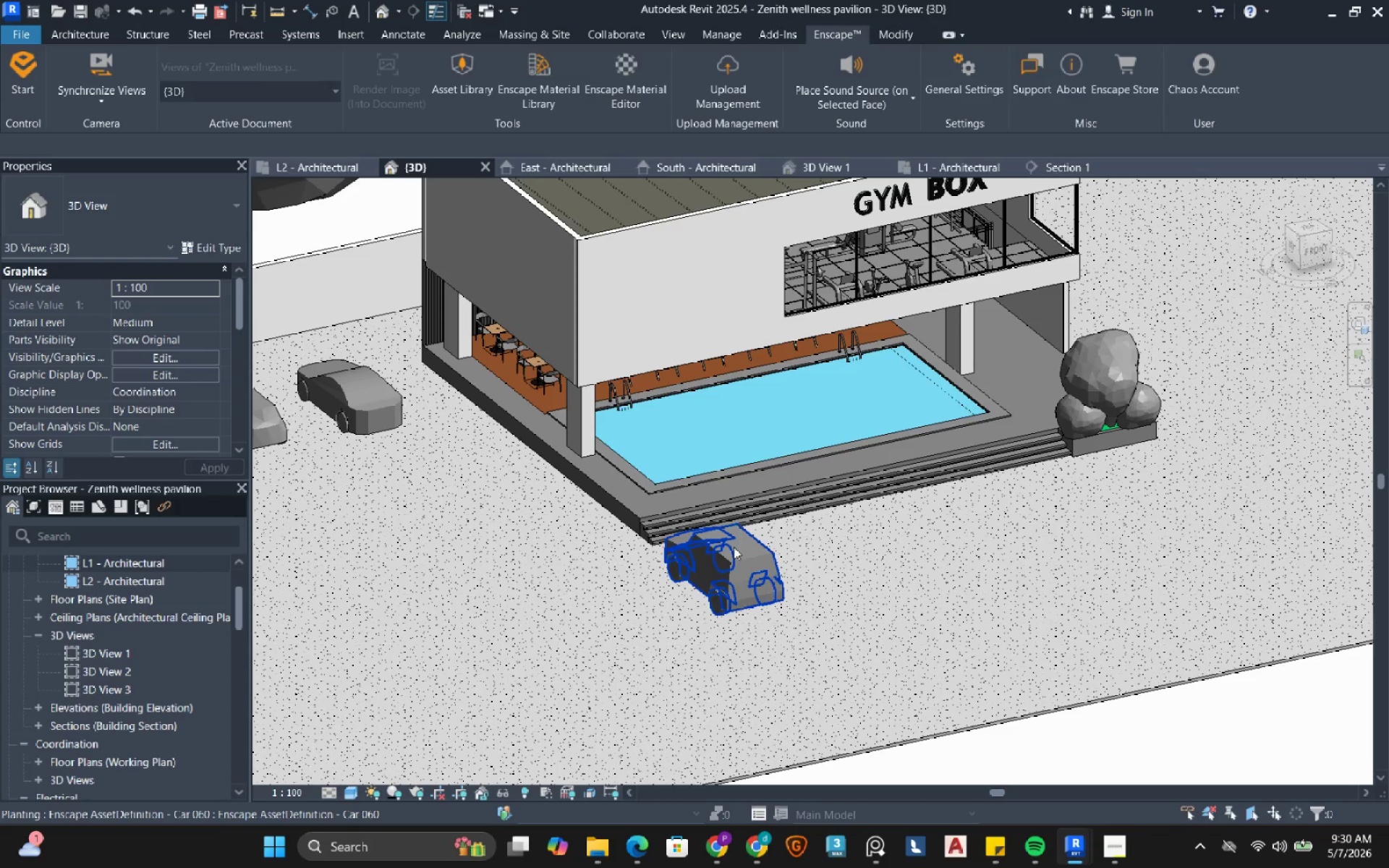 
key(Space)
 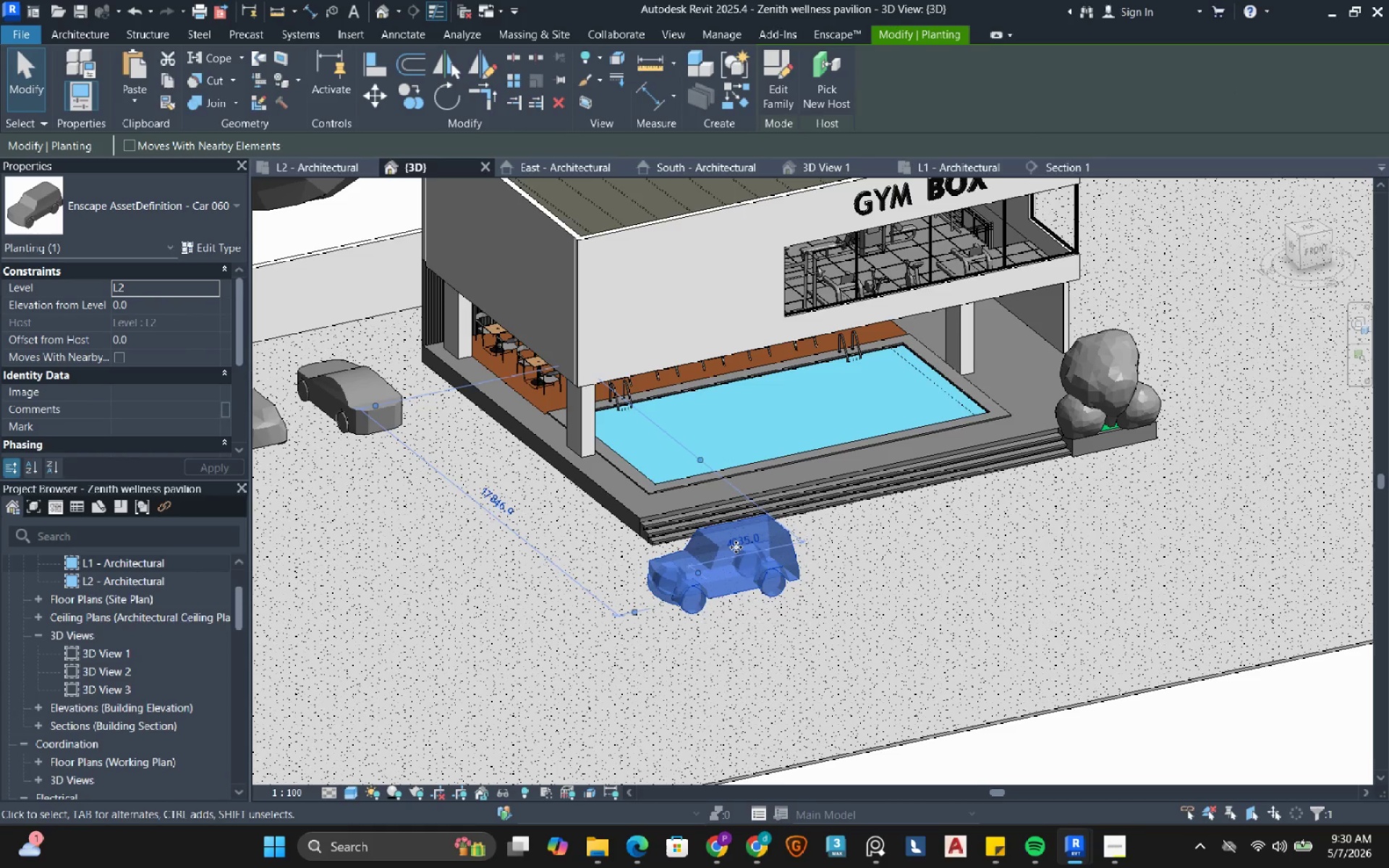 
key(Space)
 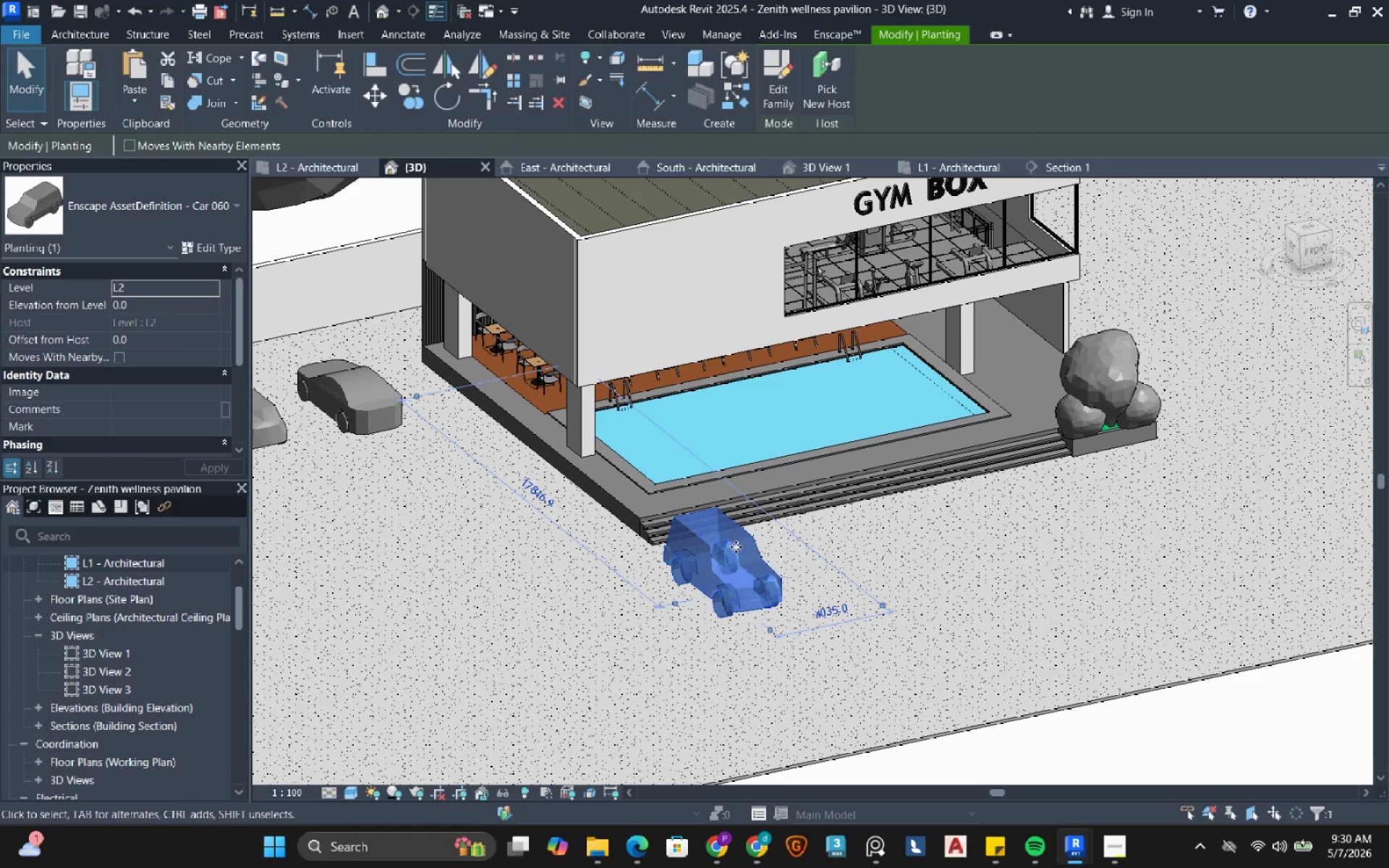 
key(Space)
 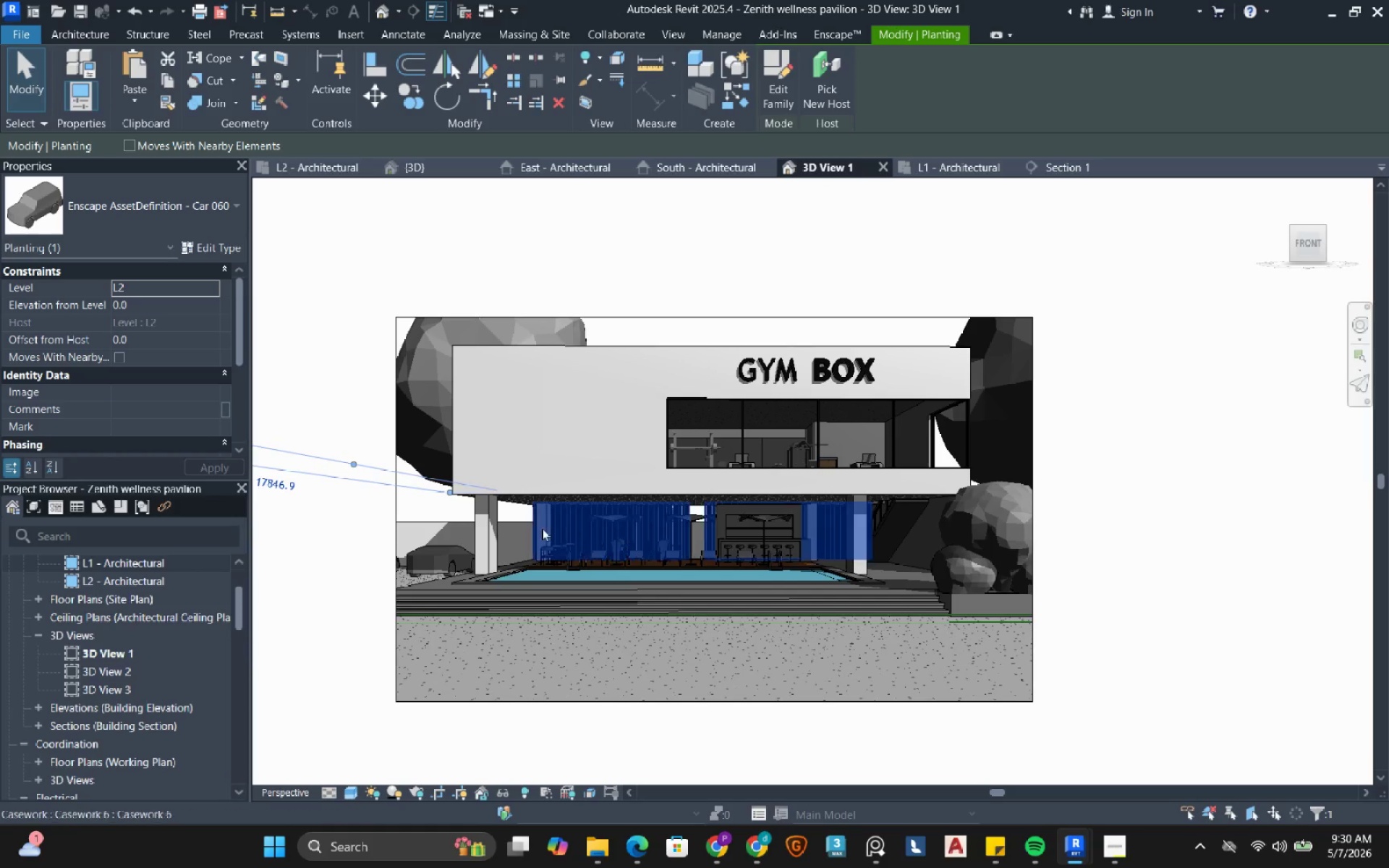 
key(ArrowRight)
 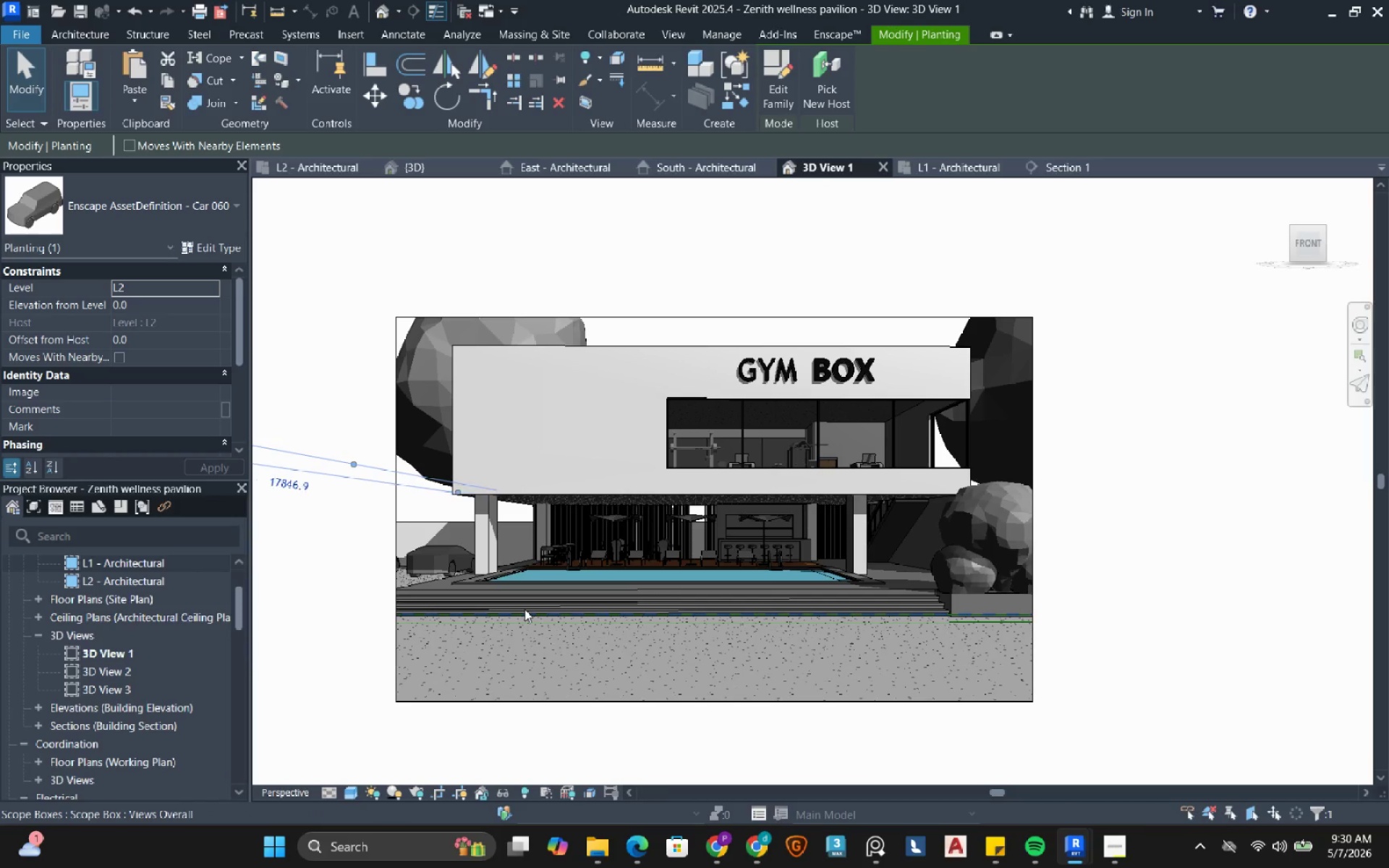 
key(ArrowRight)
 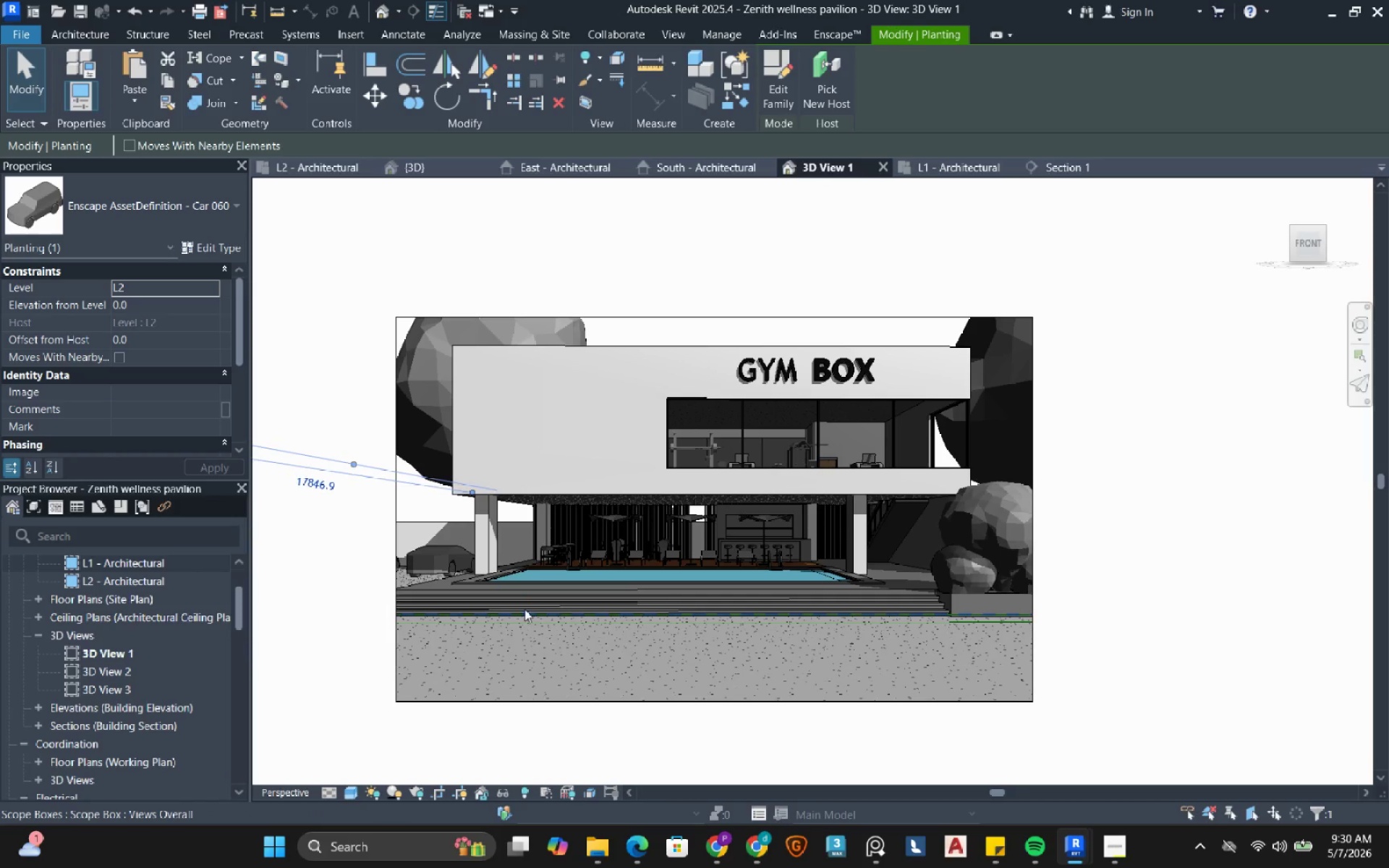 
key(ArrowRight)
 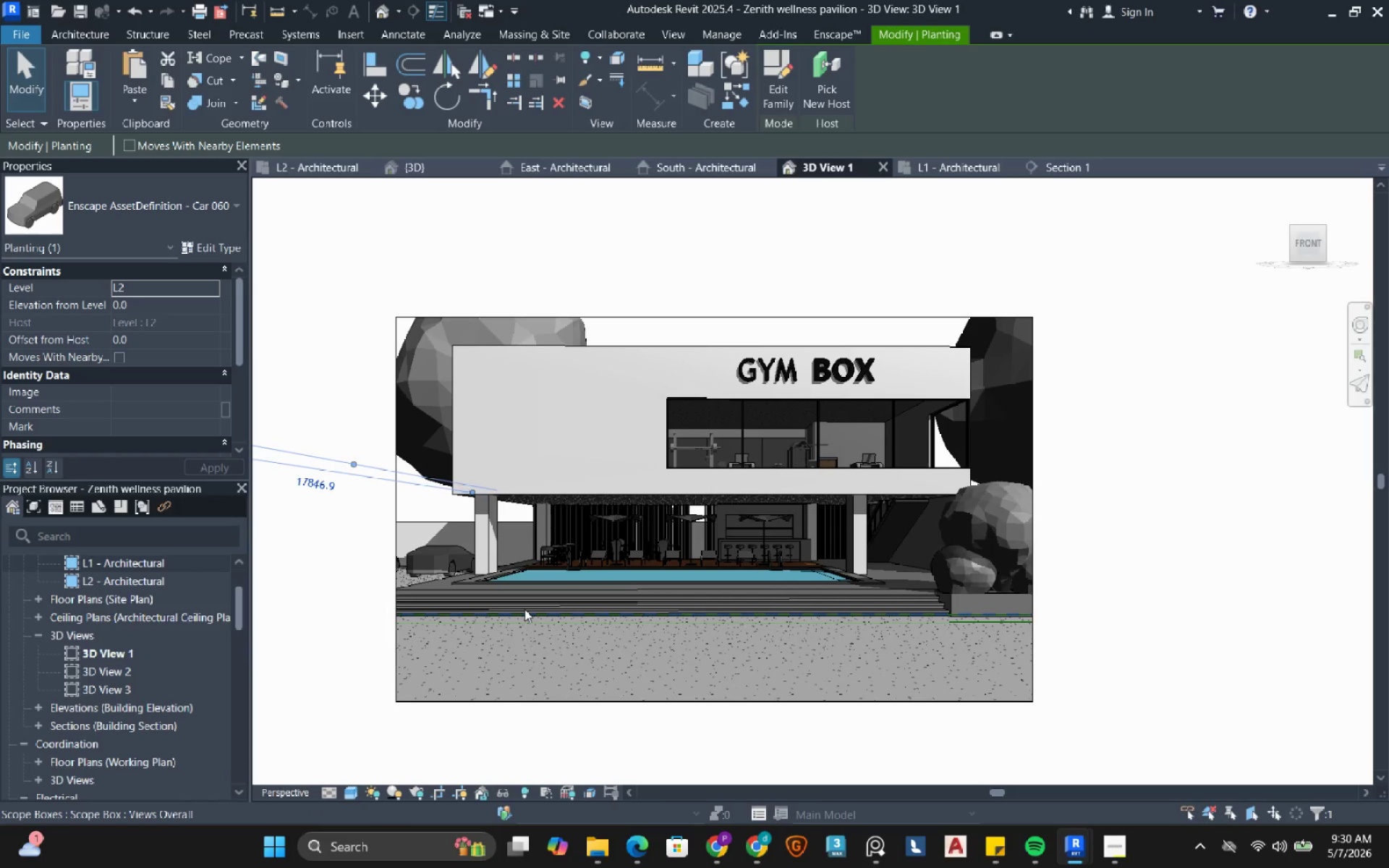 
key(ArrowRight)
 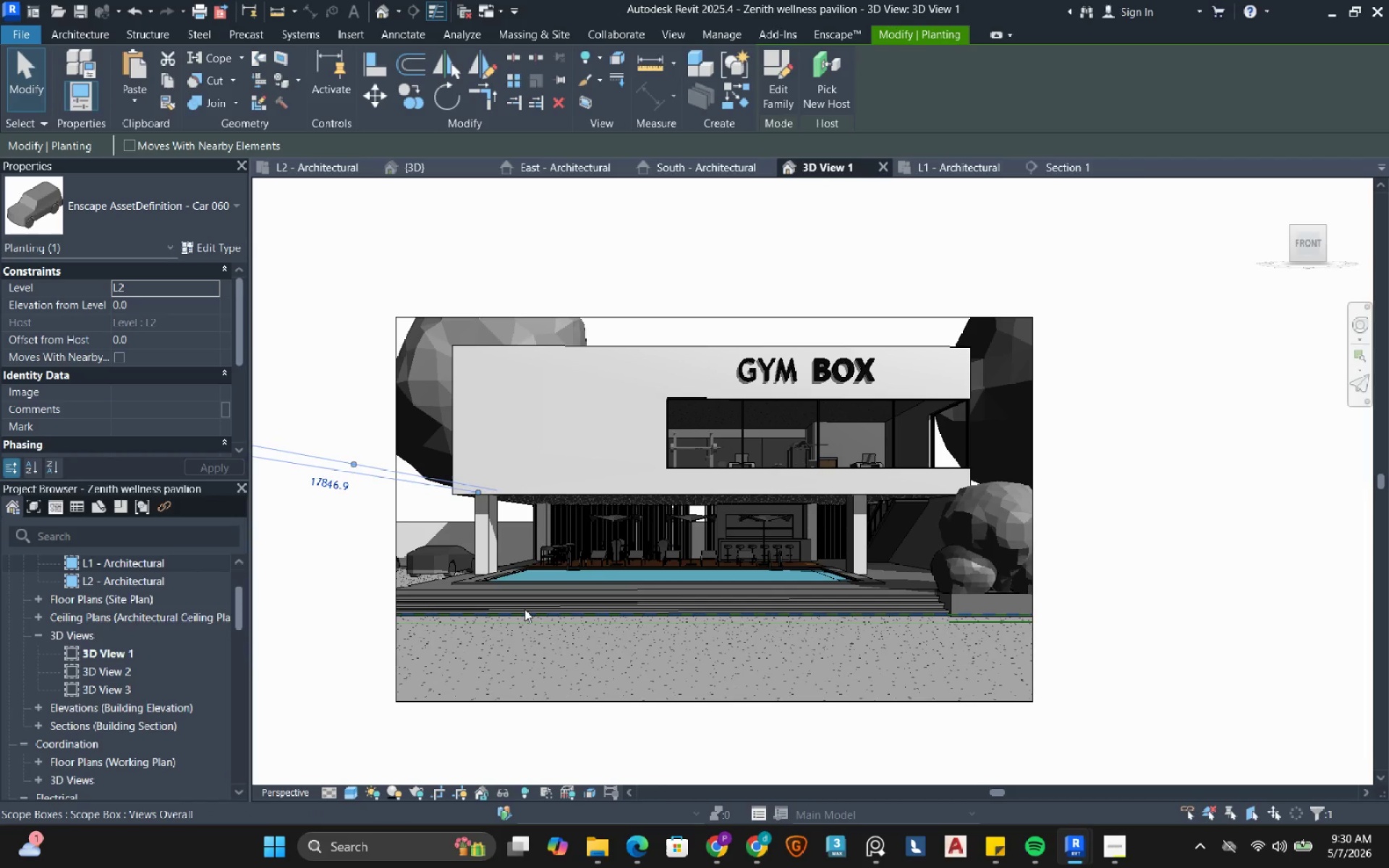 
key(ArrowRight)
 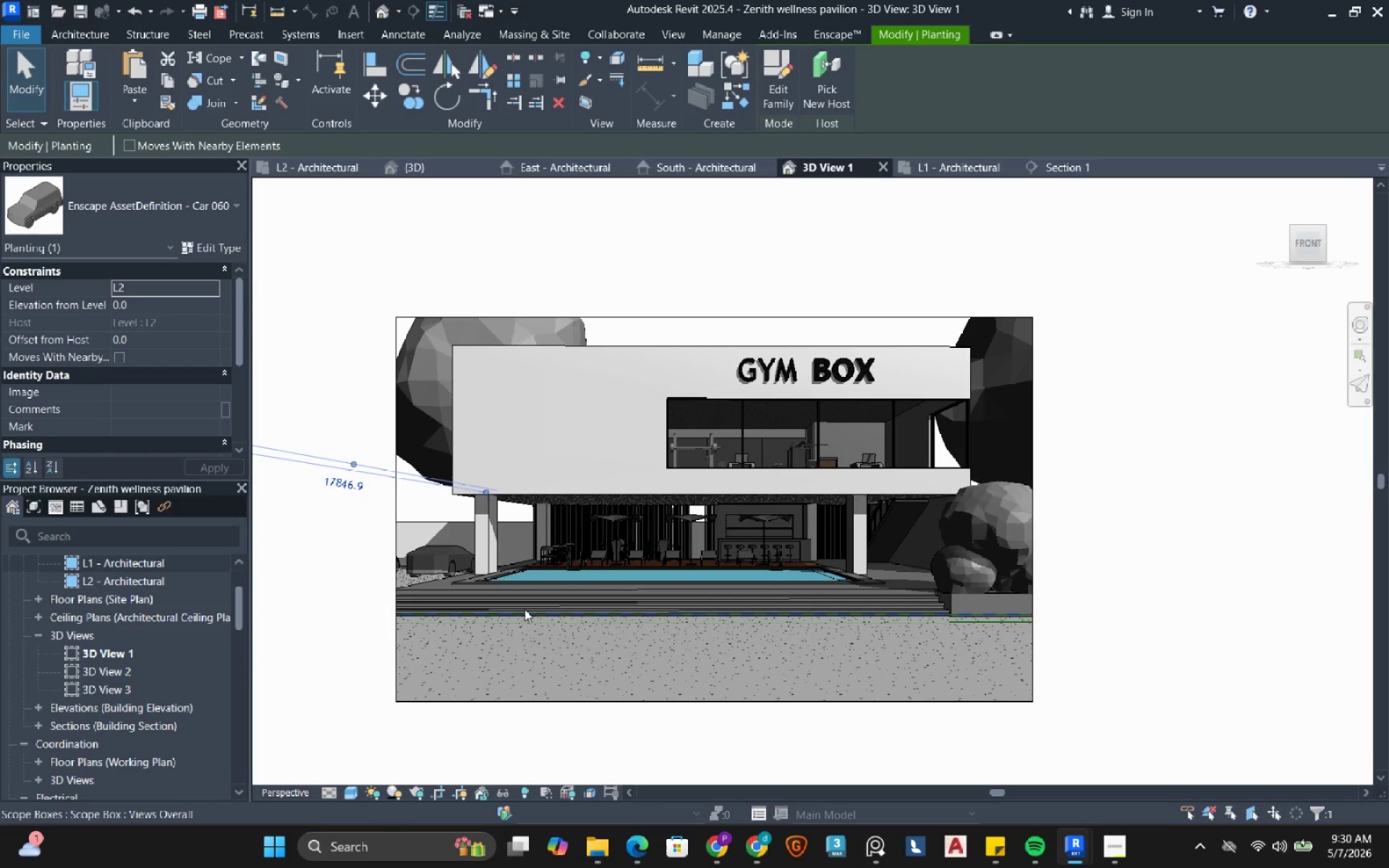 
key(ArrowRight)
 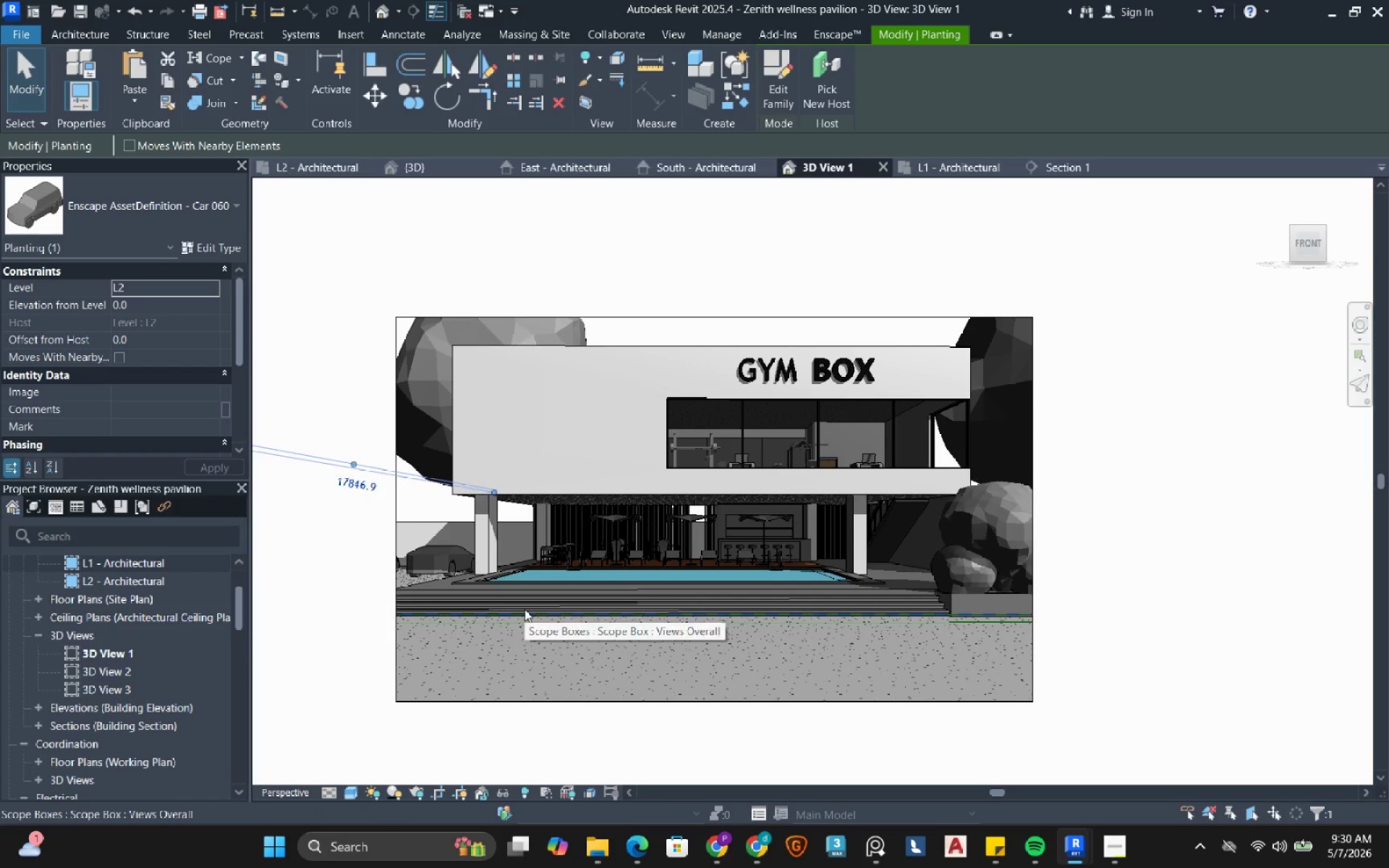 
key(ArrowRight)
 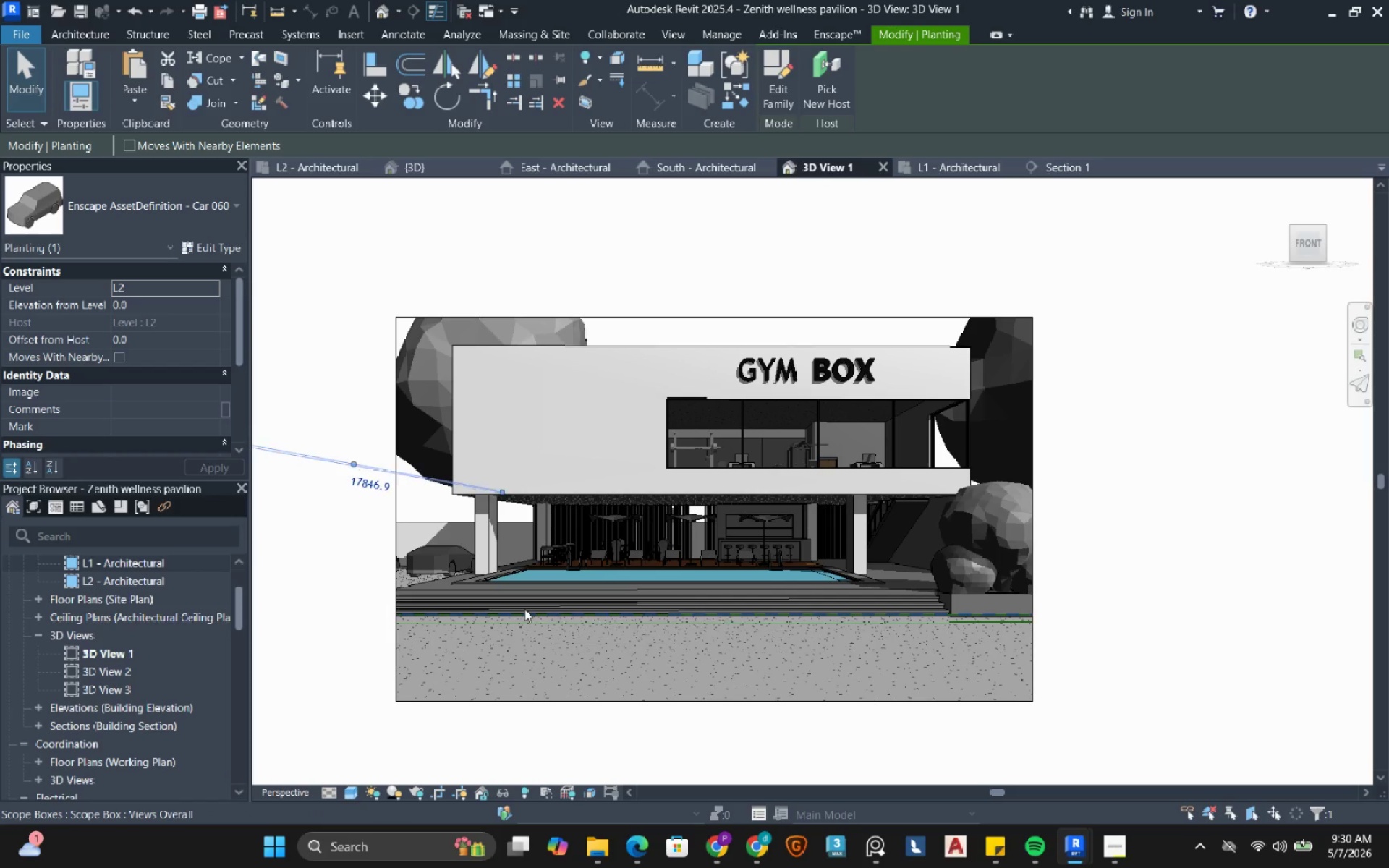 
key(ArrowRight)
 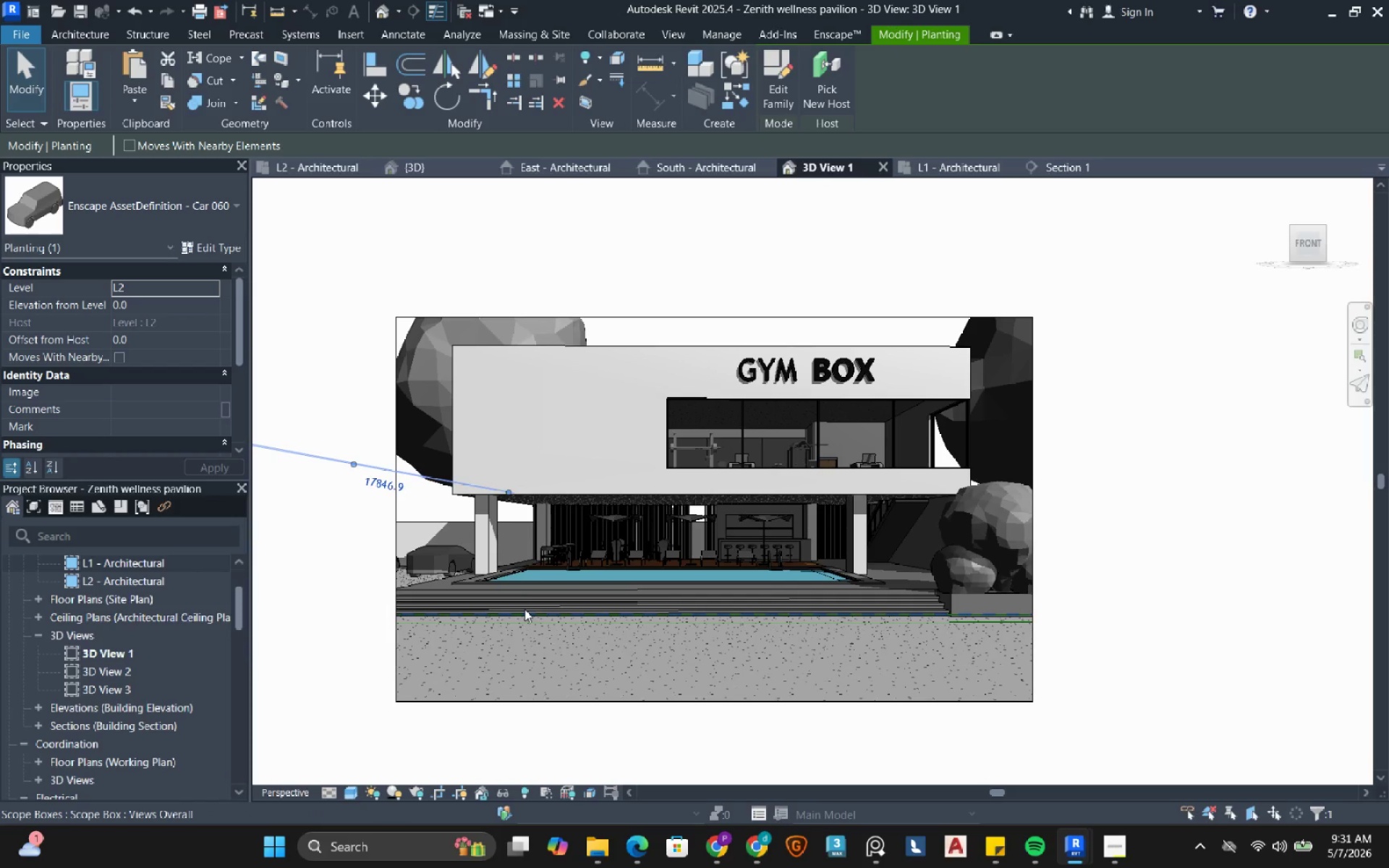 
key(ArrowRight)
 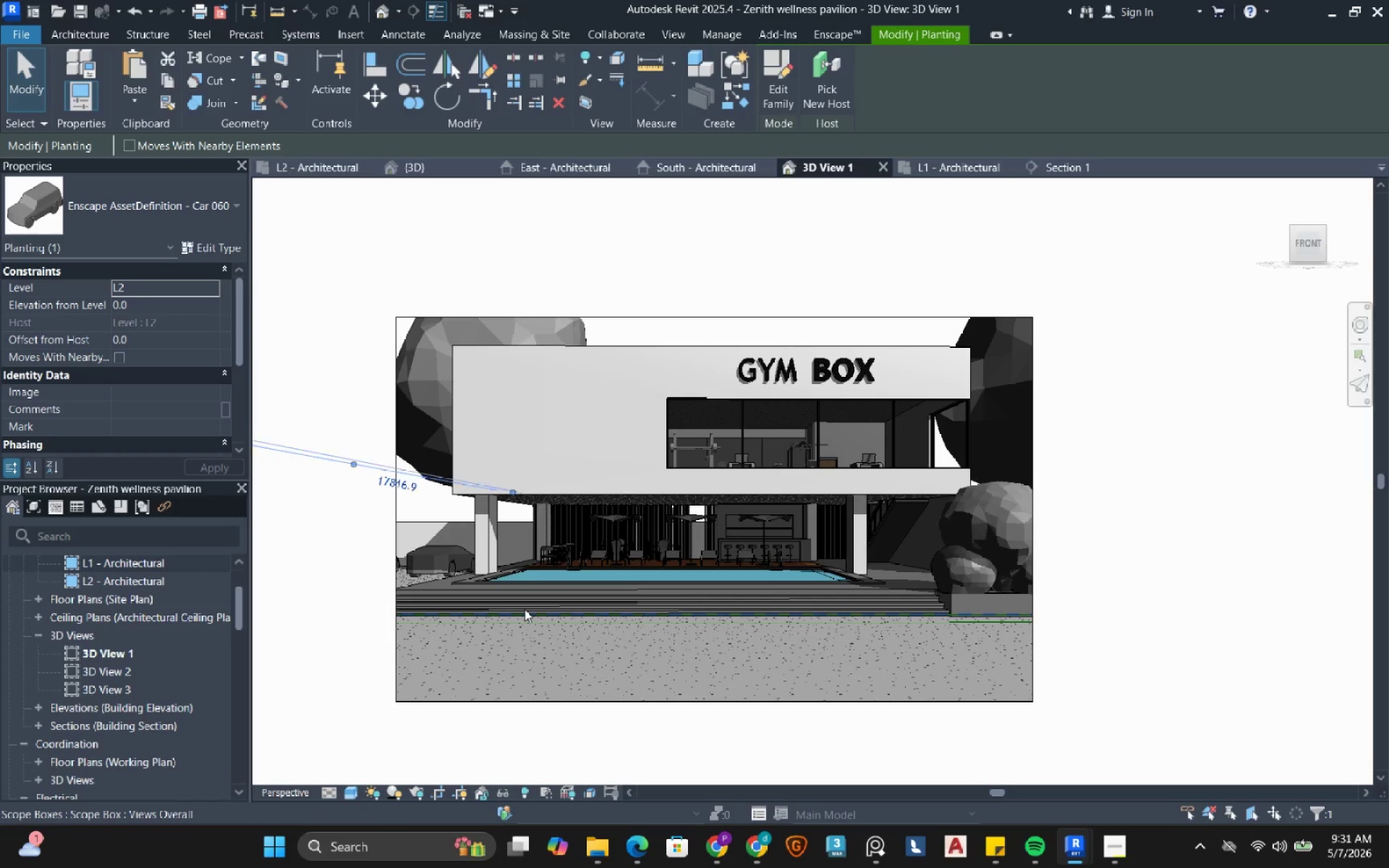 
key(ArrowRight)
 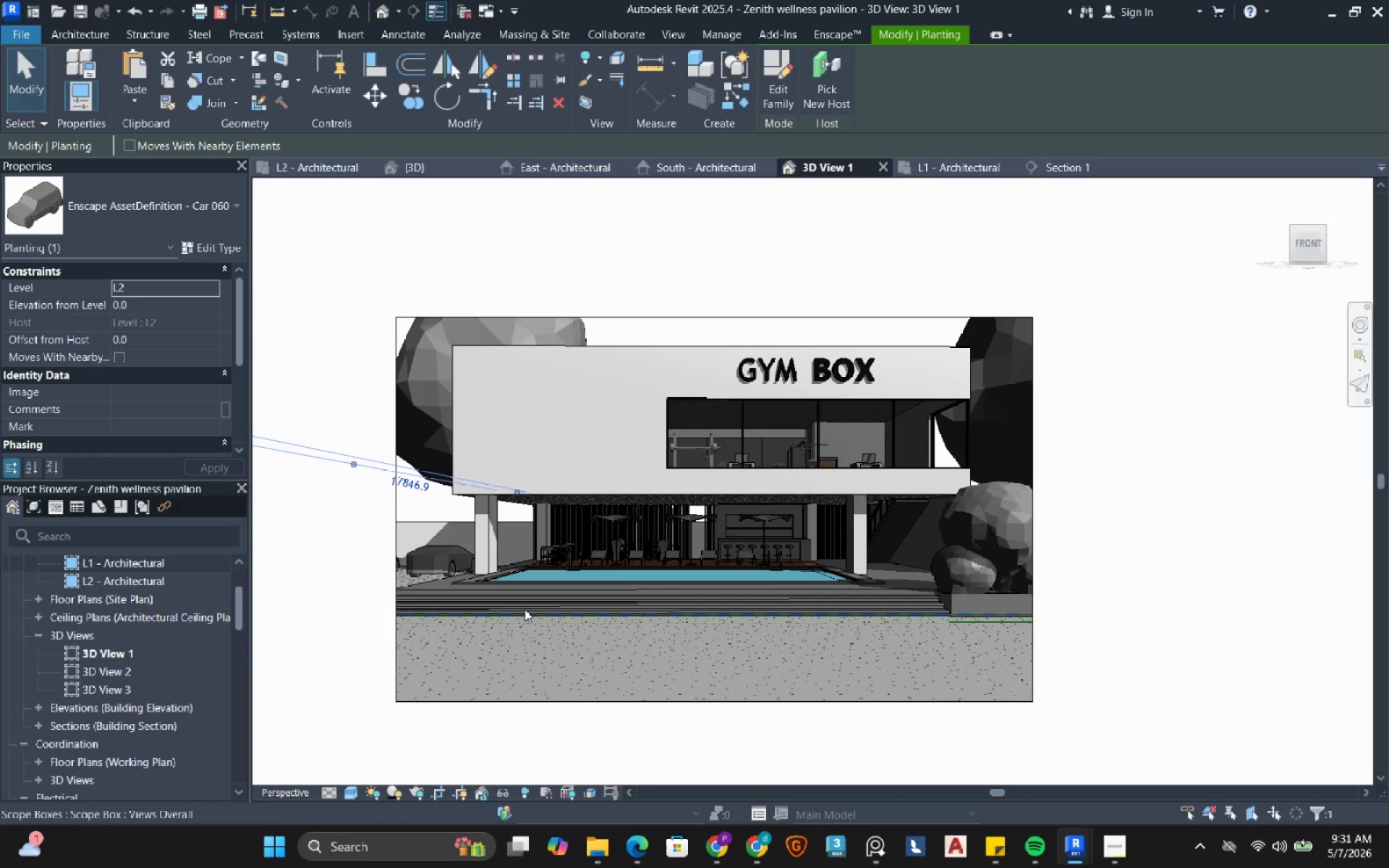 
key(ArrowRight)
 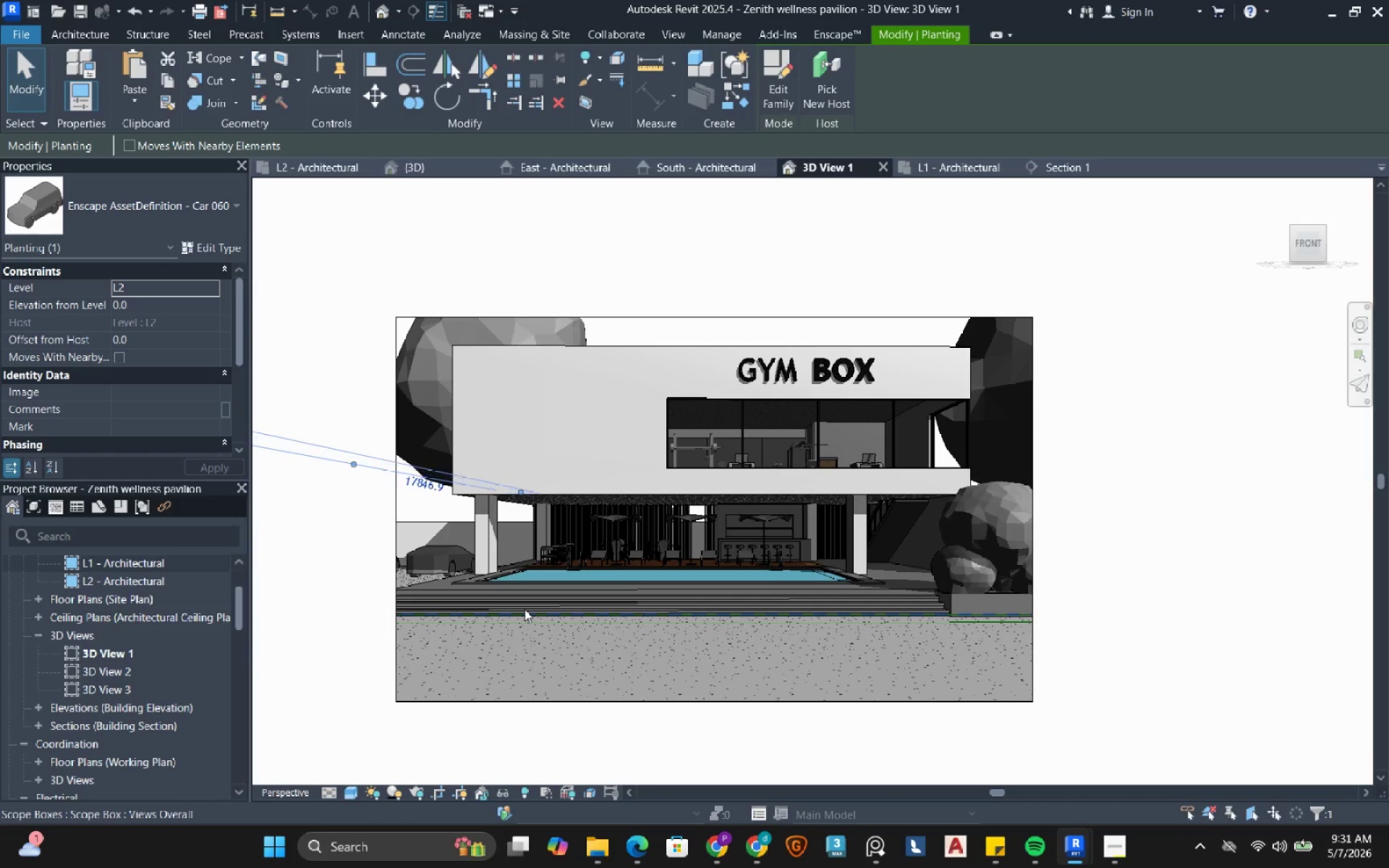 
key(ArrowRight)
 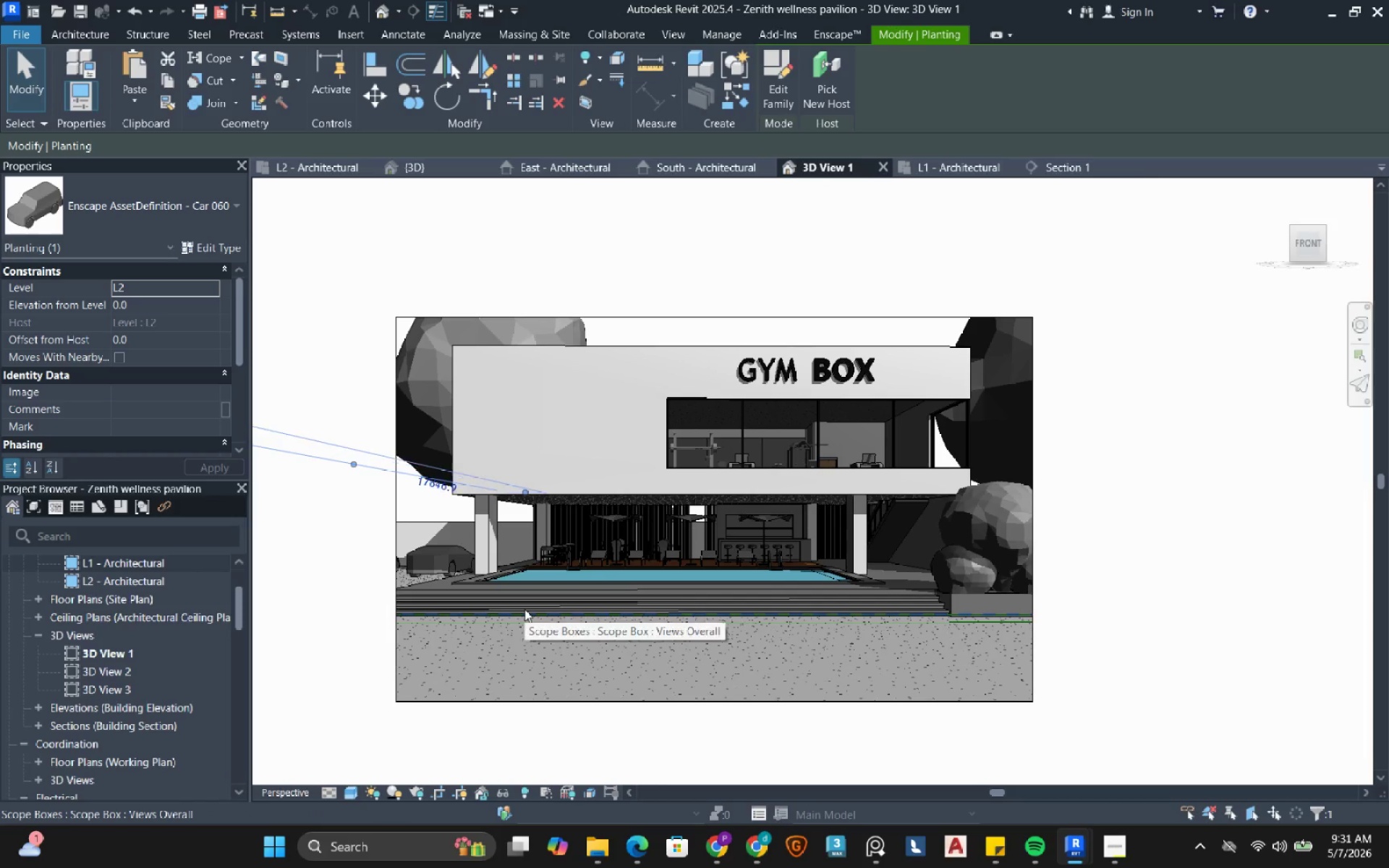 
key(ArrowRight)
 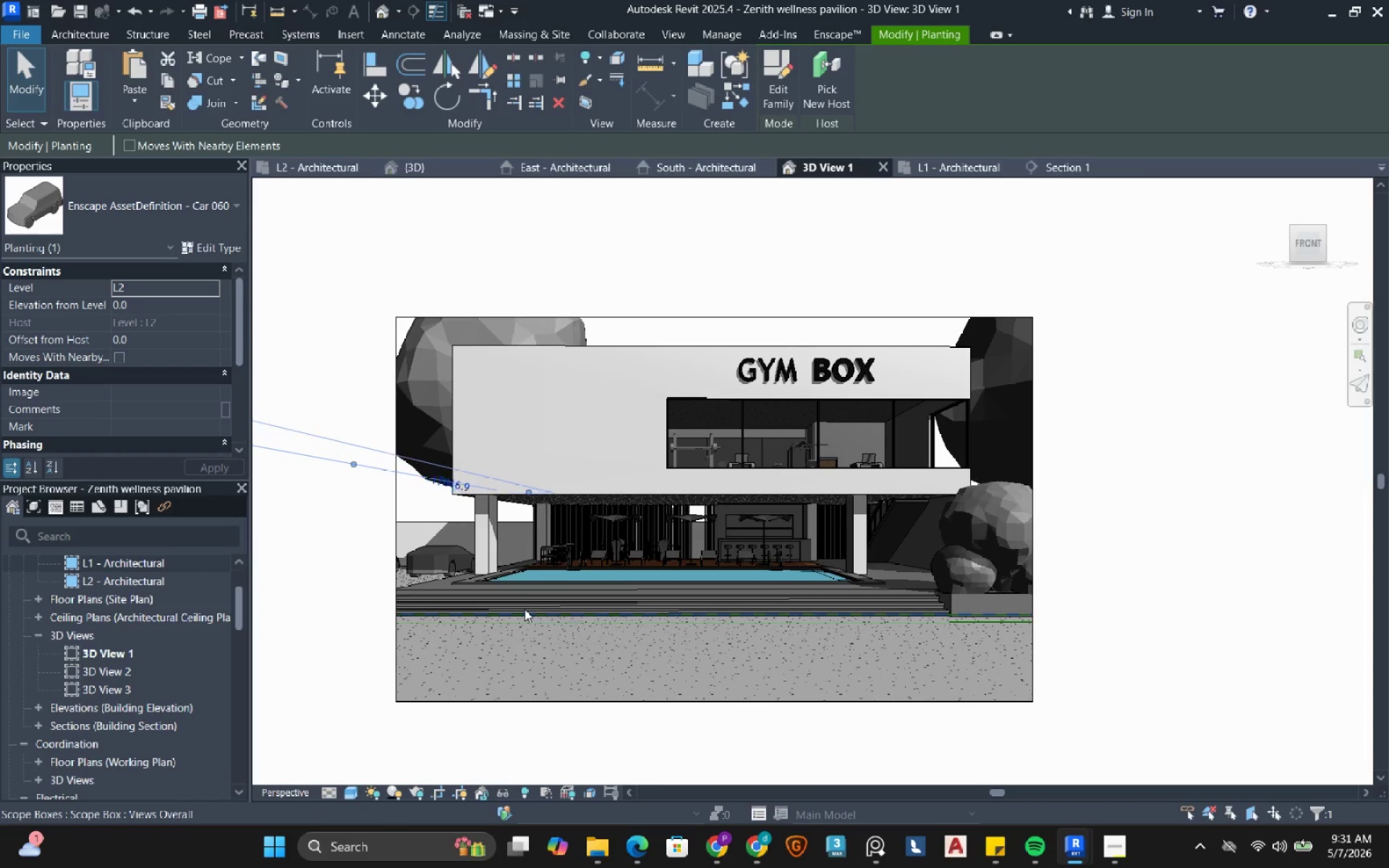 
key(ArrowRight)
 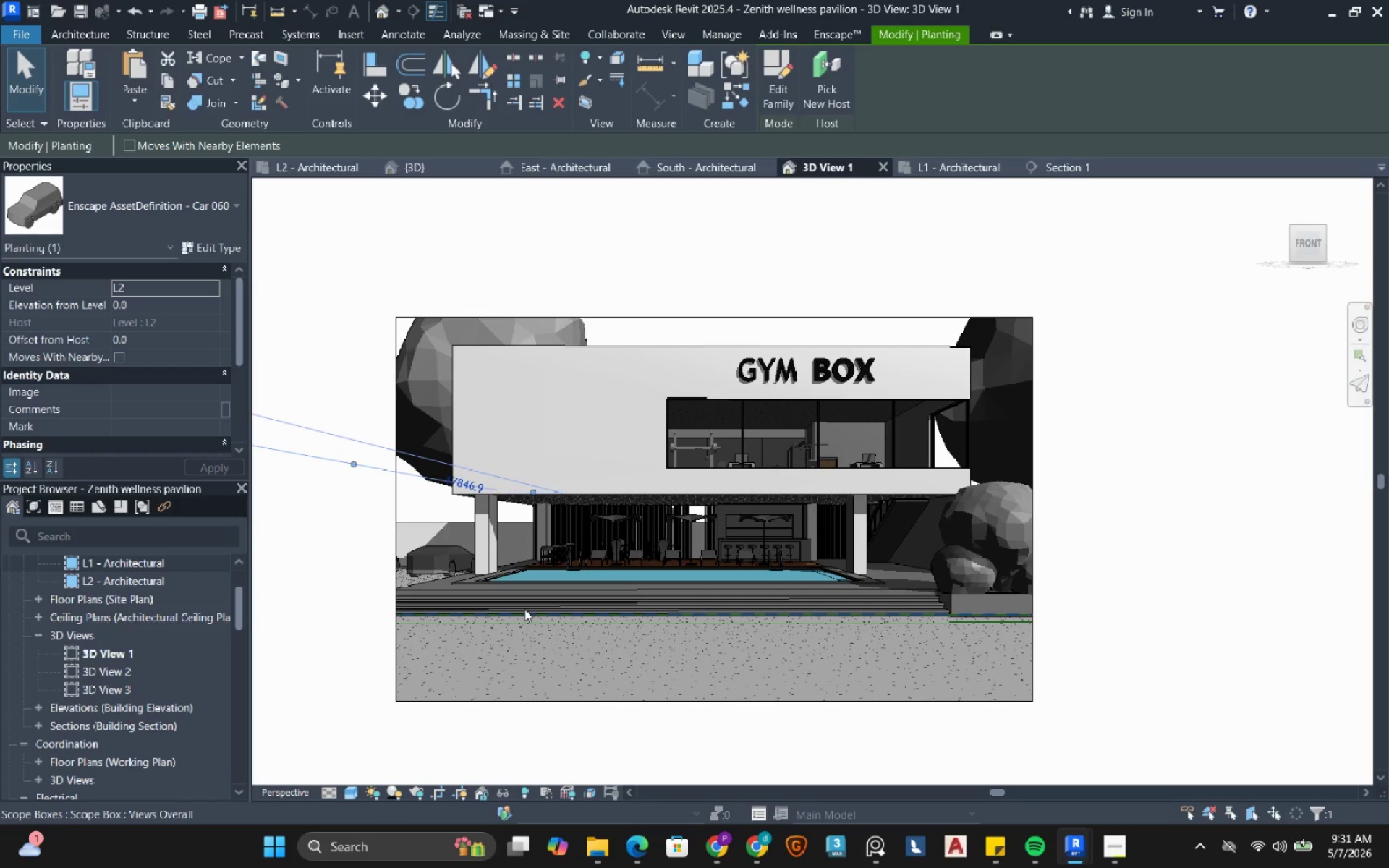 
key(ArrowRight)
 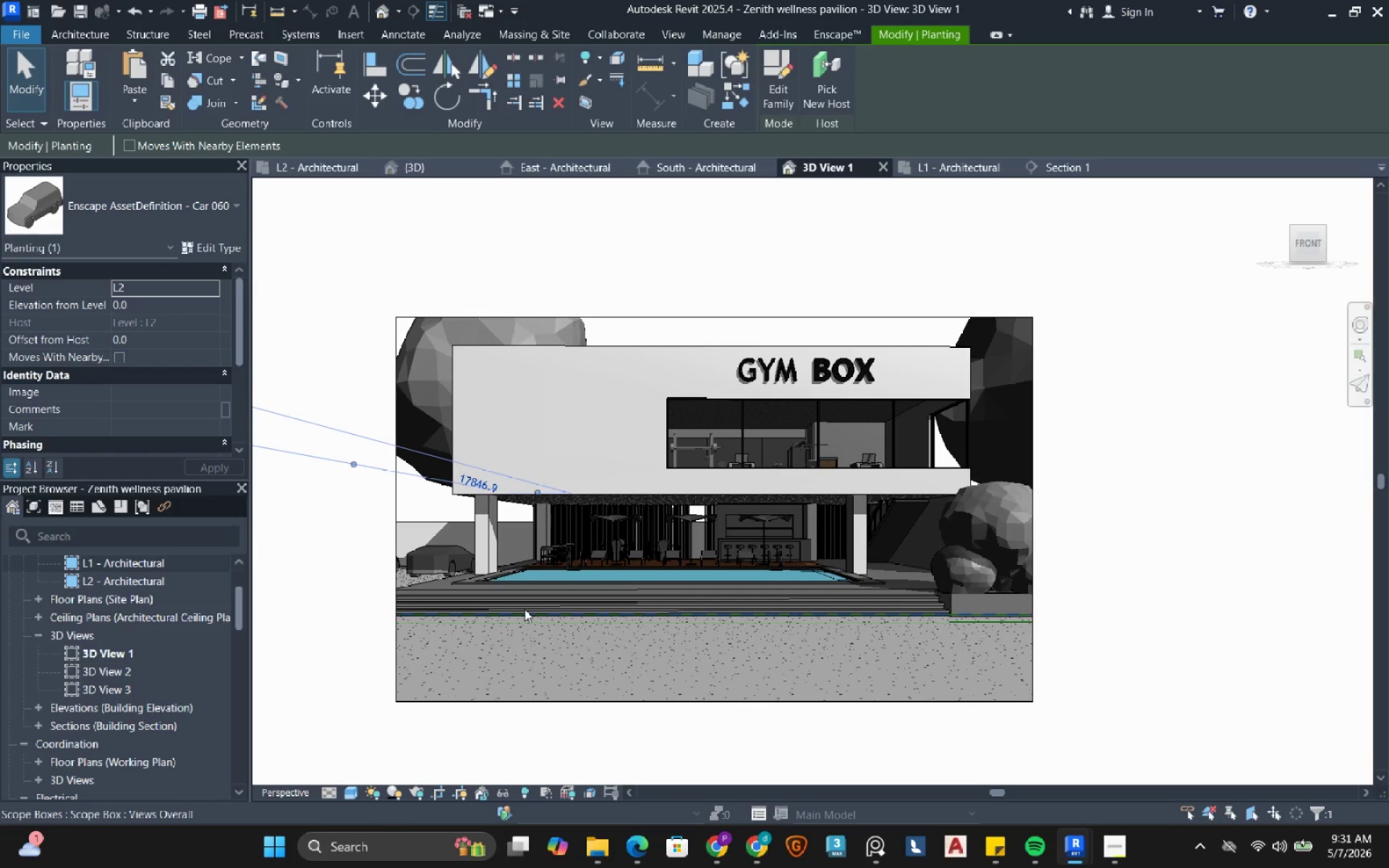 
key(ArrowRight)
 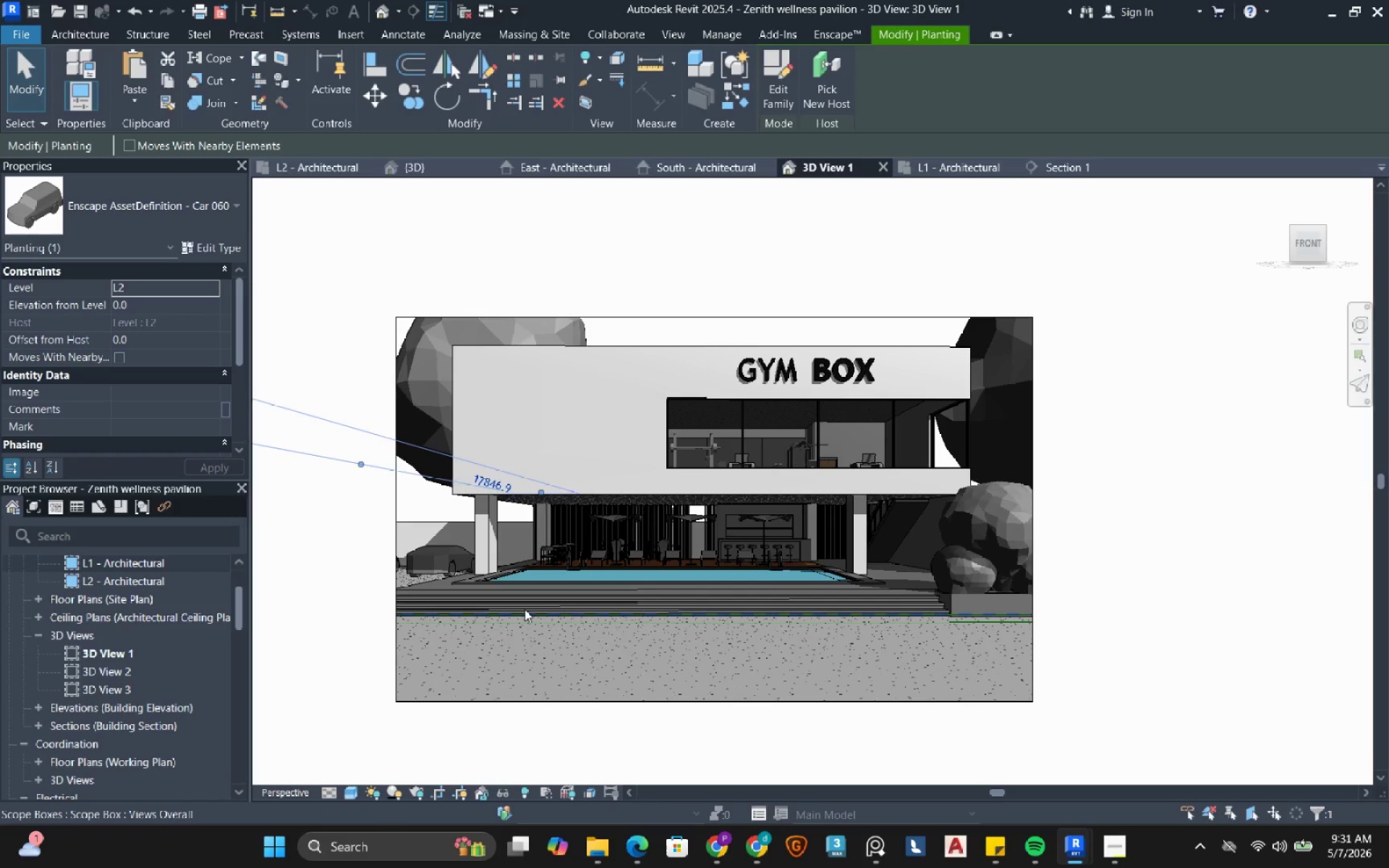 
key(ArrowRight)
 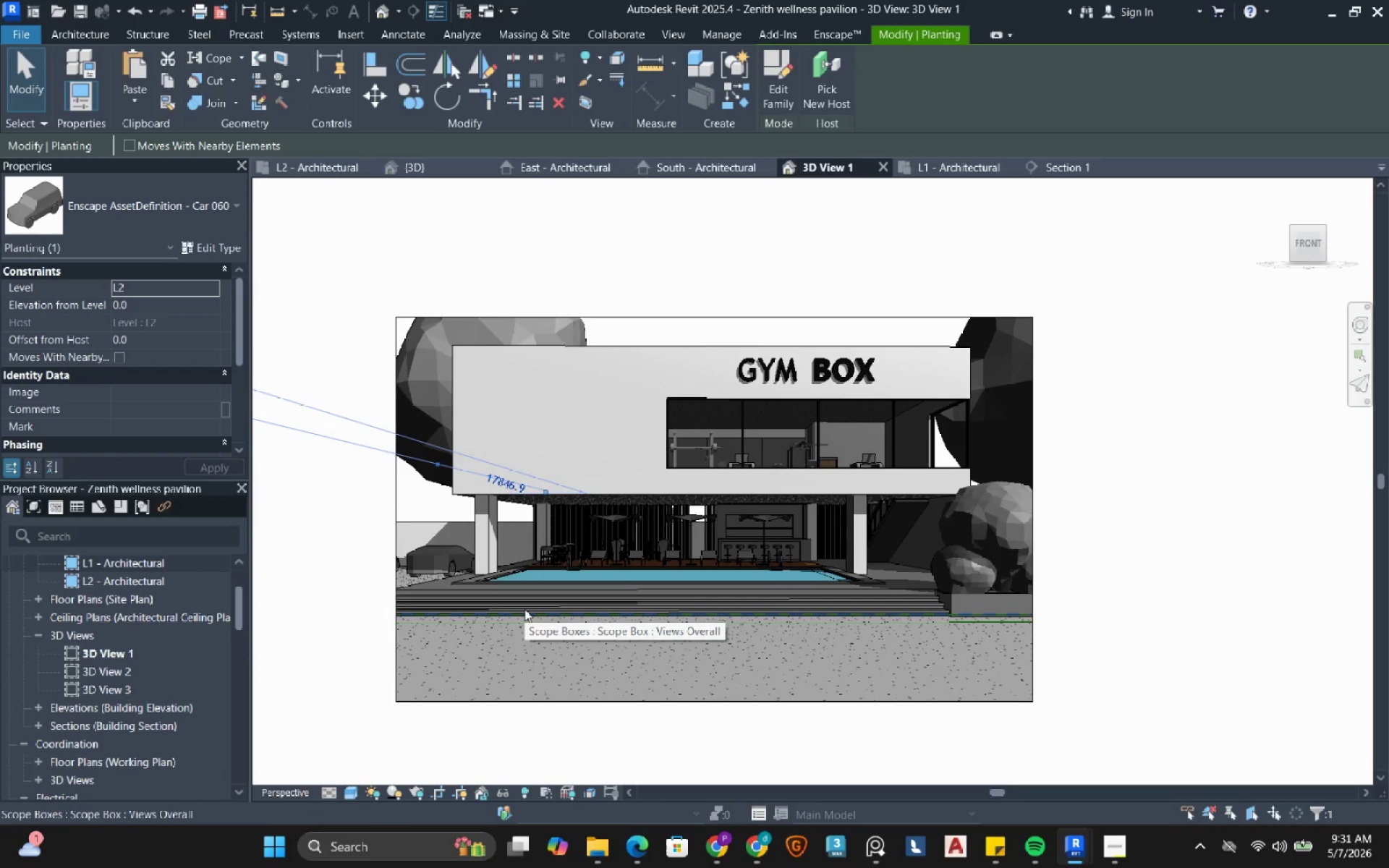 
key(ArrowRight)
 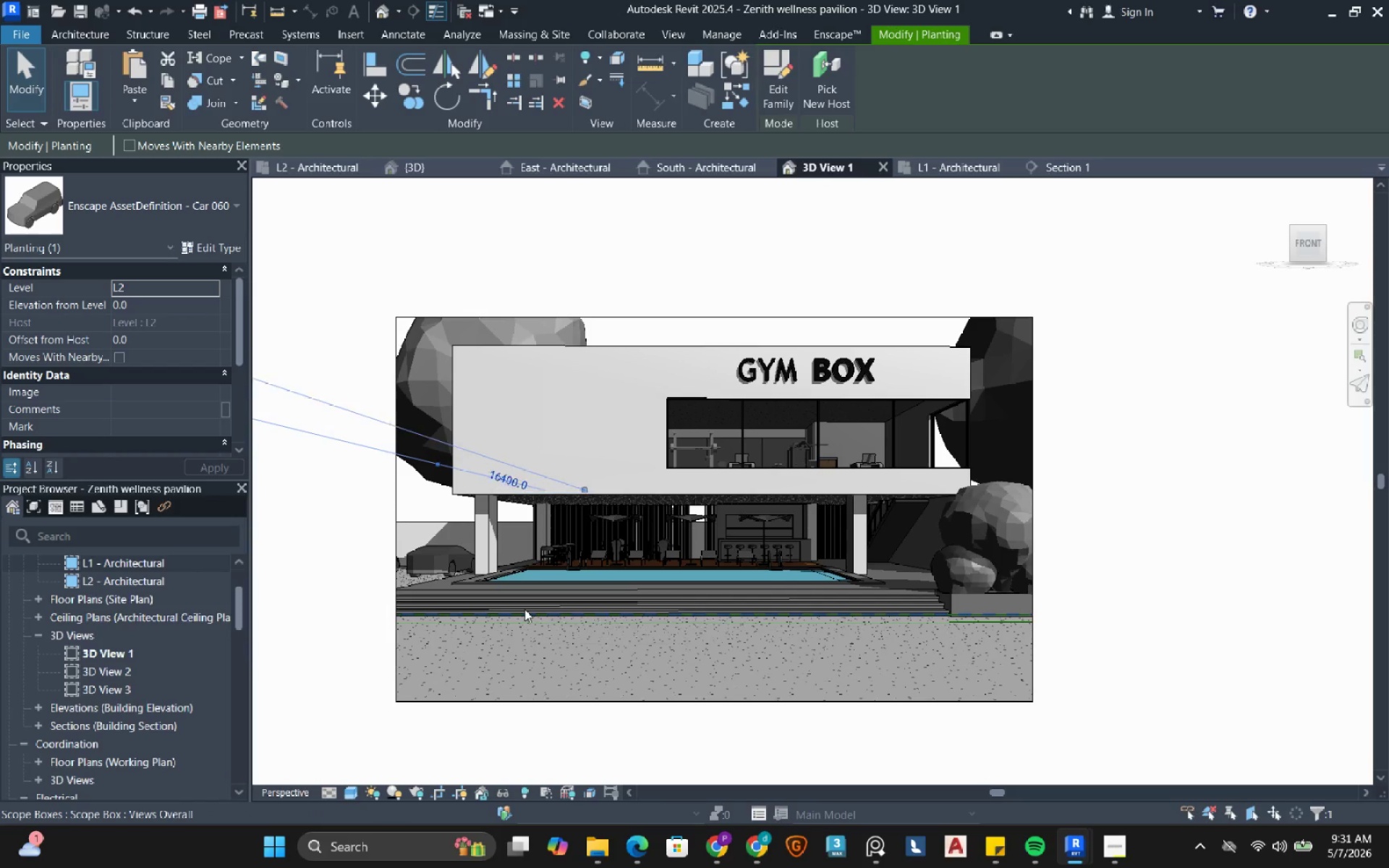 
key(ArrowRight)
 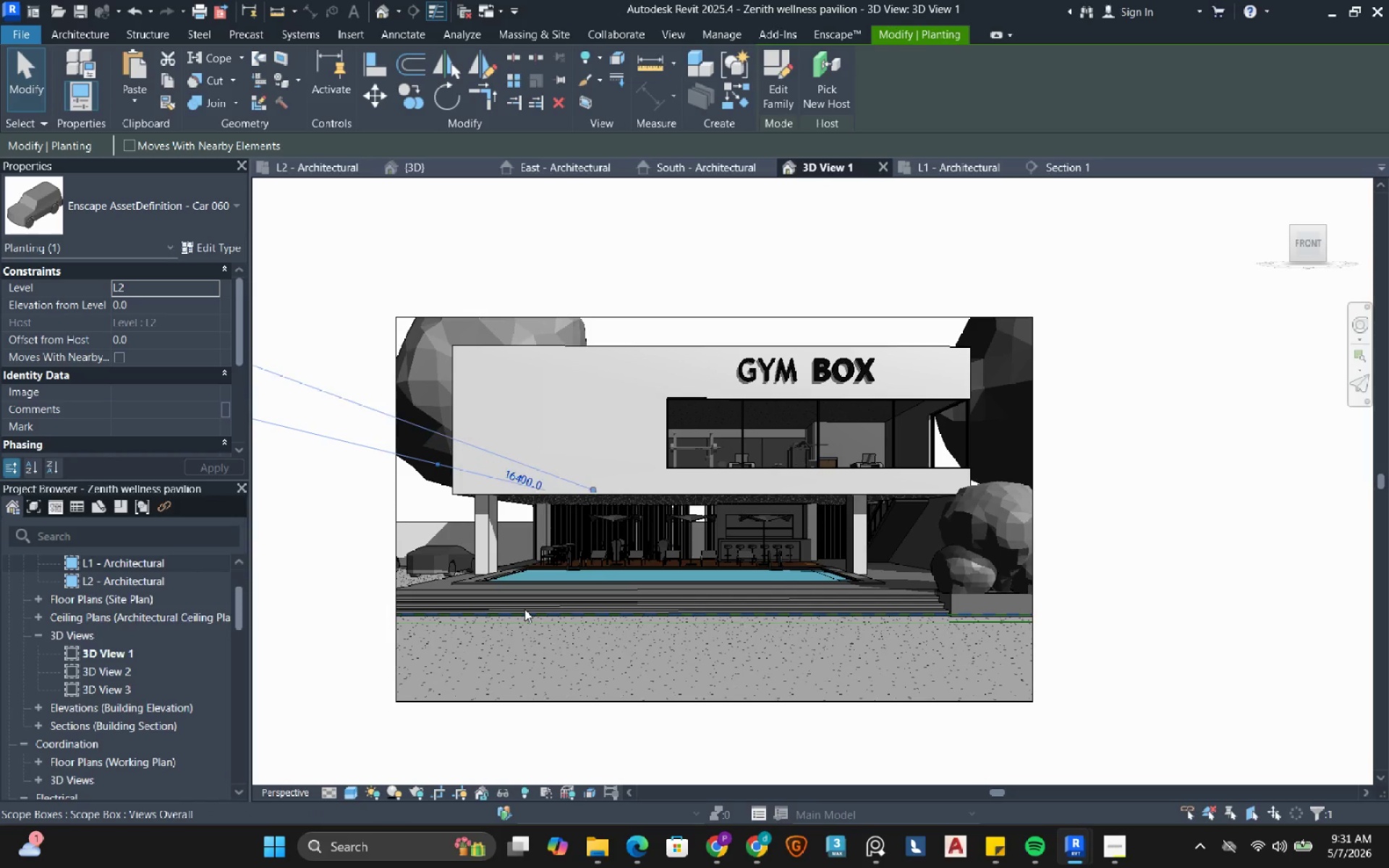 
key(ArrowRight)
 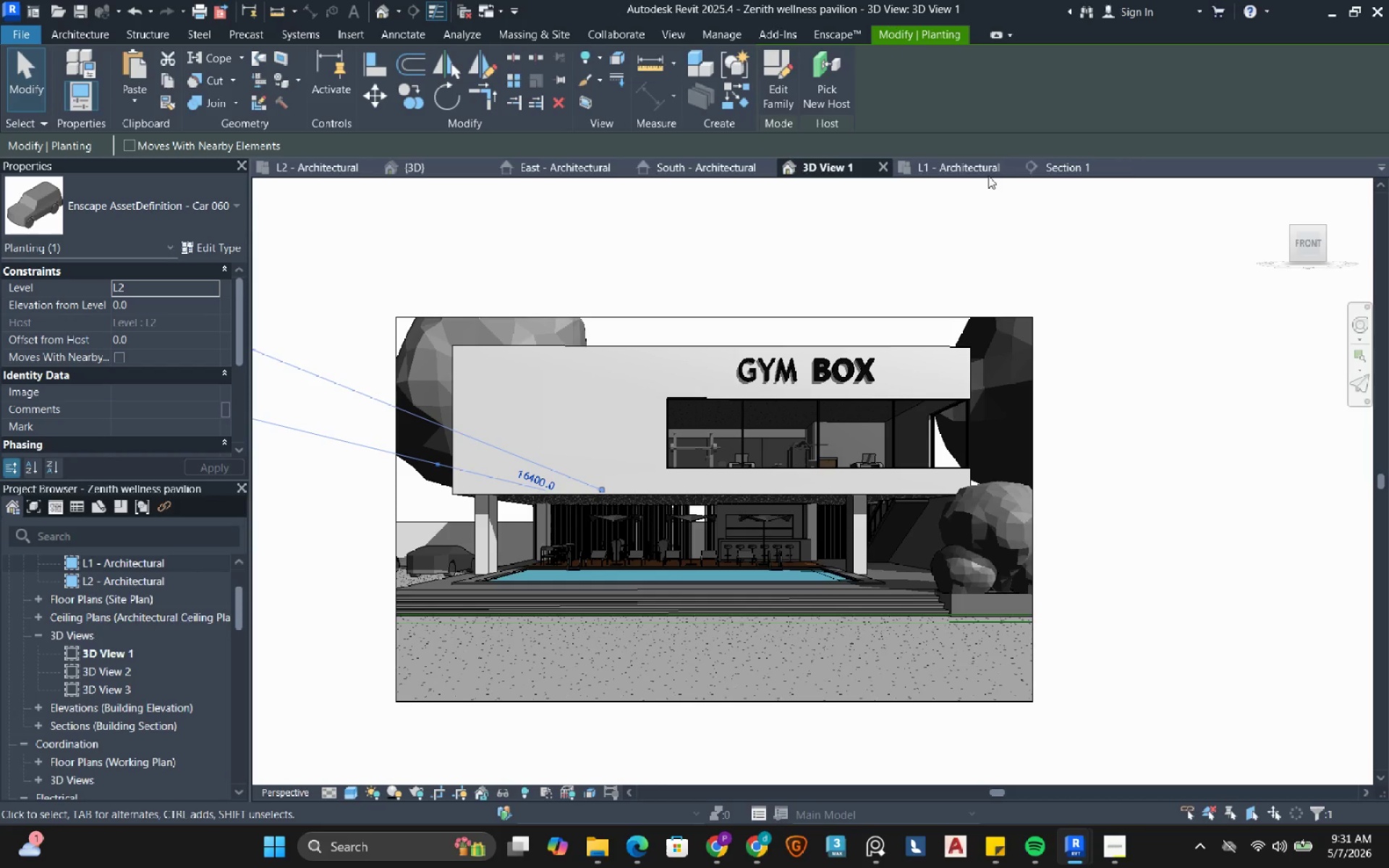 
left_click([956, 163])
 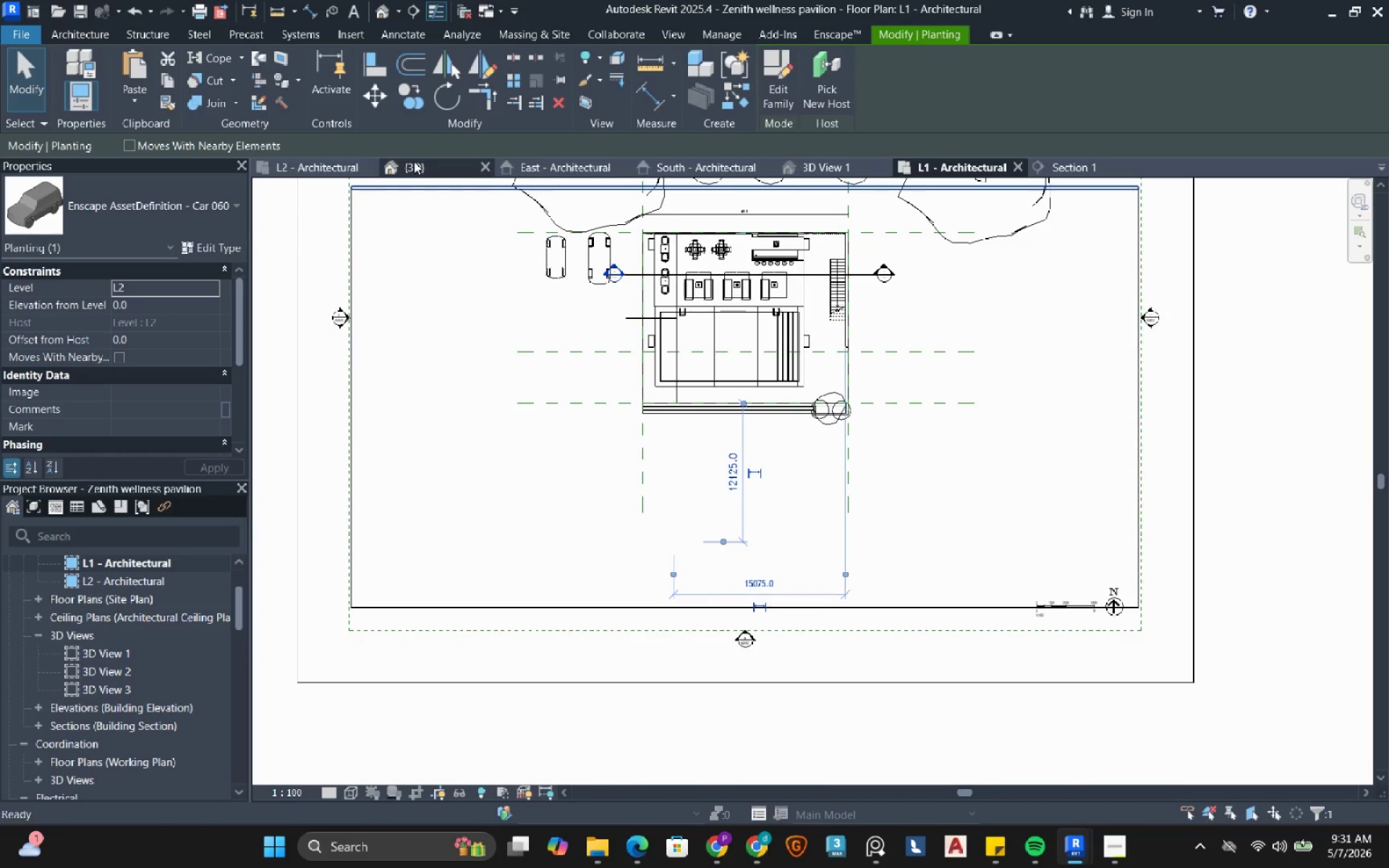 
wait(6.64)
 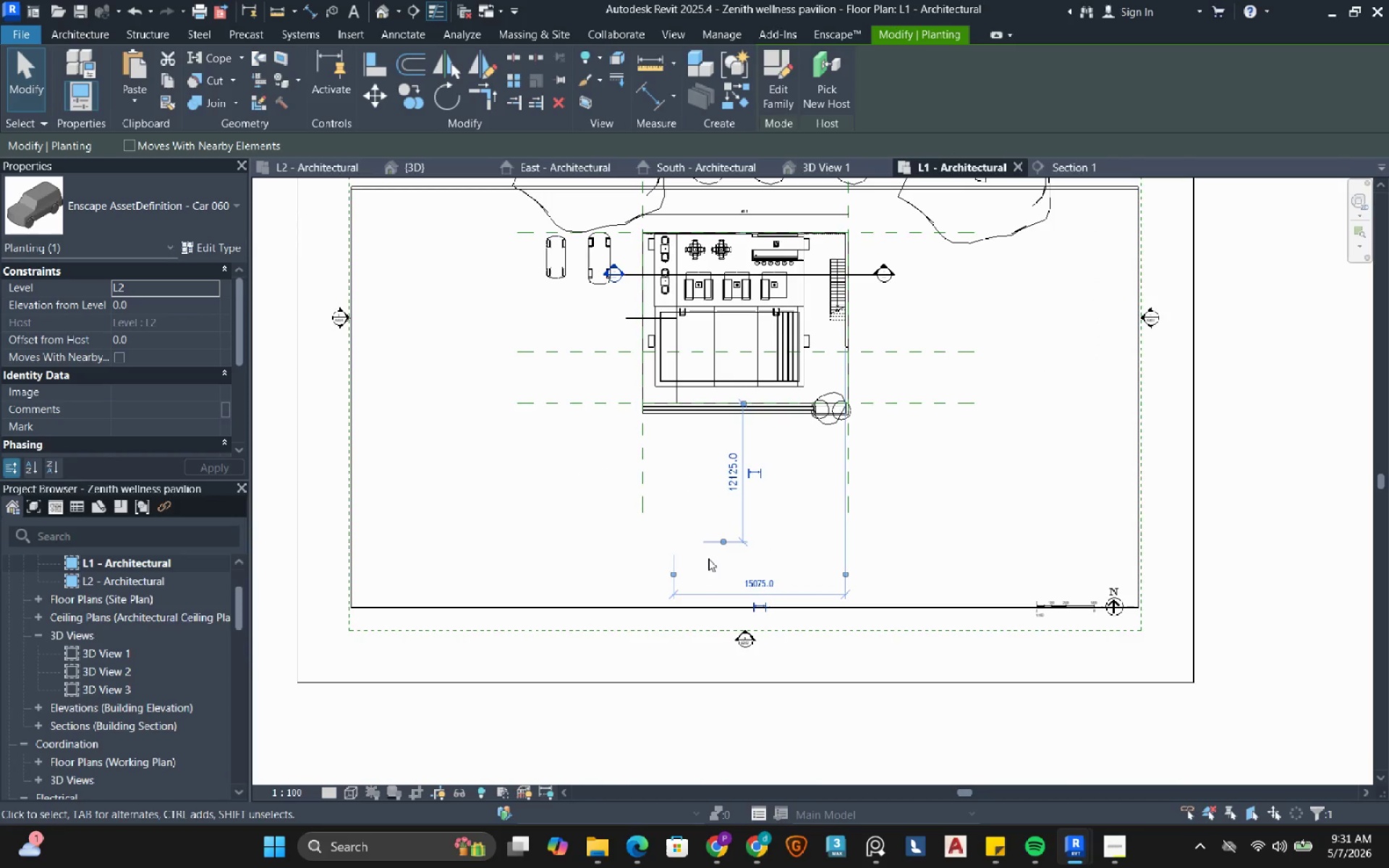 
hold_key(key=ShiftLeft, duration=1.33)
 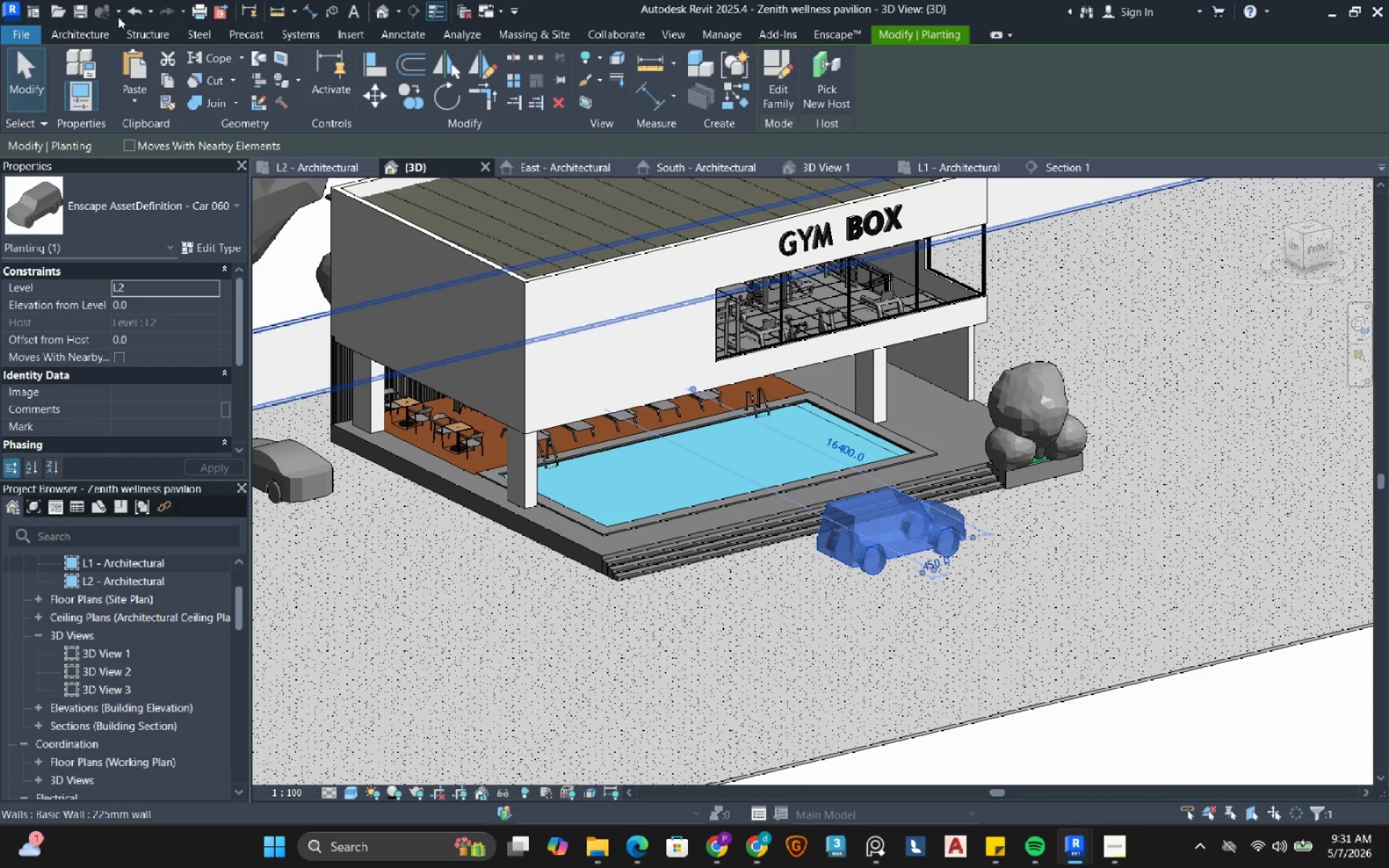 
left_click([153, 12])
 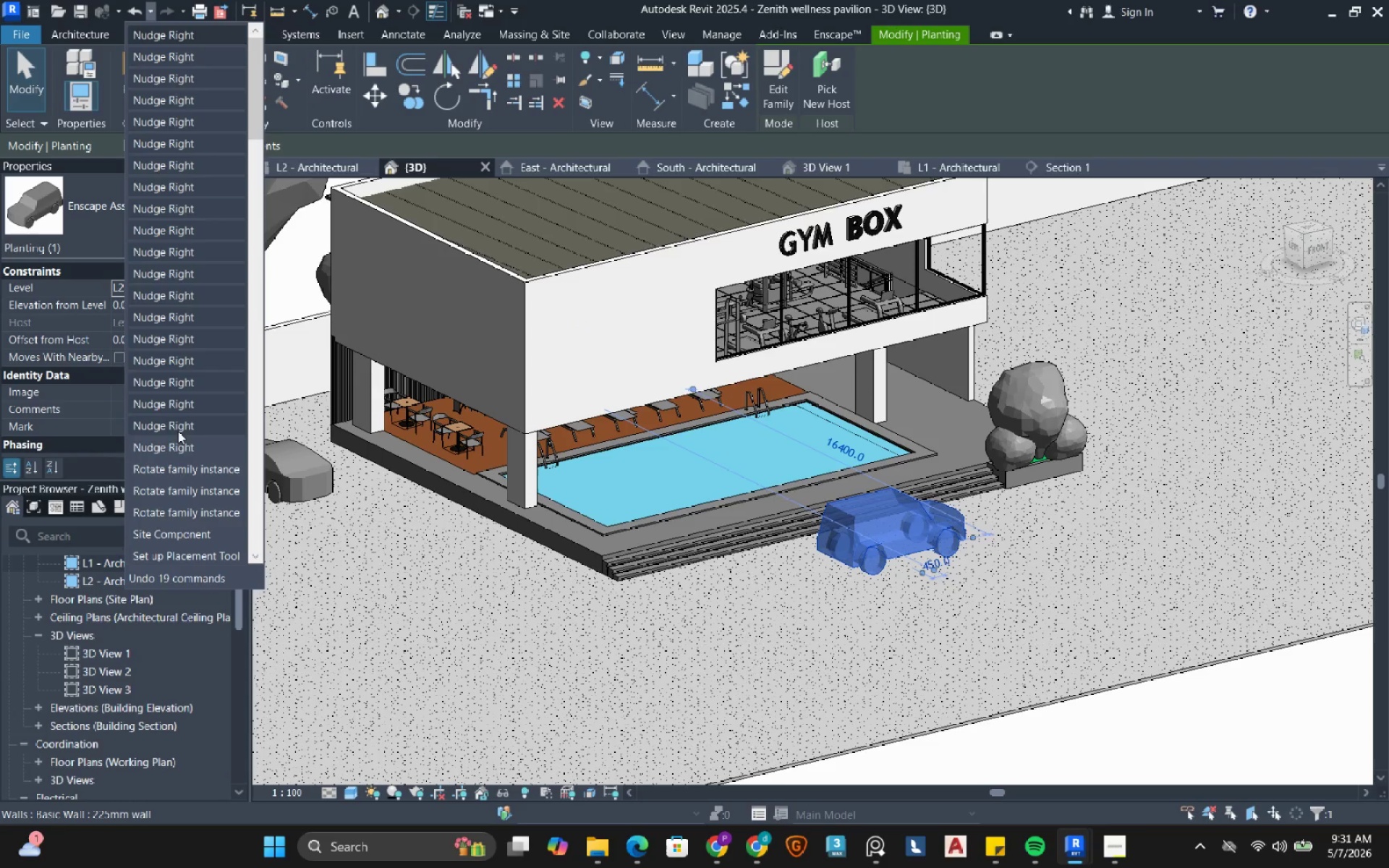 
left_click([178, 447])
 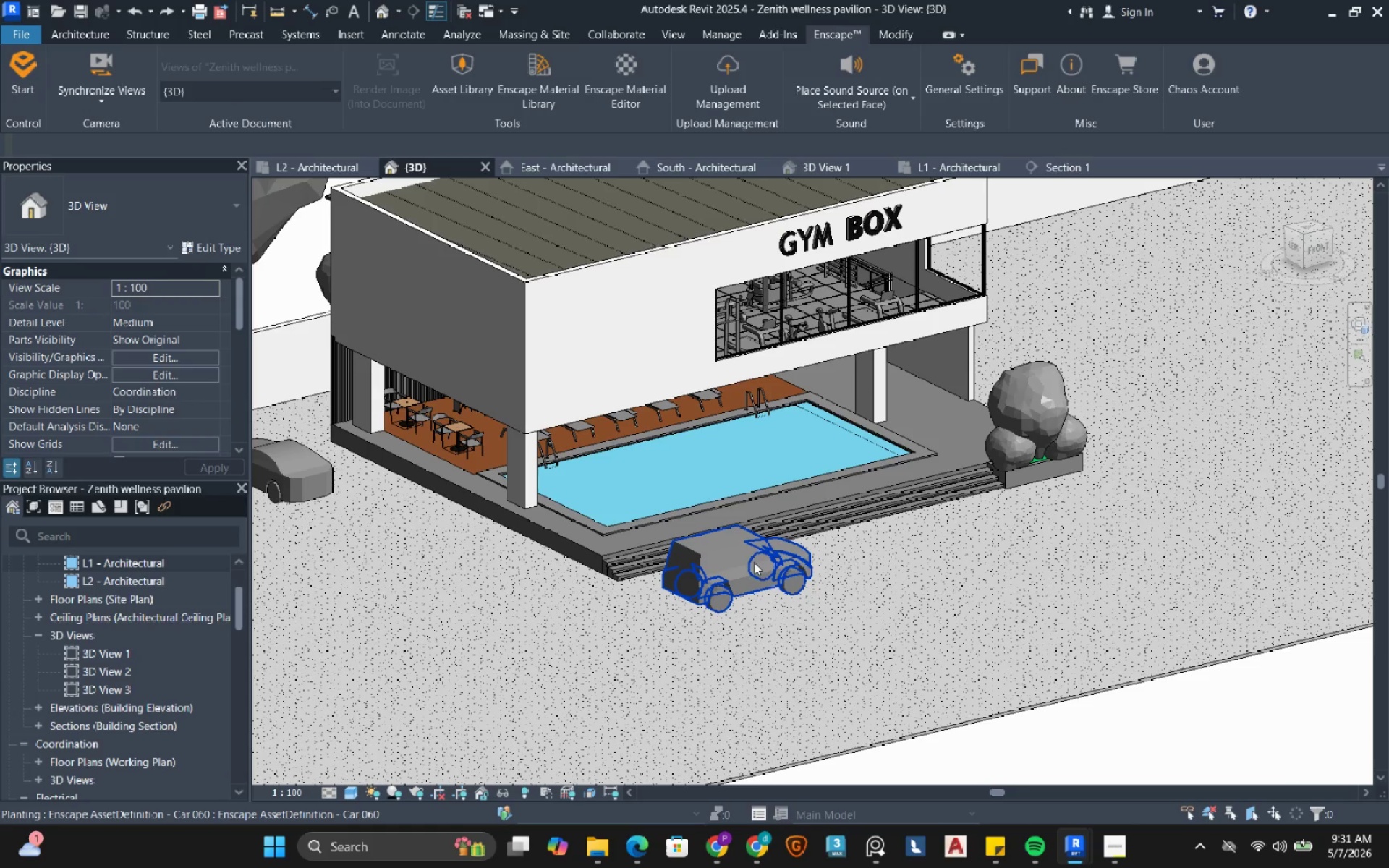 
left_click([745, 562])
 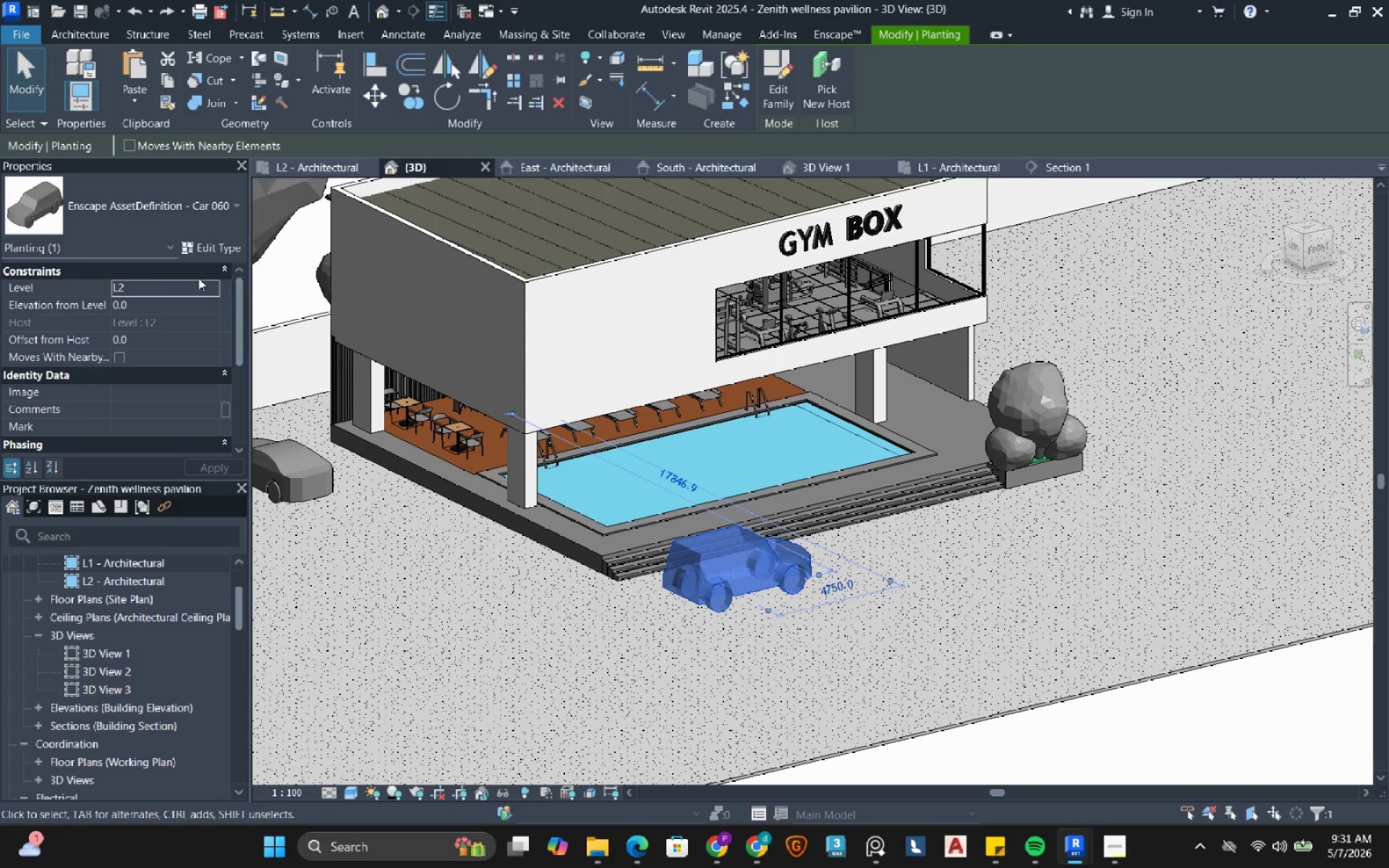 
left_click([208, 287])
 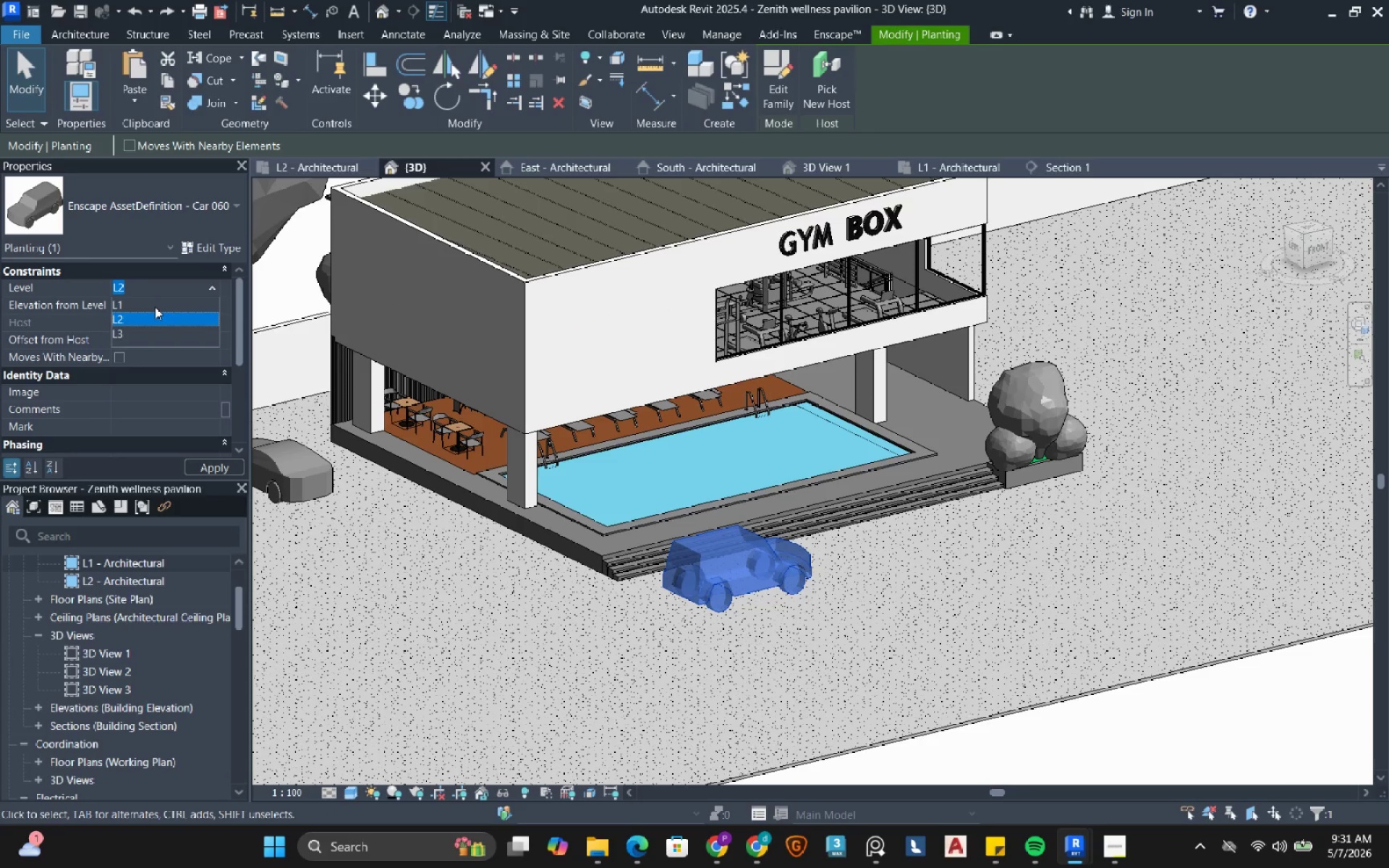 
left_click([155, 307])
 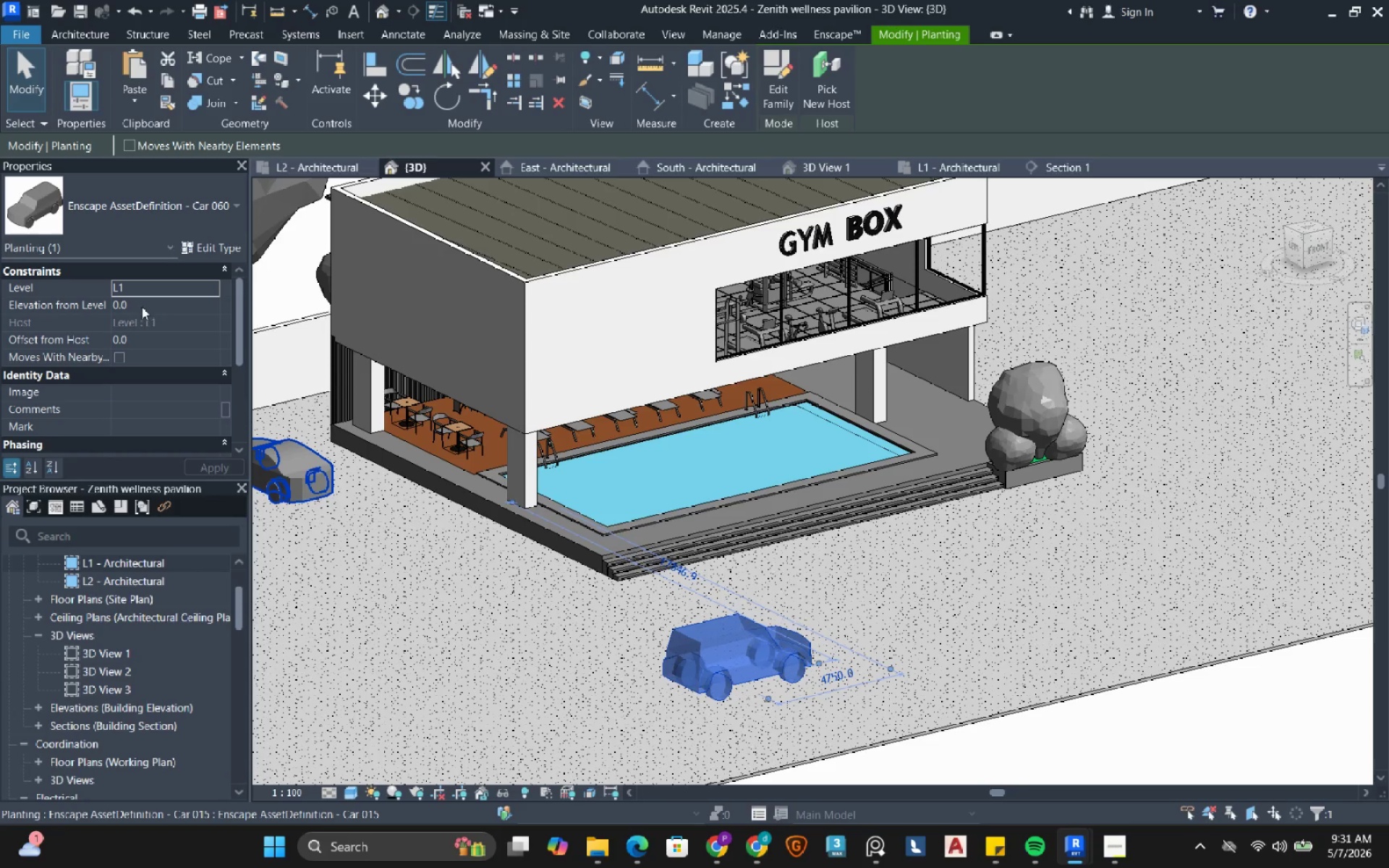 
left_click([142, 306])
 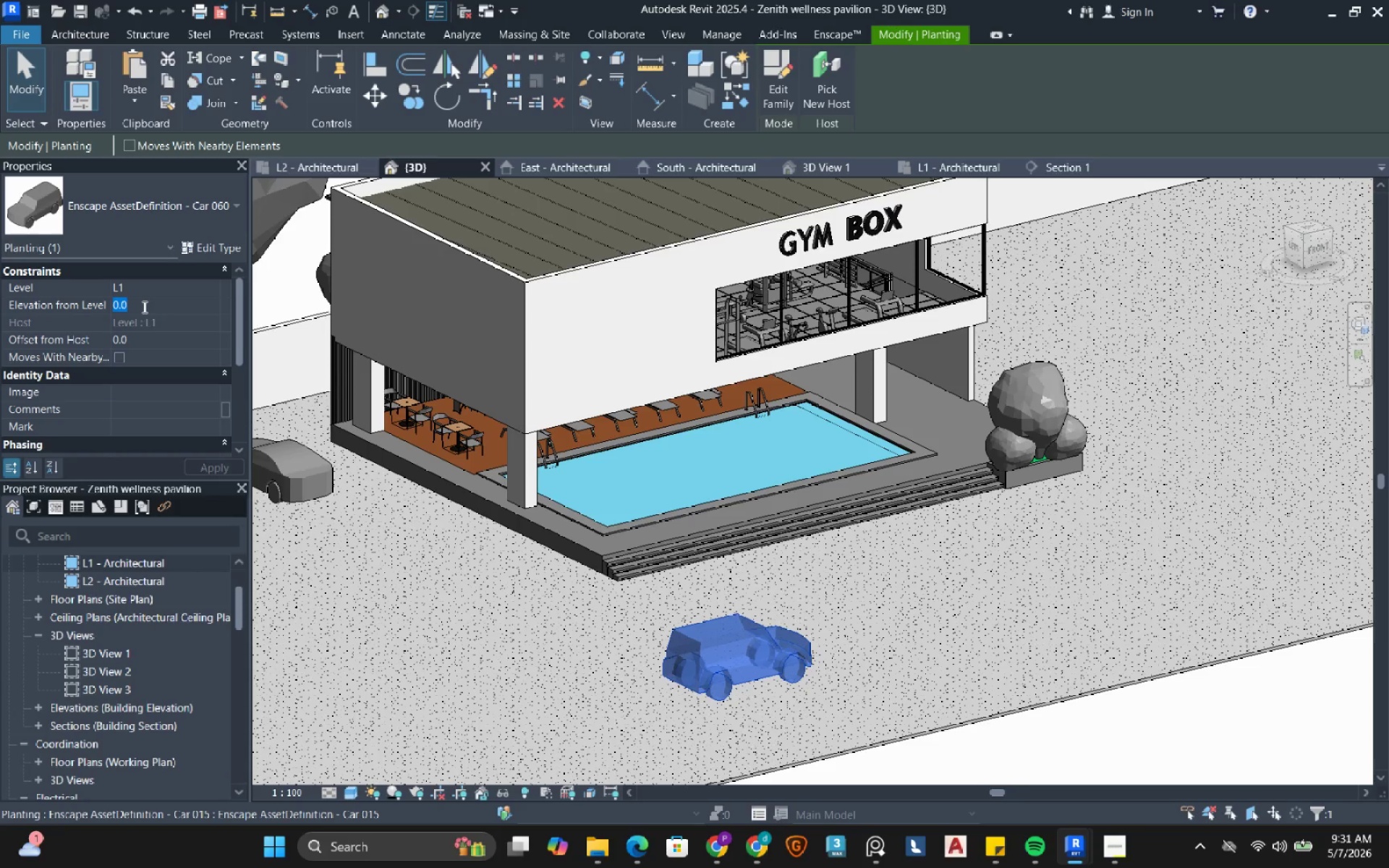 
key(NumpadSubtract)
 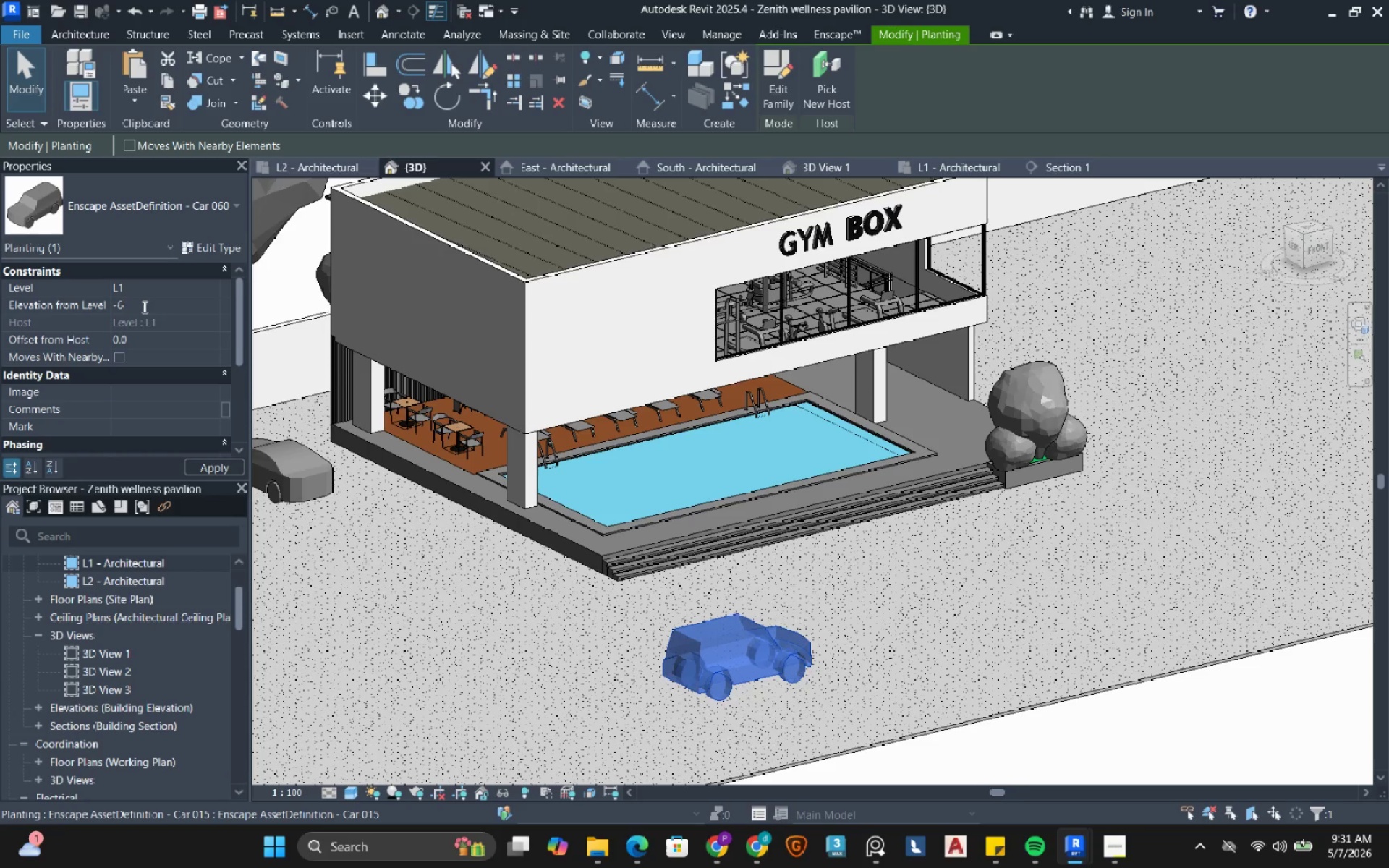 
key(Numpad6)
 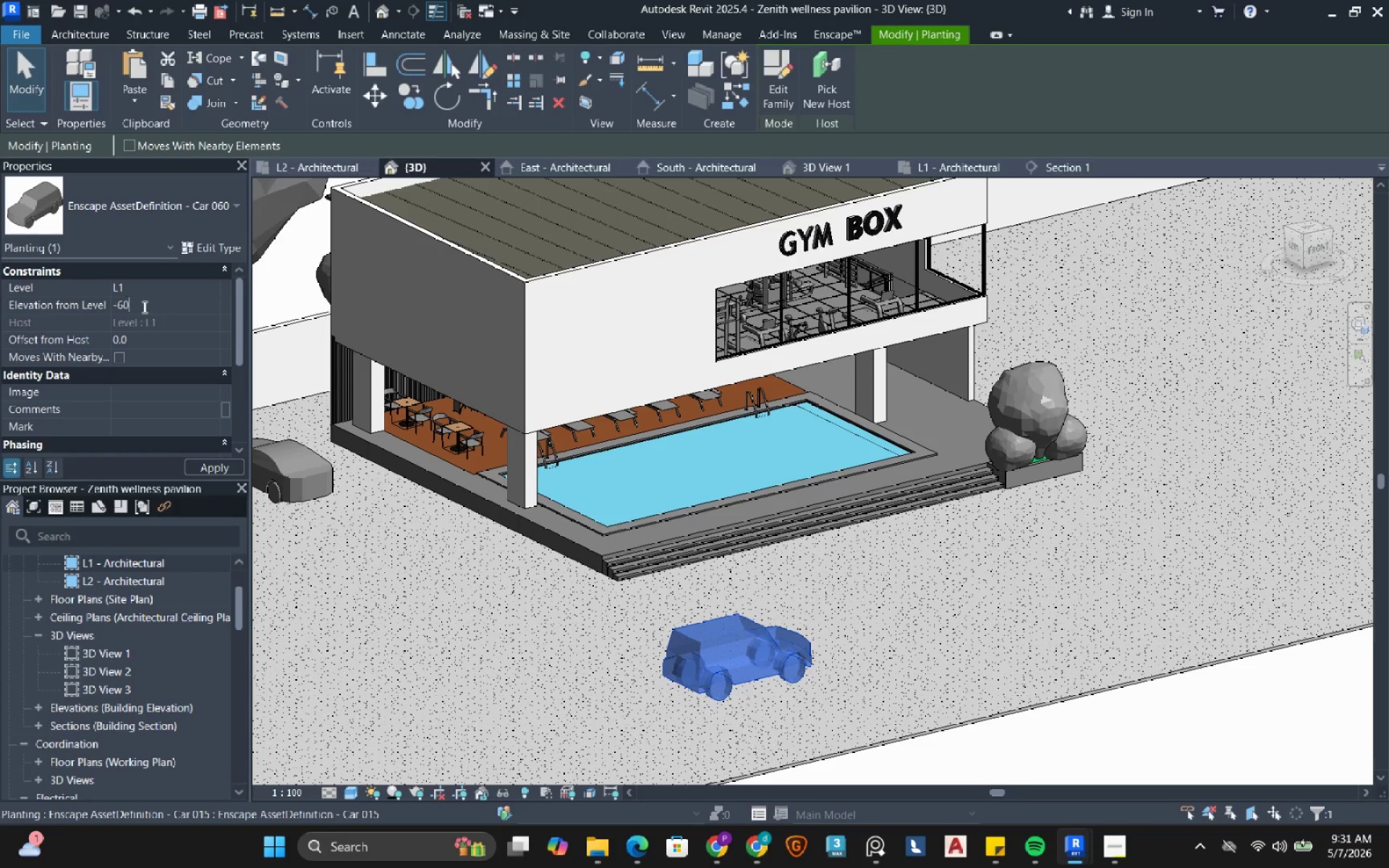 
key(Numpad0)
 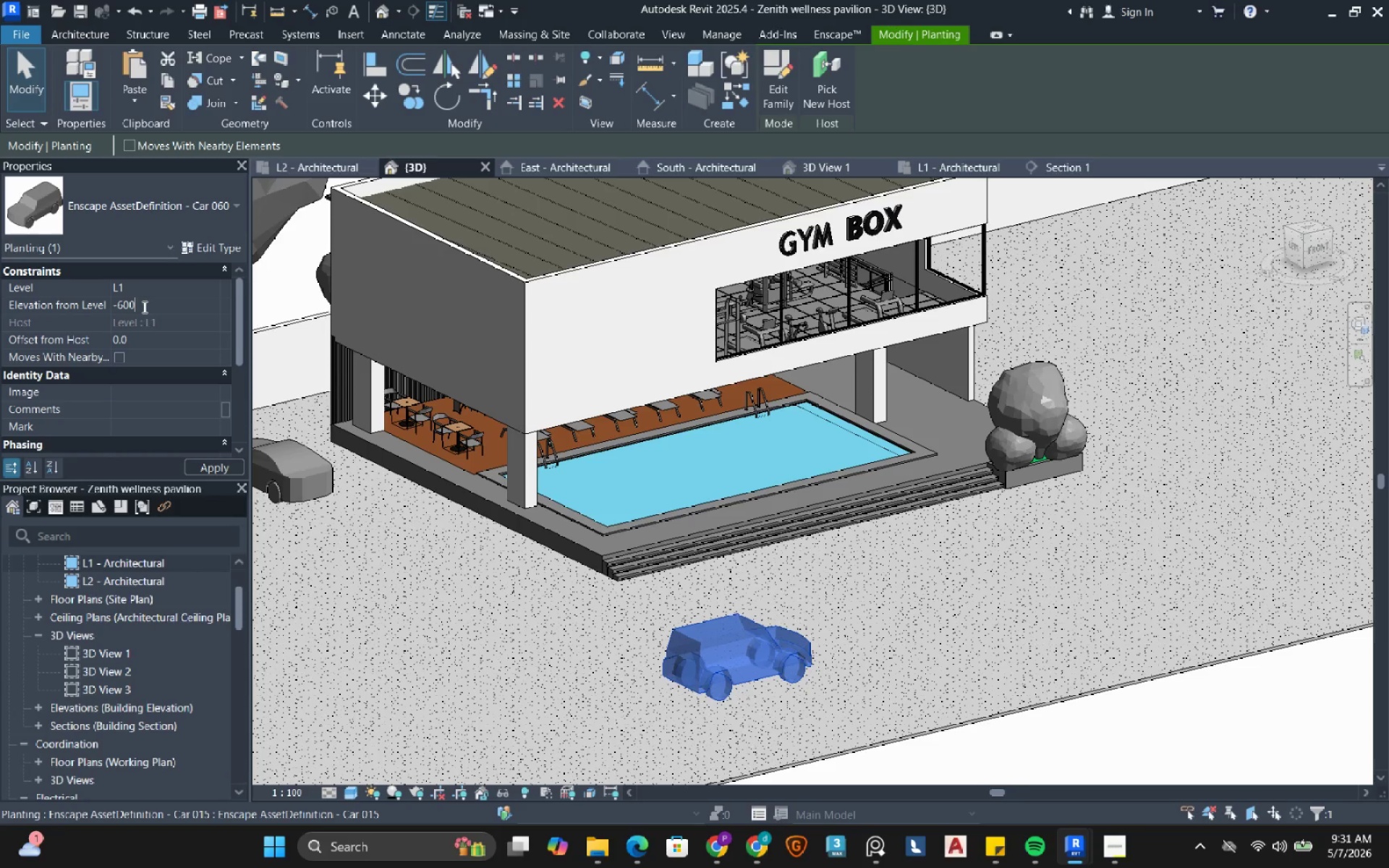 
key(Numpad0)
 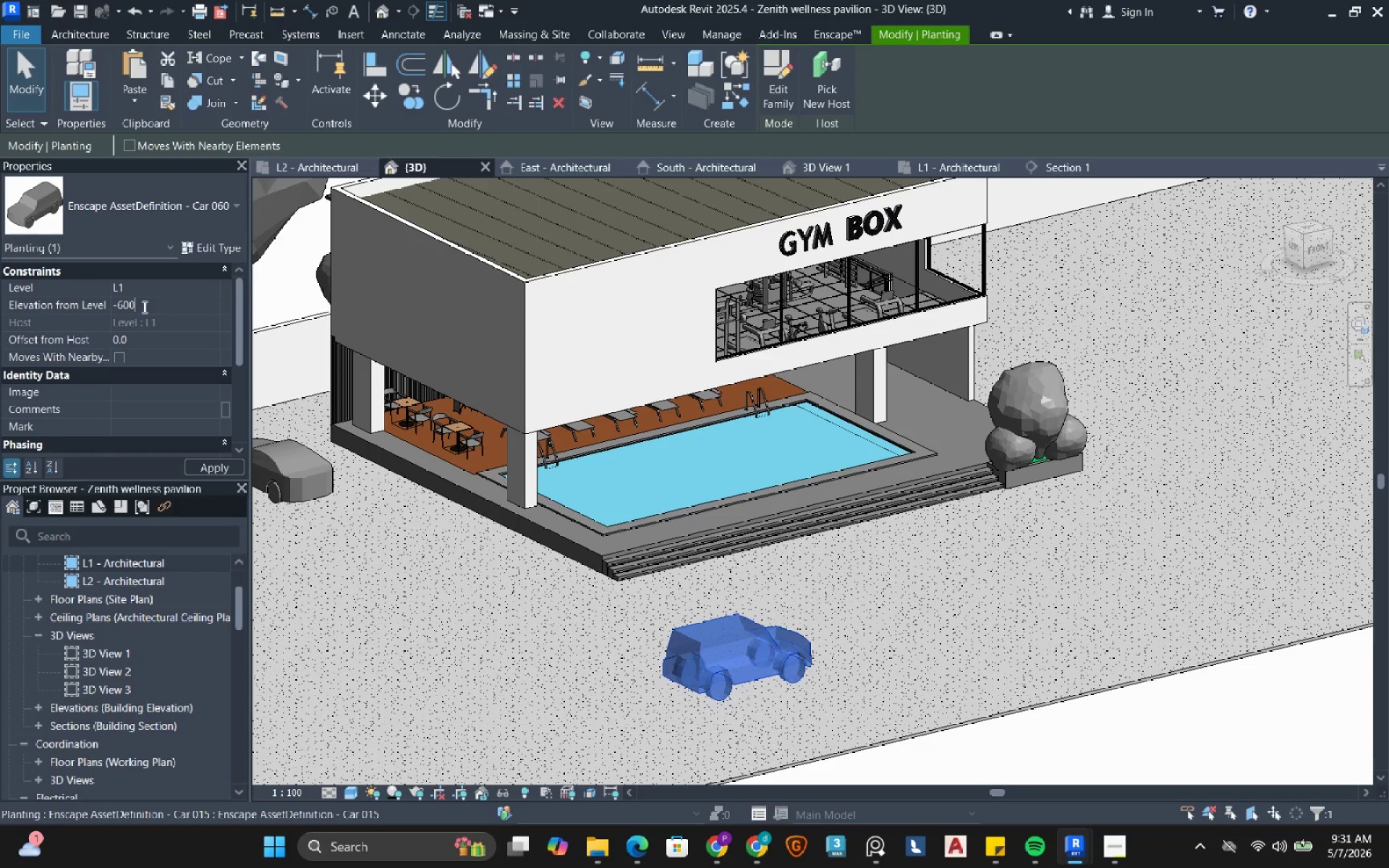 
key(NumpadEnter)
 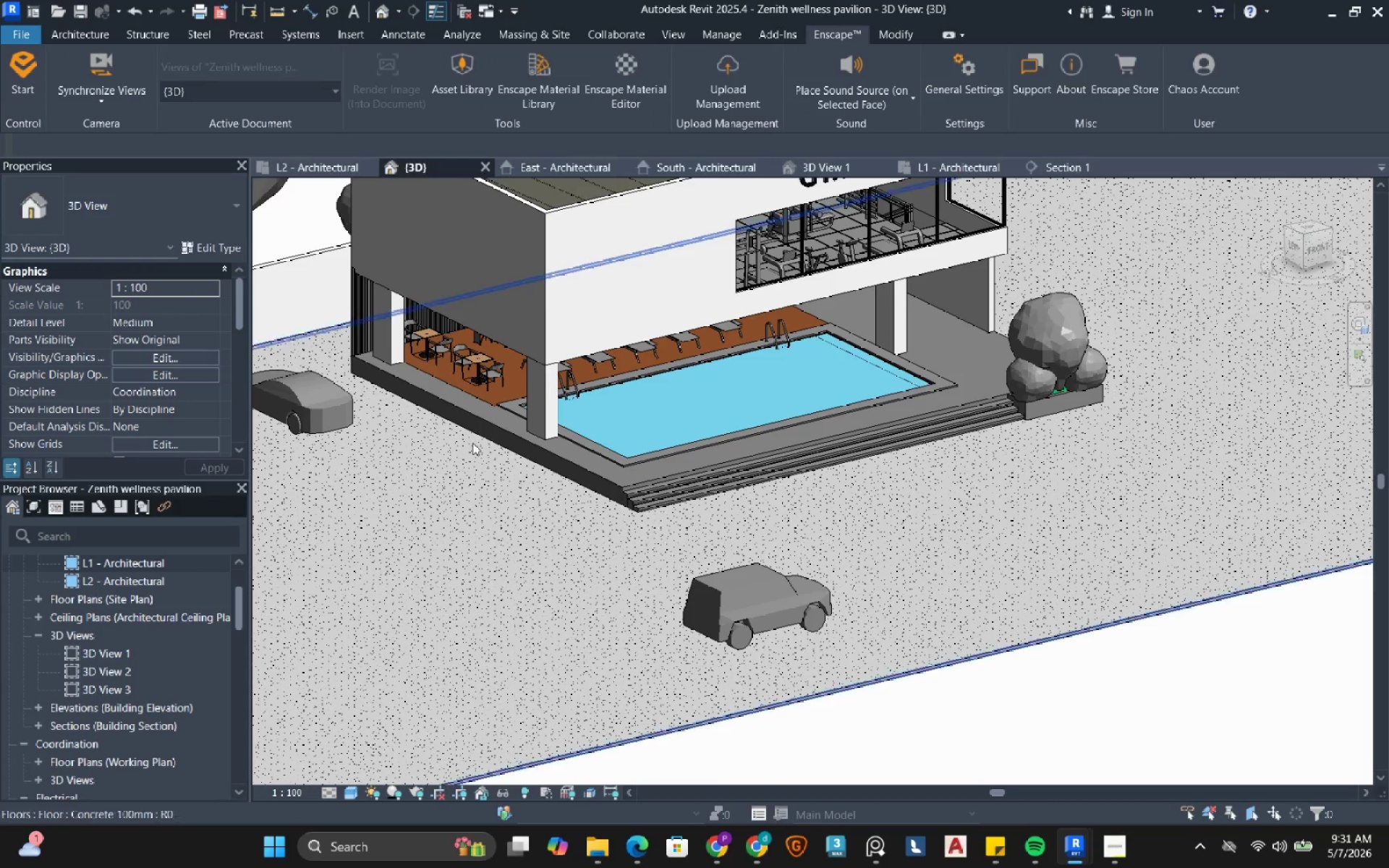 
left_click([313, 412])
 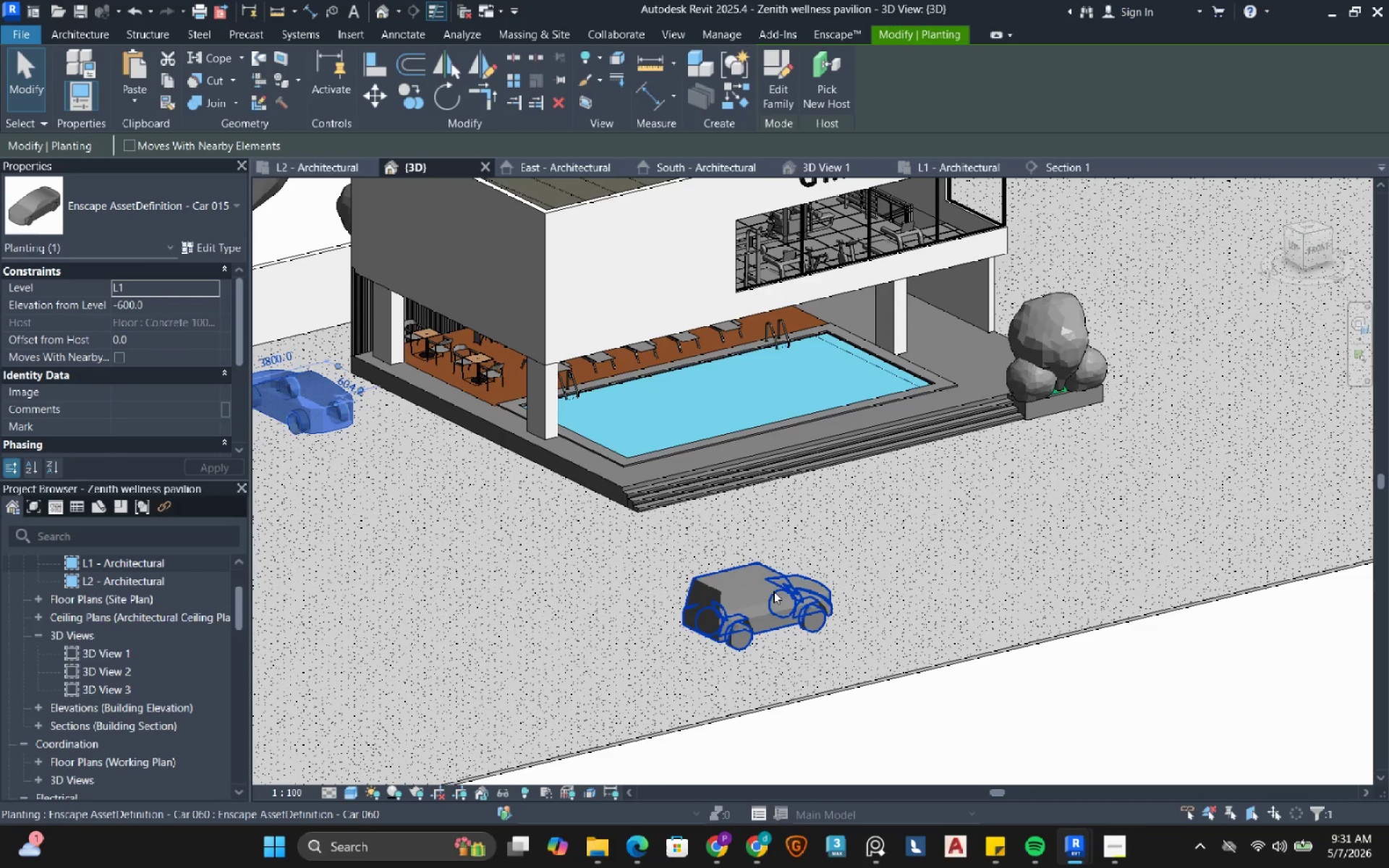 
left_click([773, 591])
 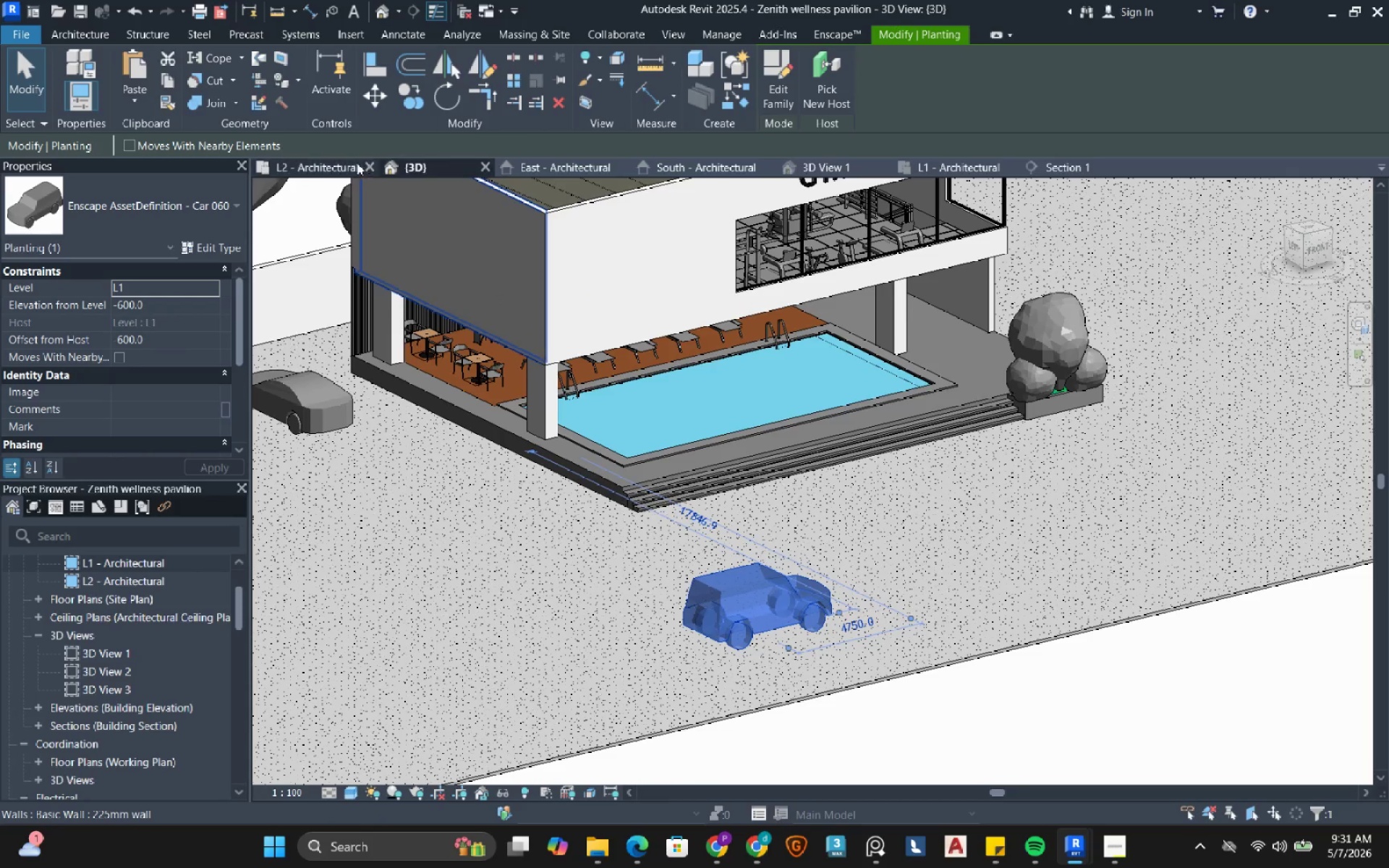 
left_click([936, 169])
 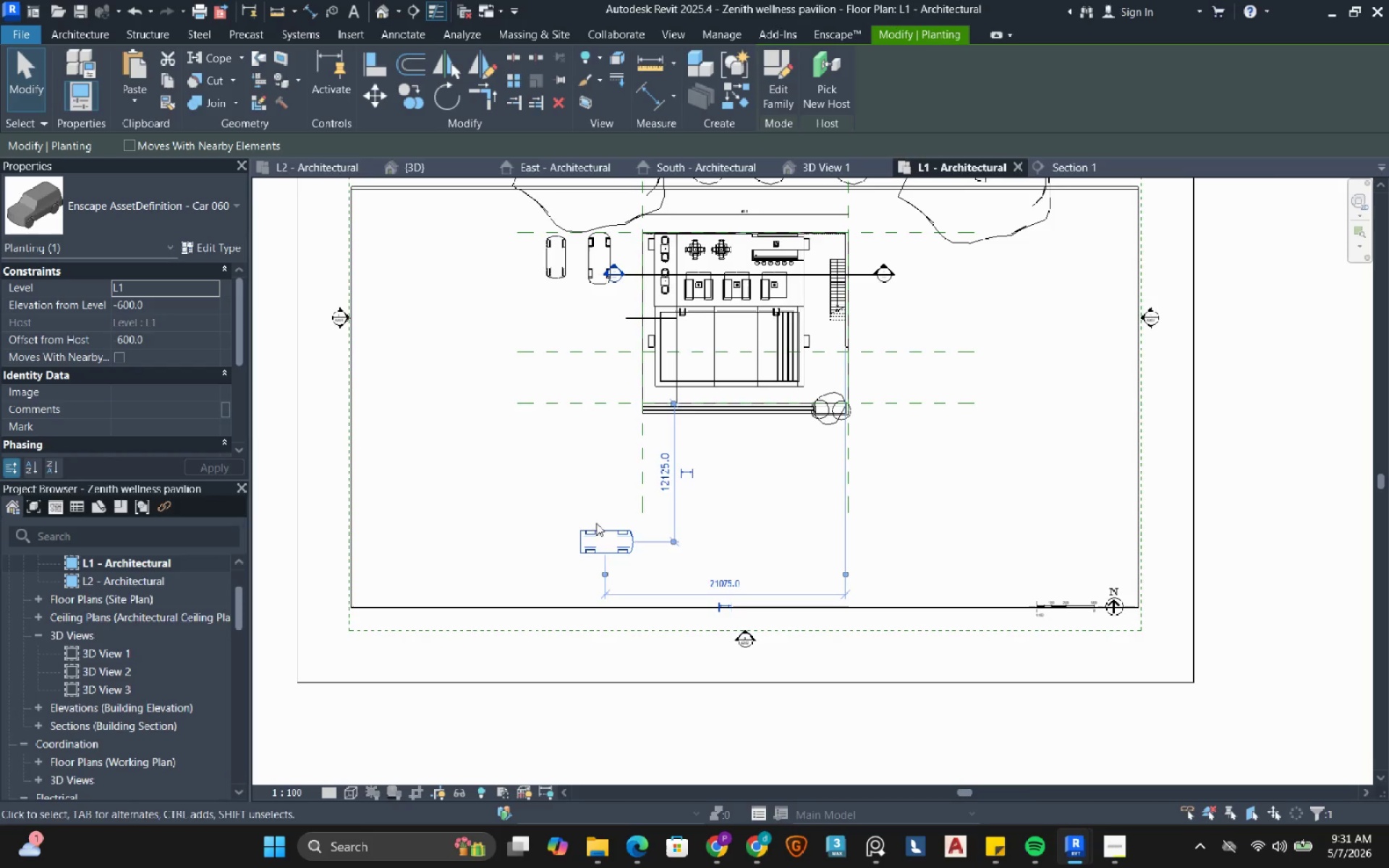 
left_click_drag(start_coordinate=[608, 540], to_coordinate=[638, 430])
 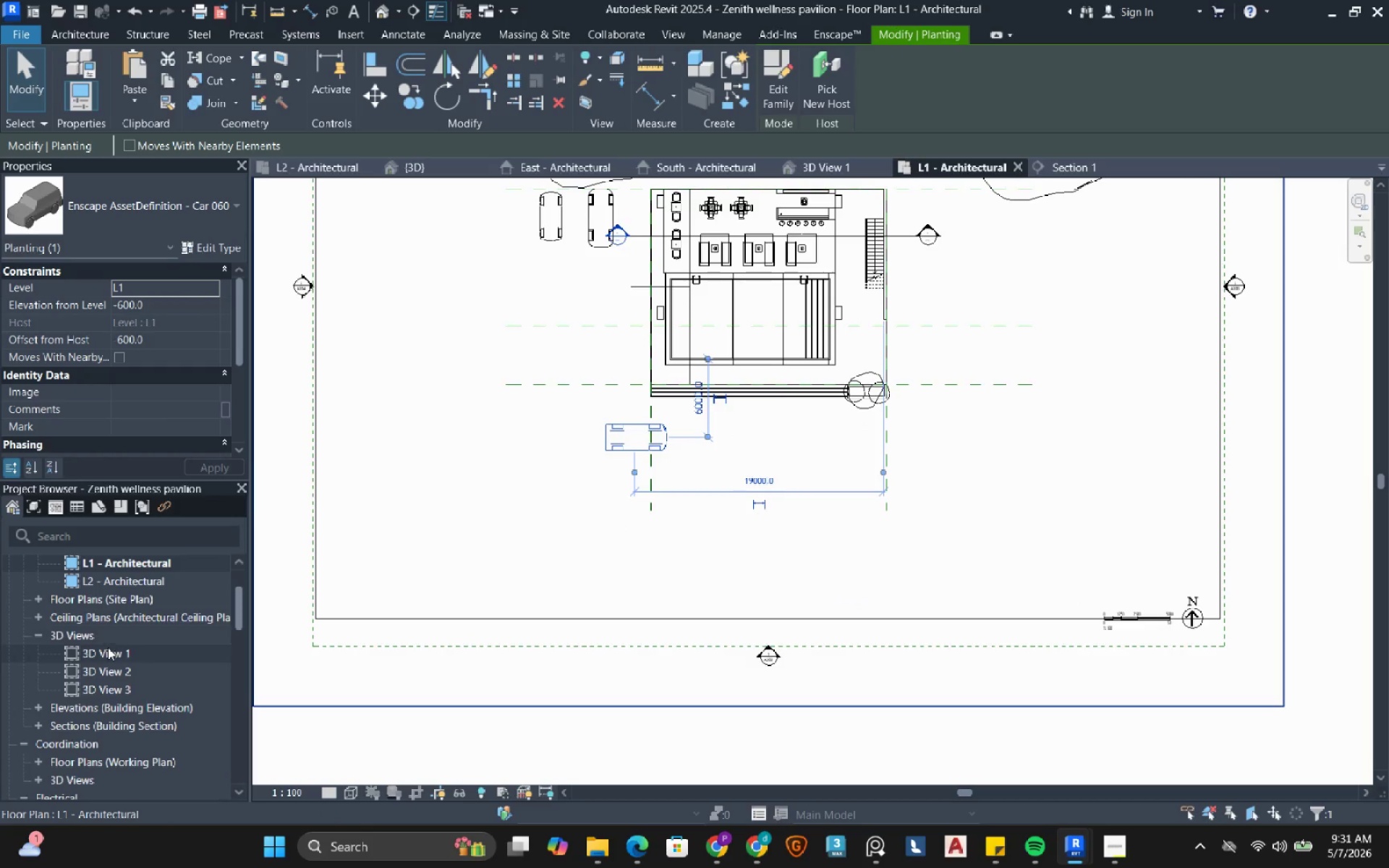 
scroll: coordinate [590, 528], scroll_direction: up, amount: 1.0
 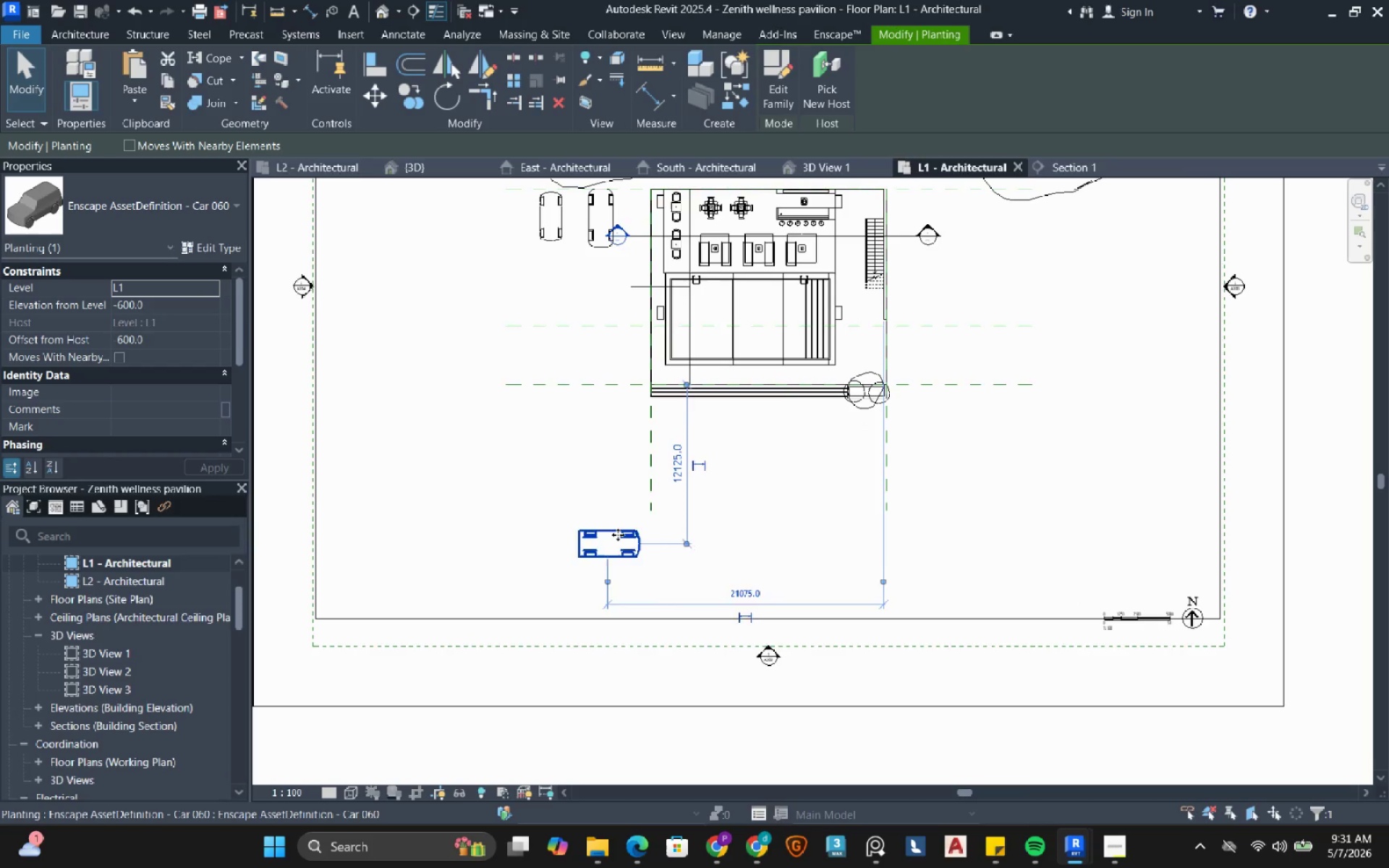 
double_click([108, 649])
 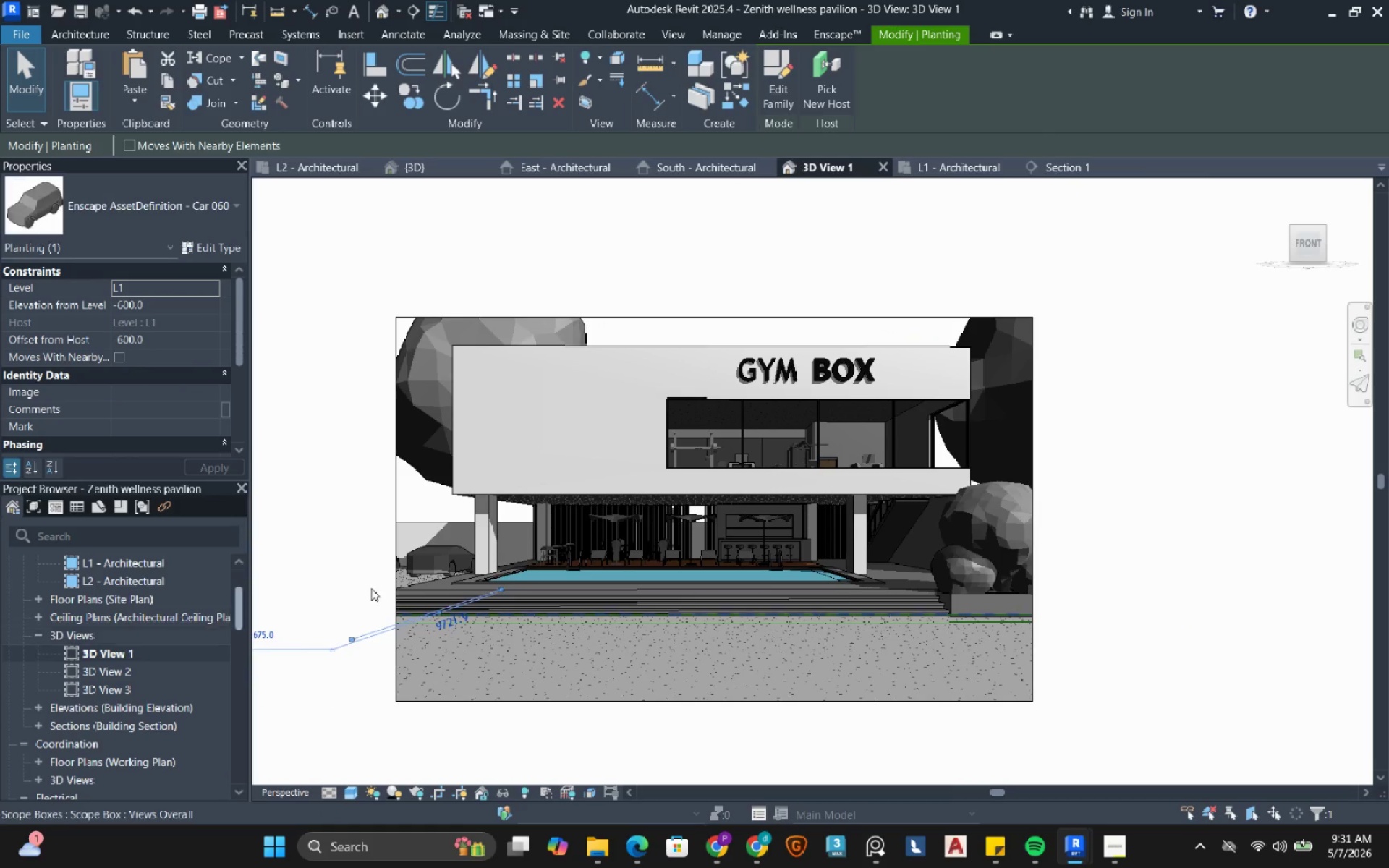 
mouse_move([522, 541])
 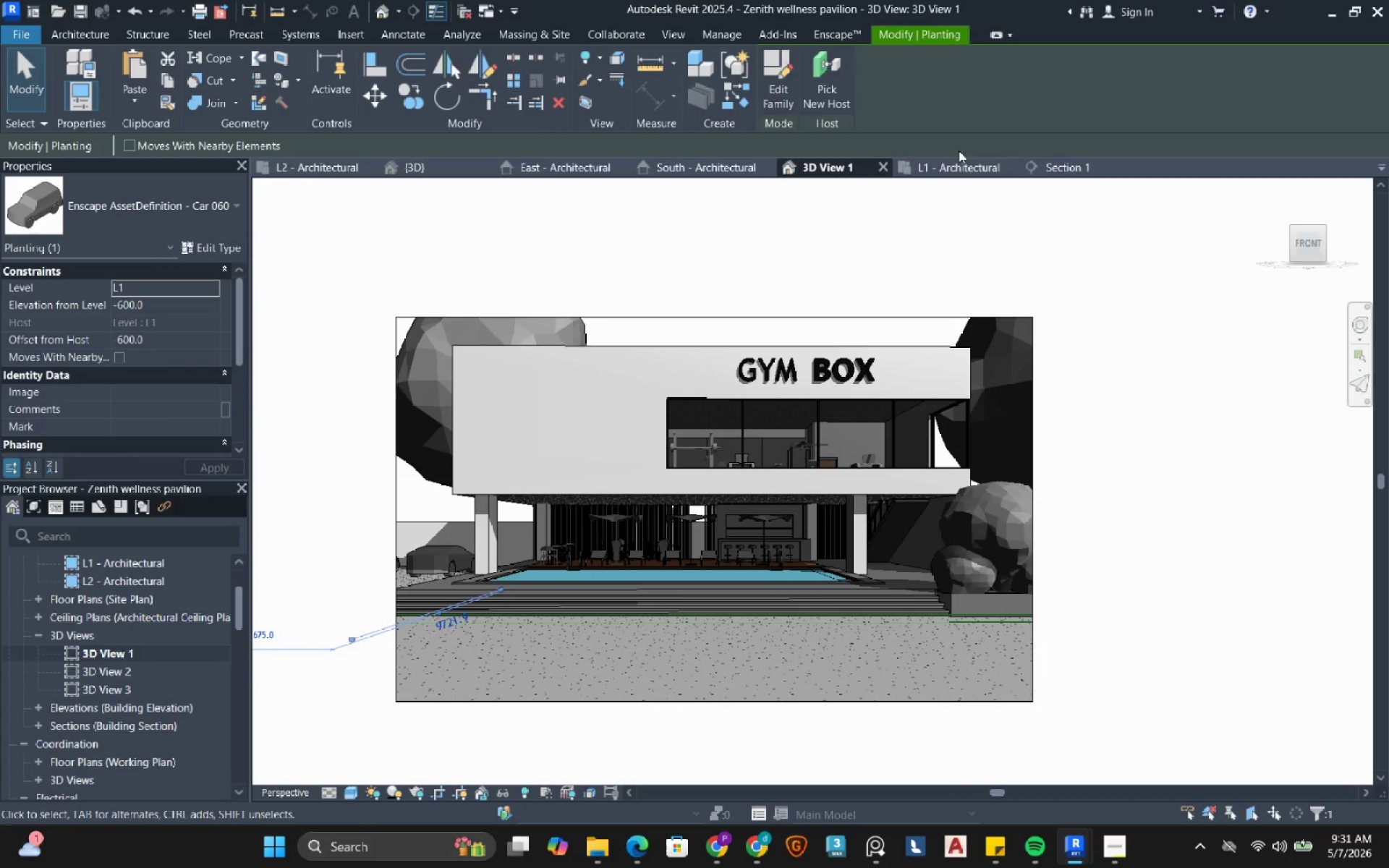 
left_click([949, 163])
 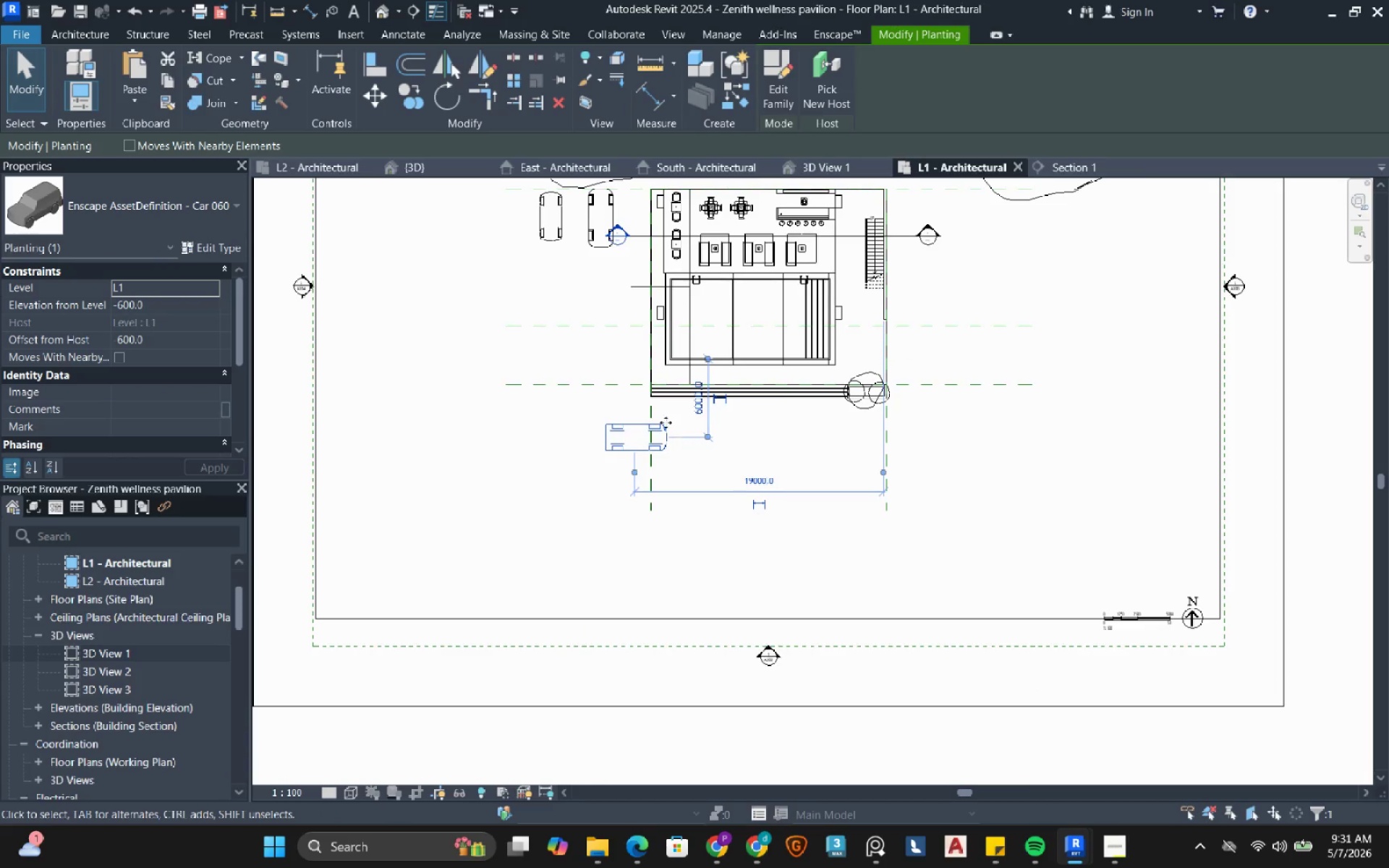 
scroll: coordinate [646, 407], scroll_direction: up, amount: 4.0
 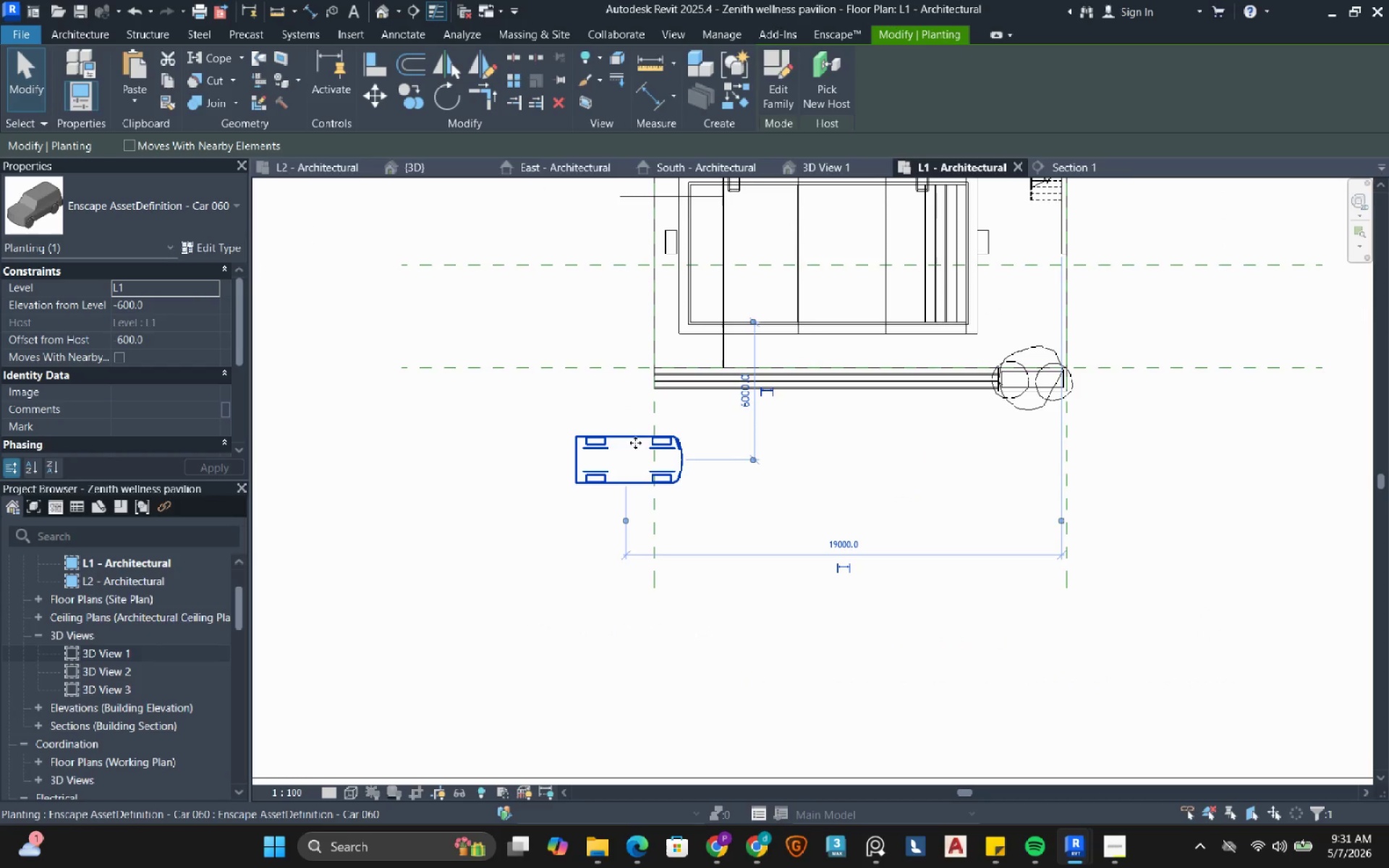 
left_click_drag(start_coordinate=[635, 443], to_coordinate=[684, 426])
 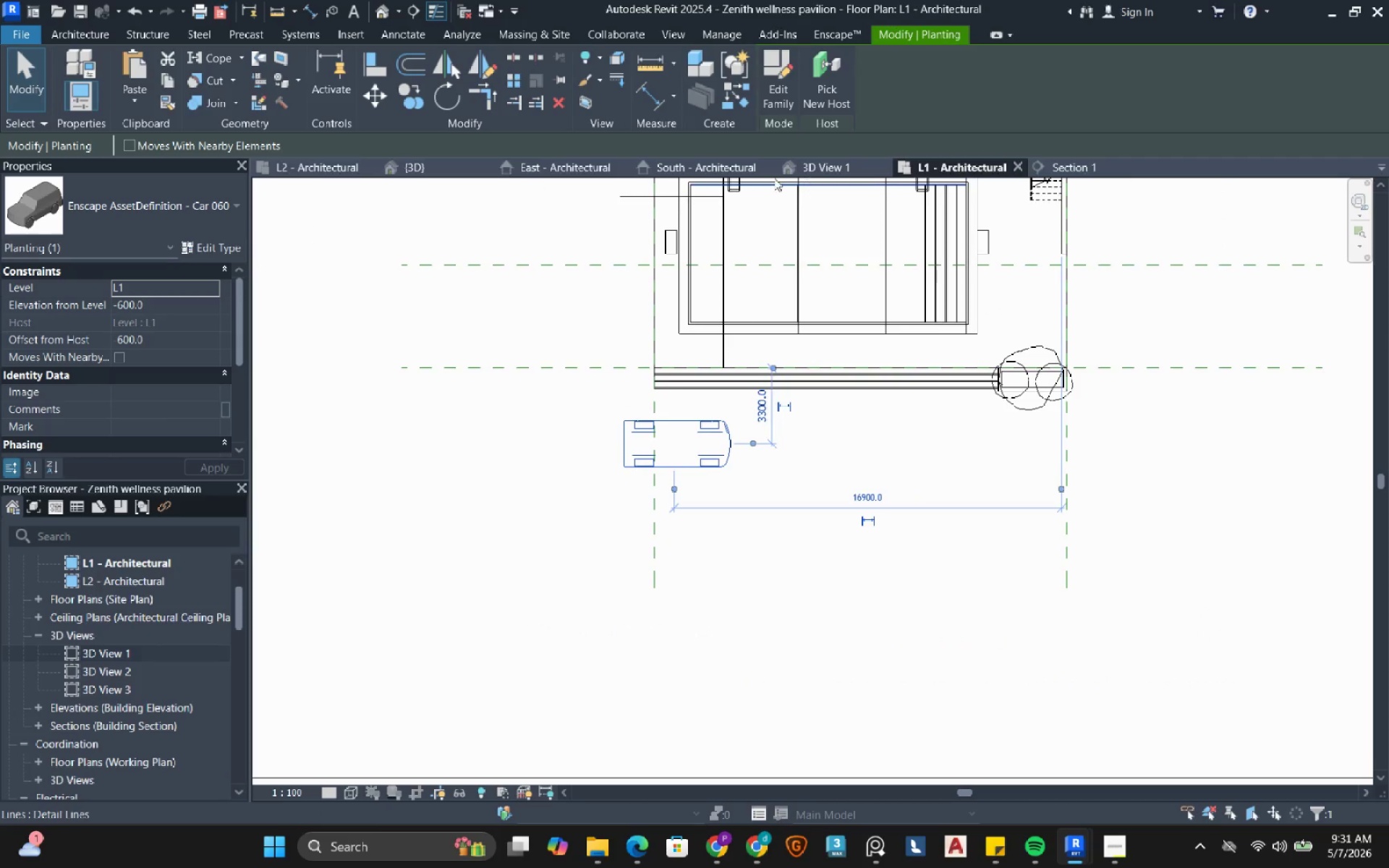 
left_click([810, 164])
 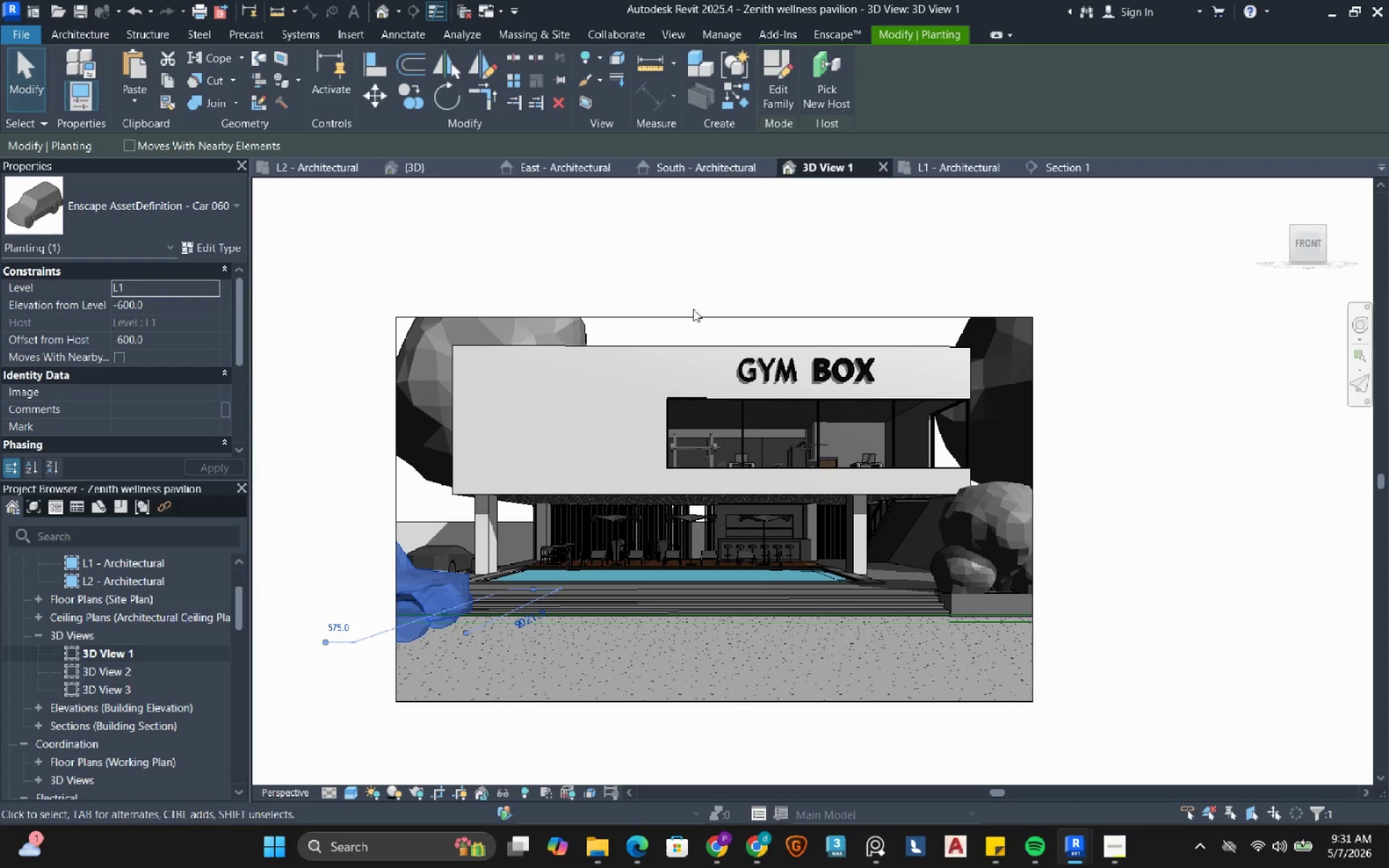 
key(ArrowRight)
 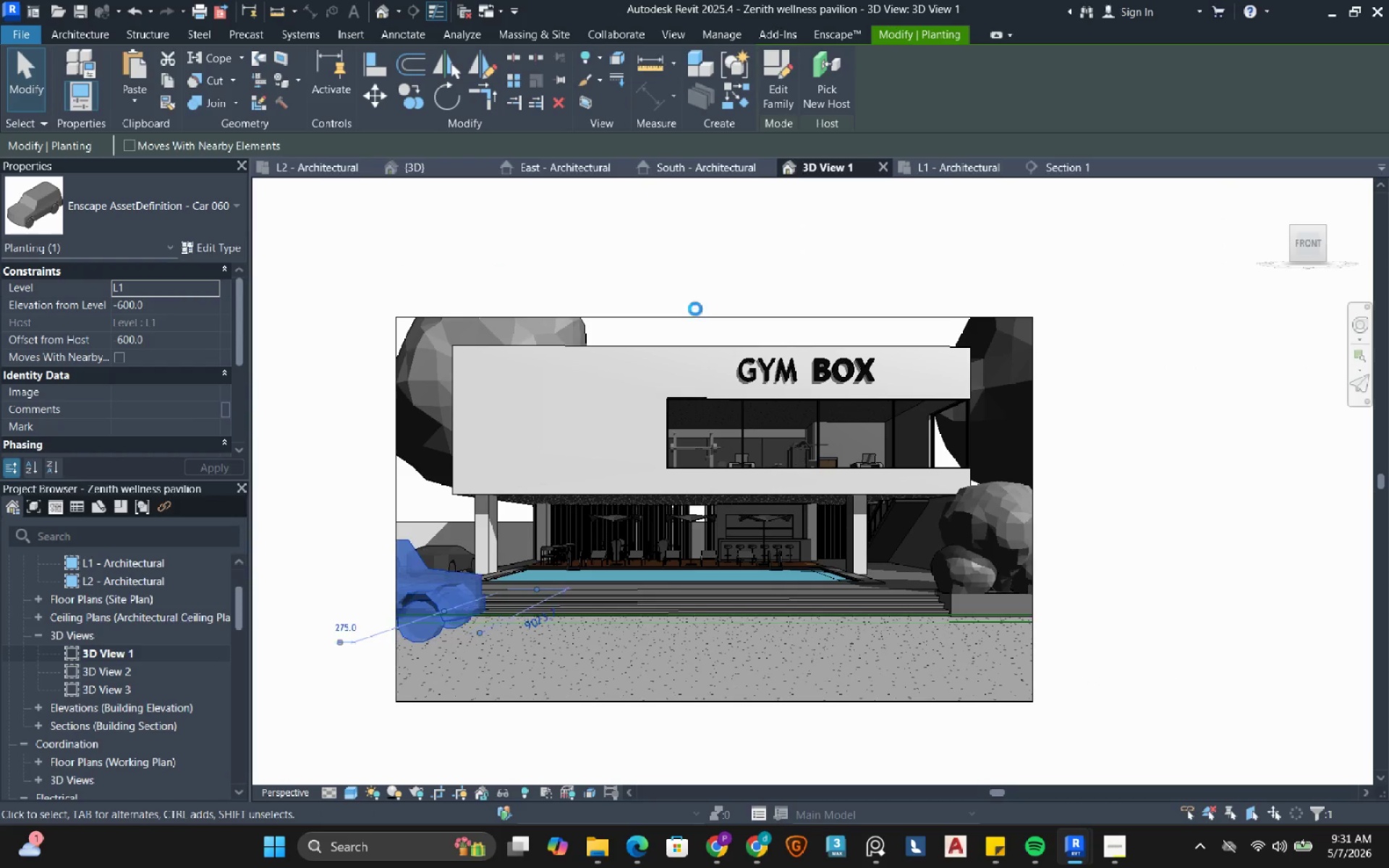 
key(ArrowRight)
 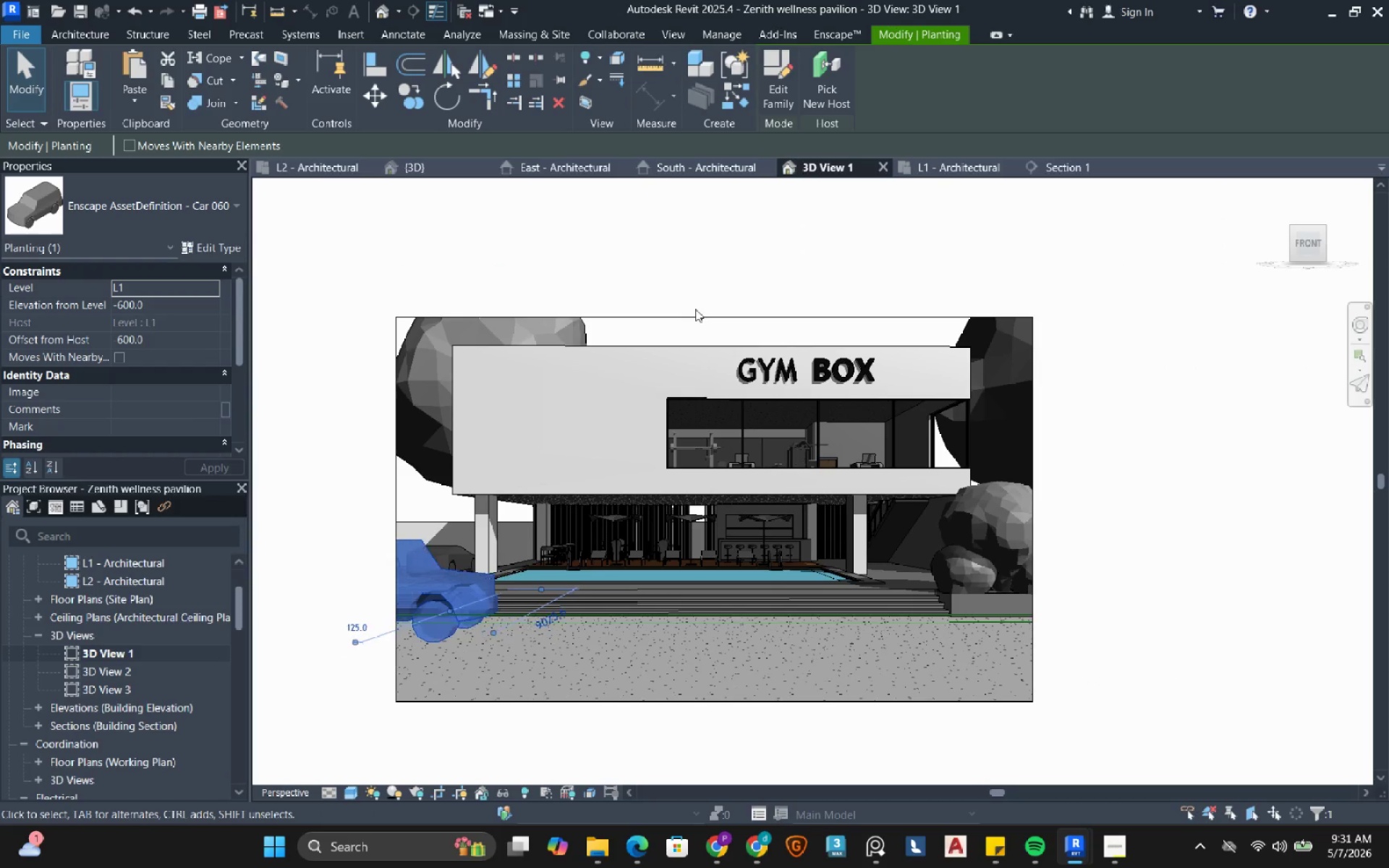 
key(ArrowRight)
 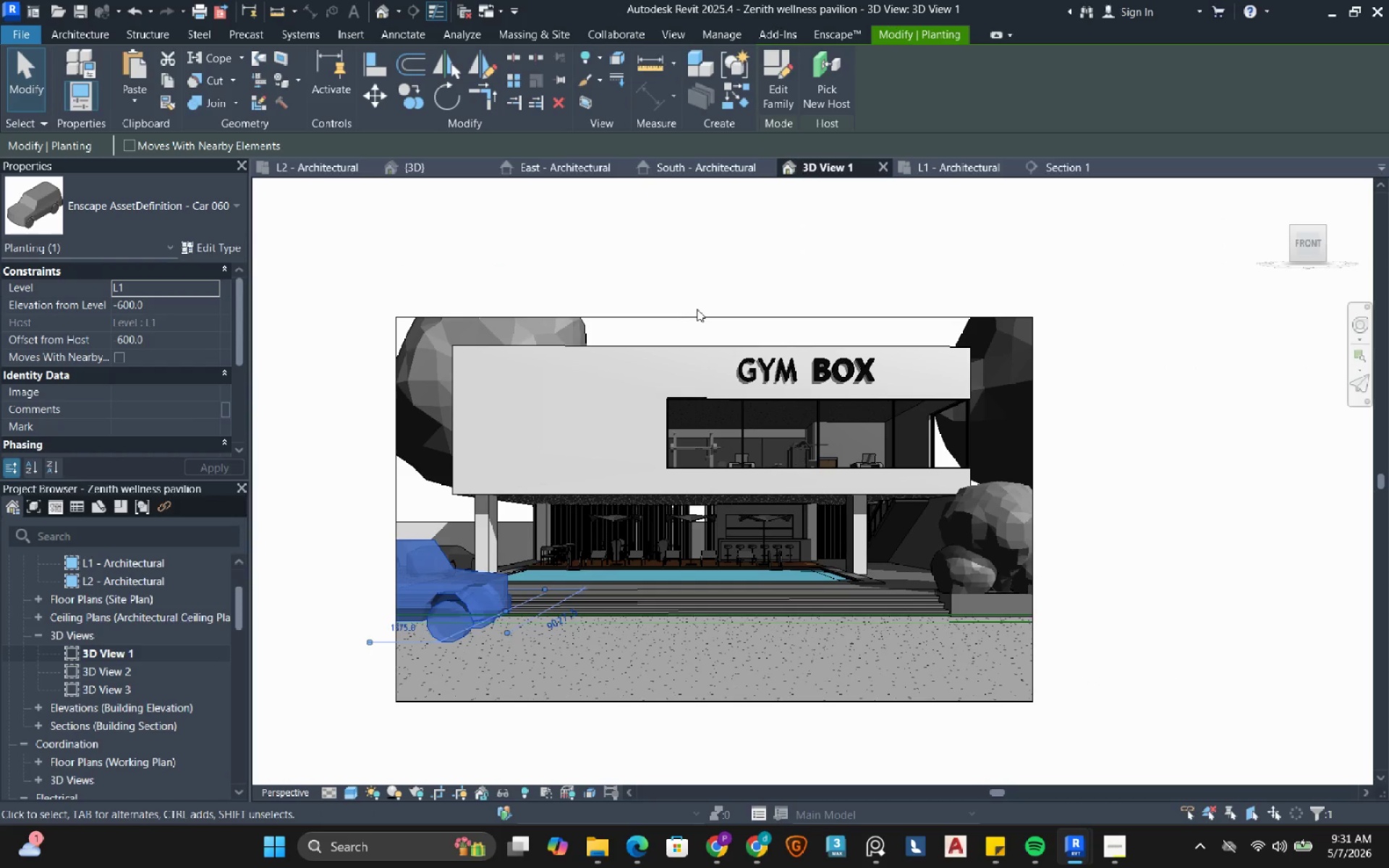 
key(ArrowRight)
 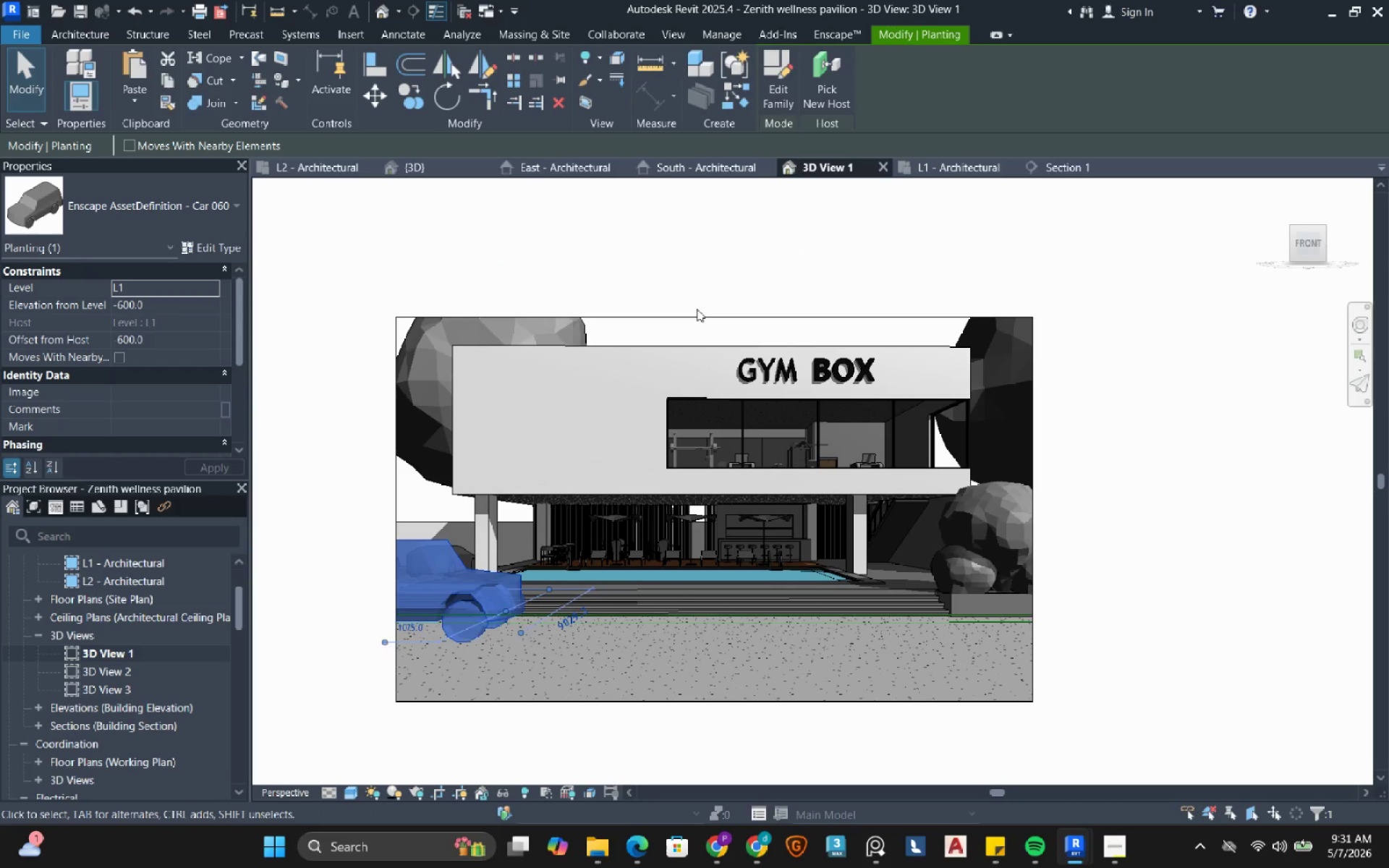 
key(ArrowDown)
 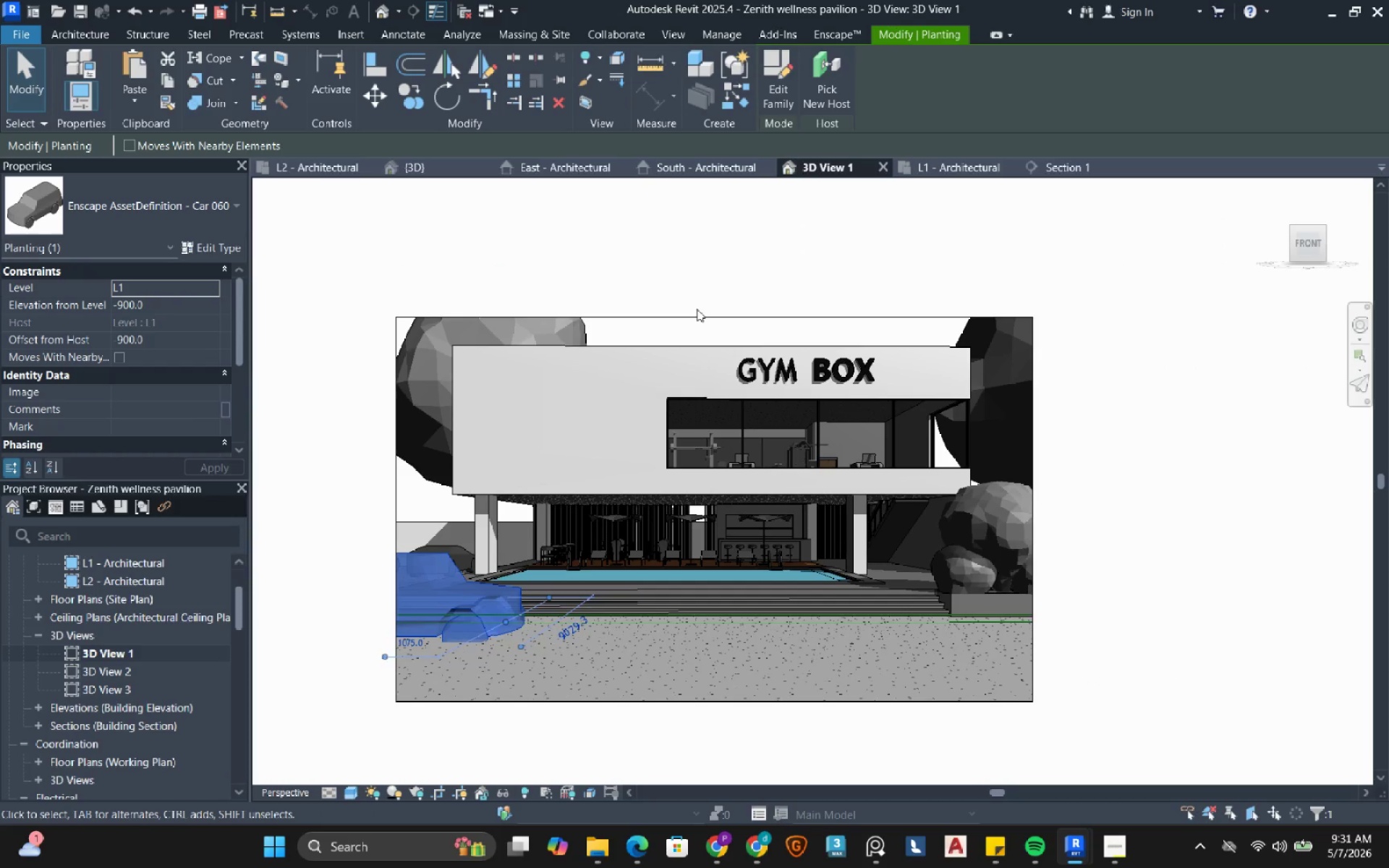 
key(ArrowDown)
 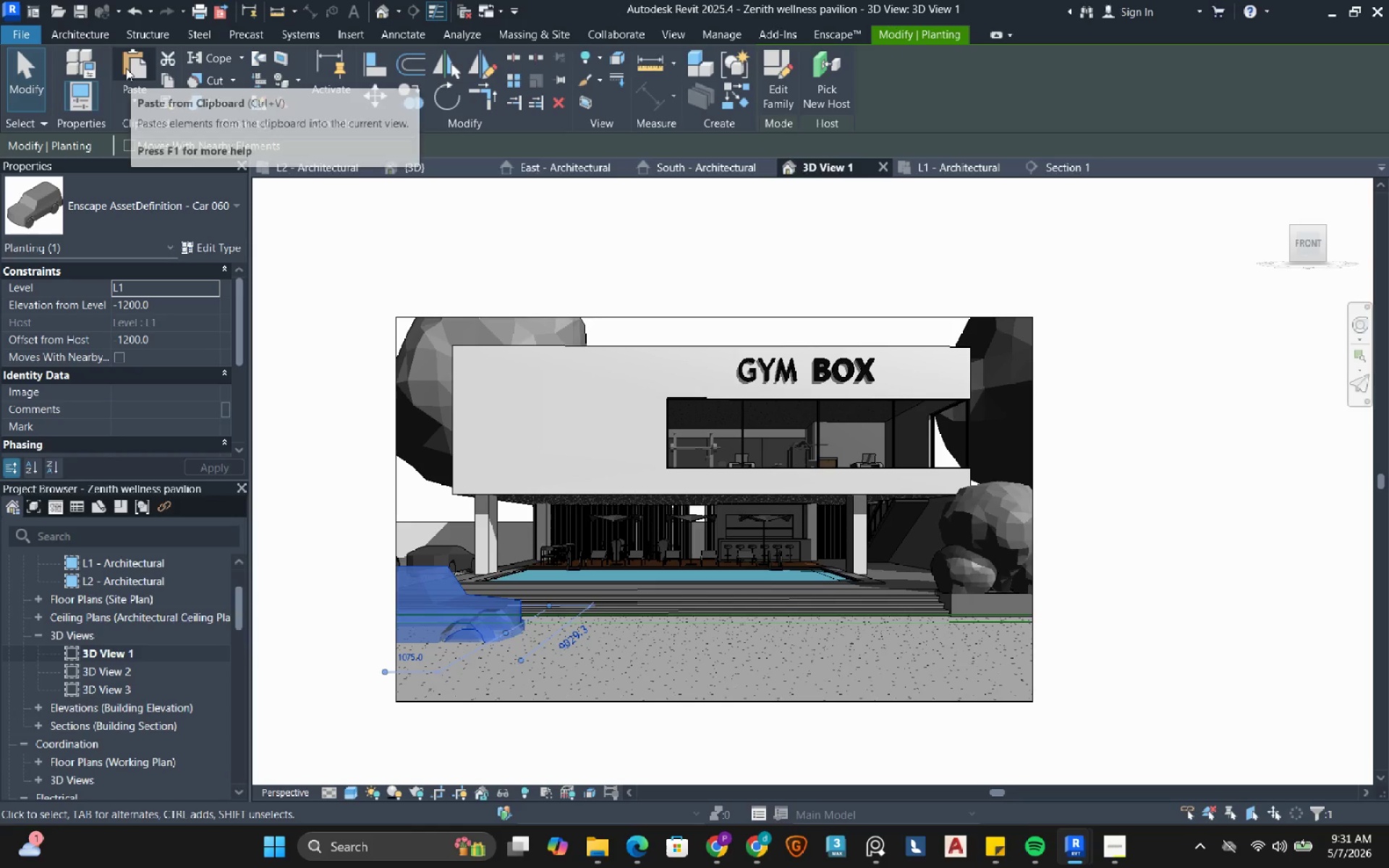 
key(ArrowUp)
 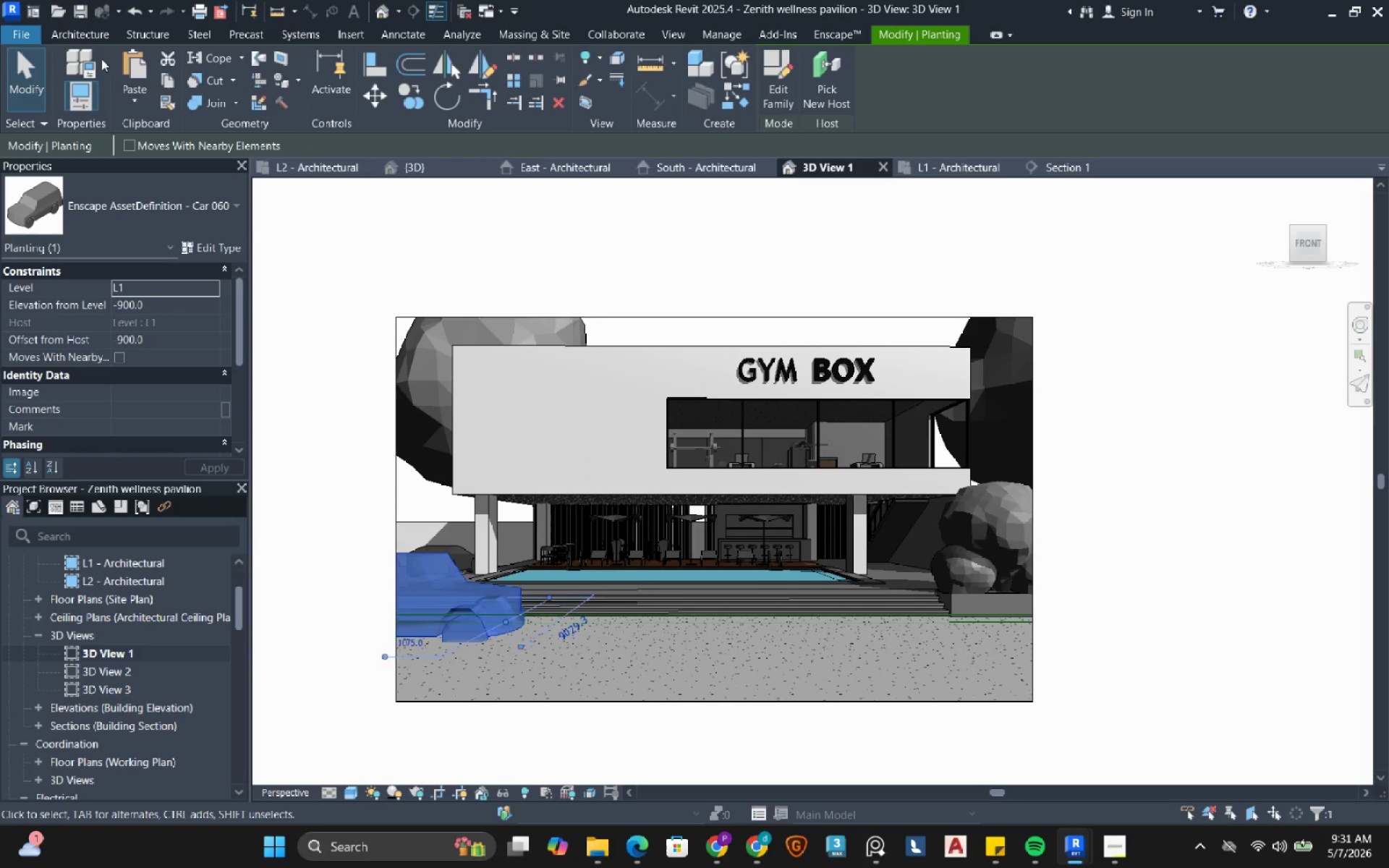 
key(ArrowUp)
 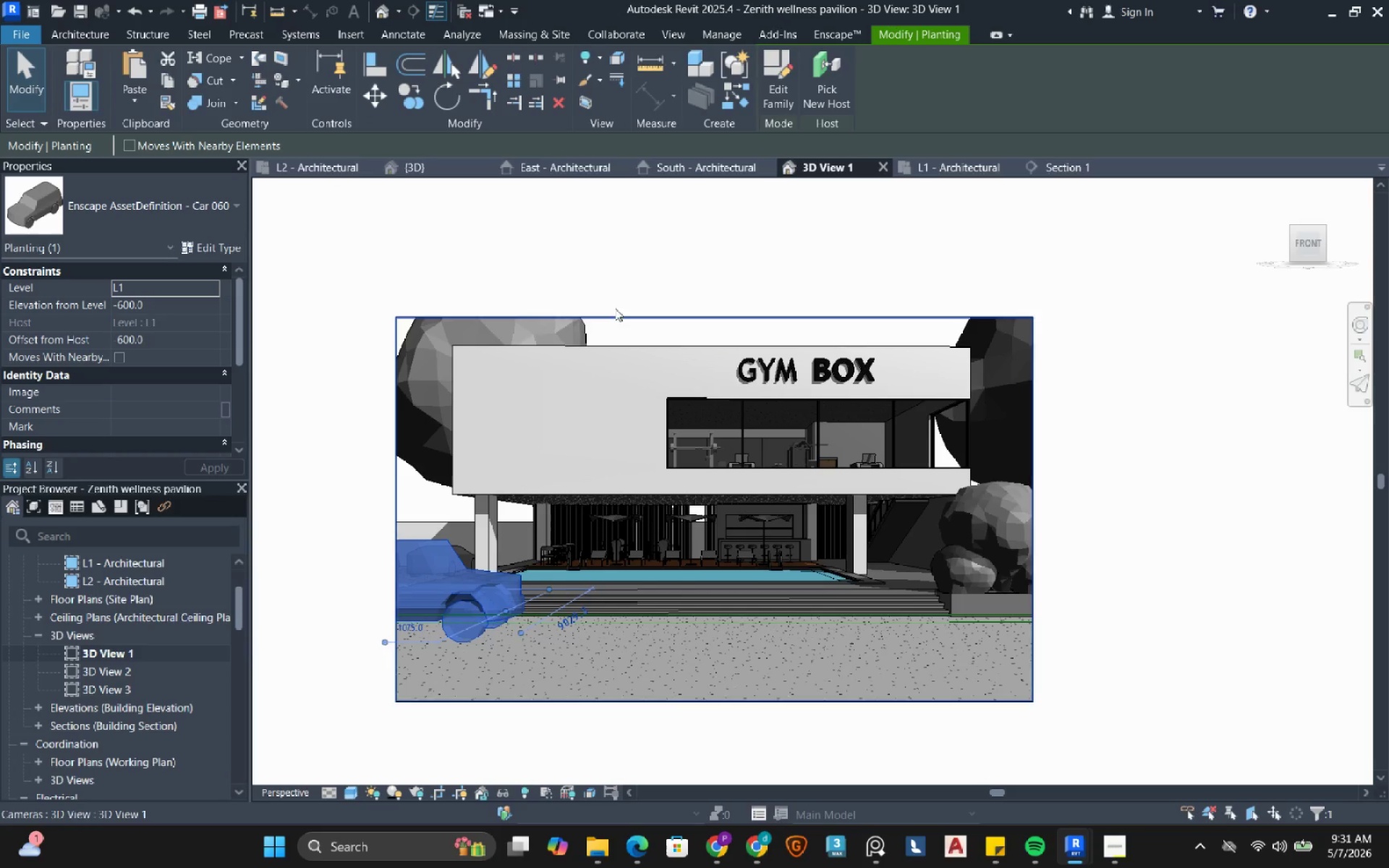 
left_click([653, 333])
 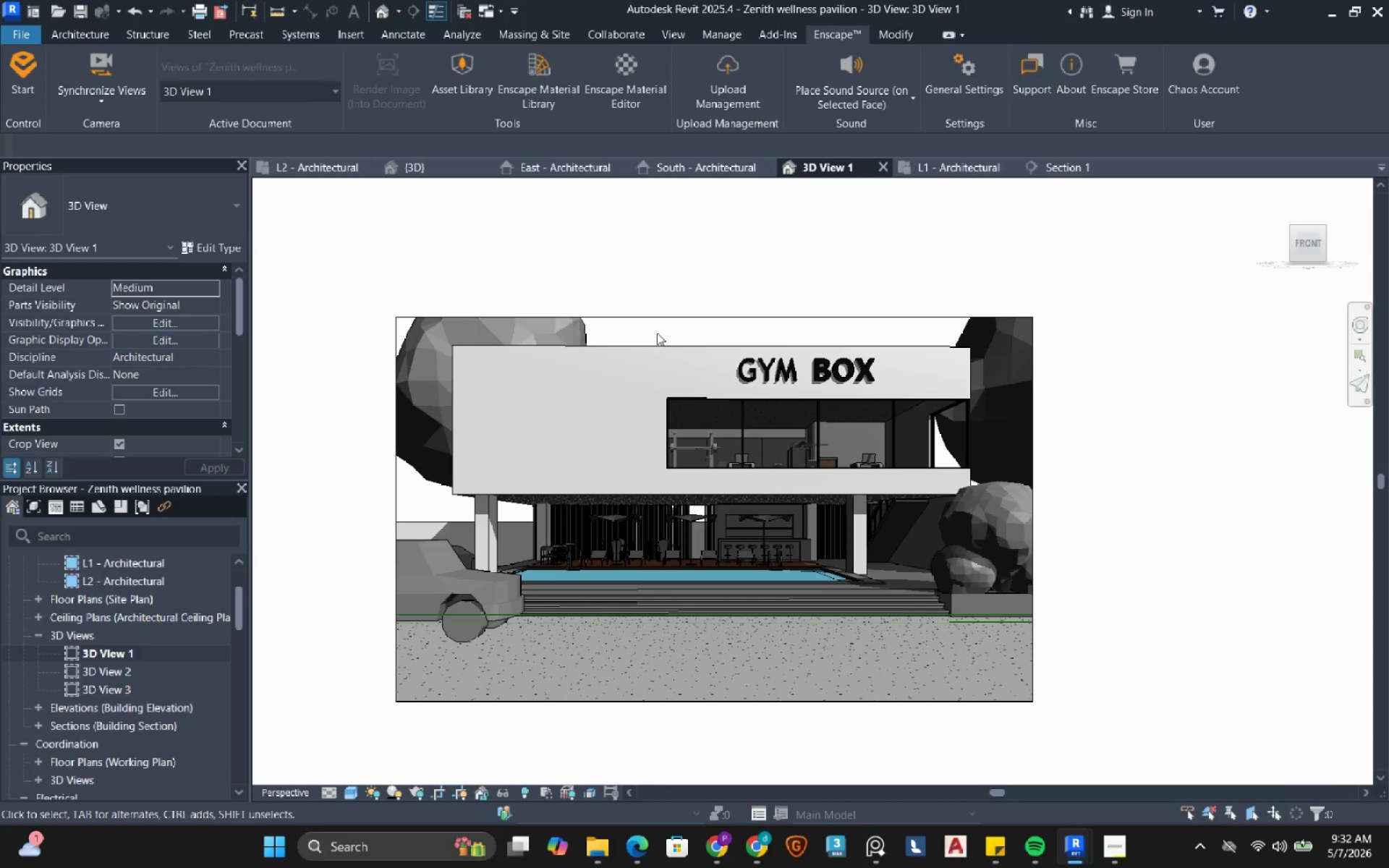 
wait(6.12)
 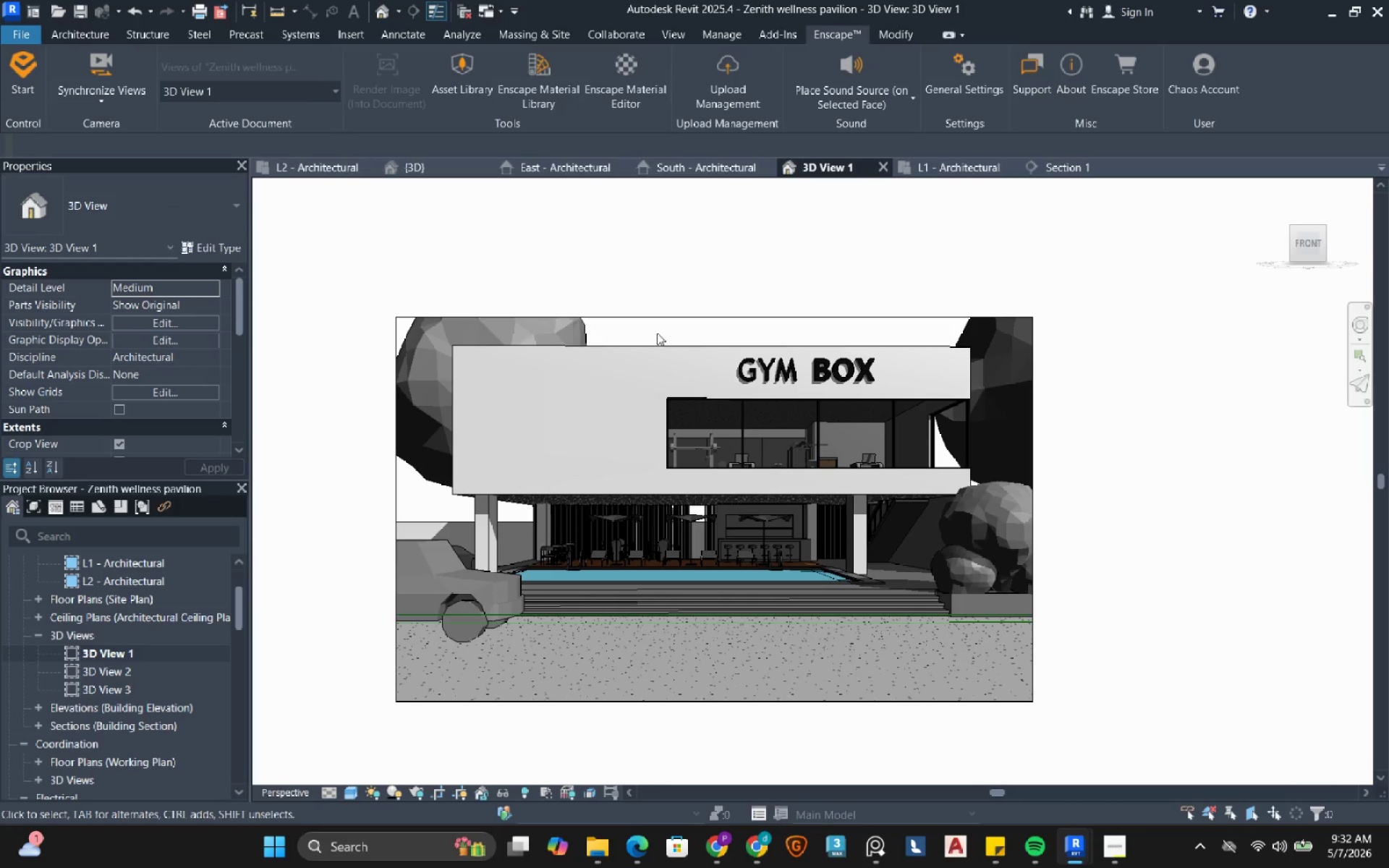 
scroll: coordinate [113, 662], scroll_direction: up, amount: 3.0
 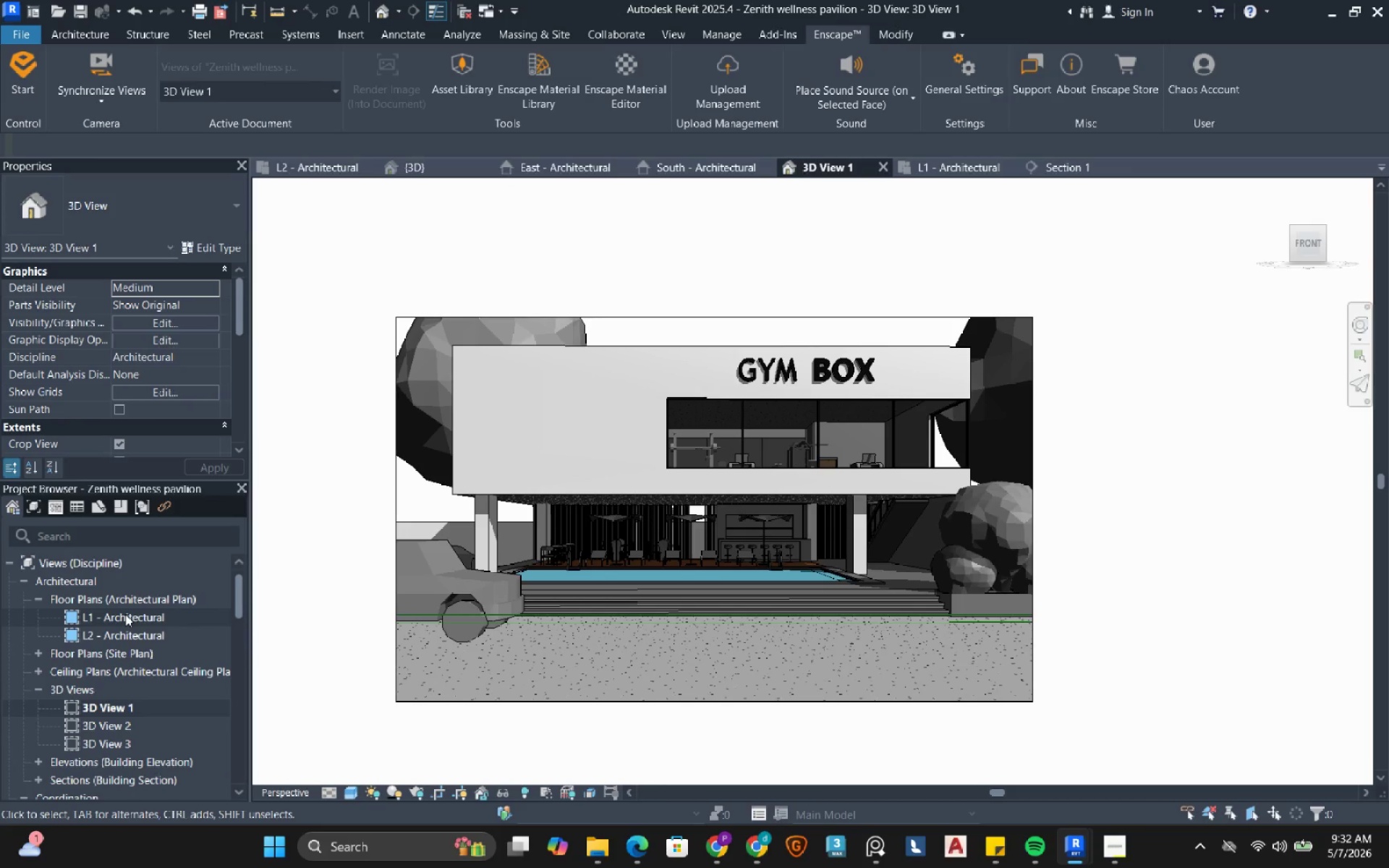 
wait(6.13)
 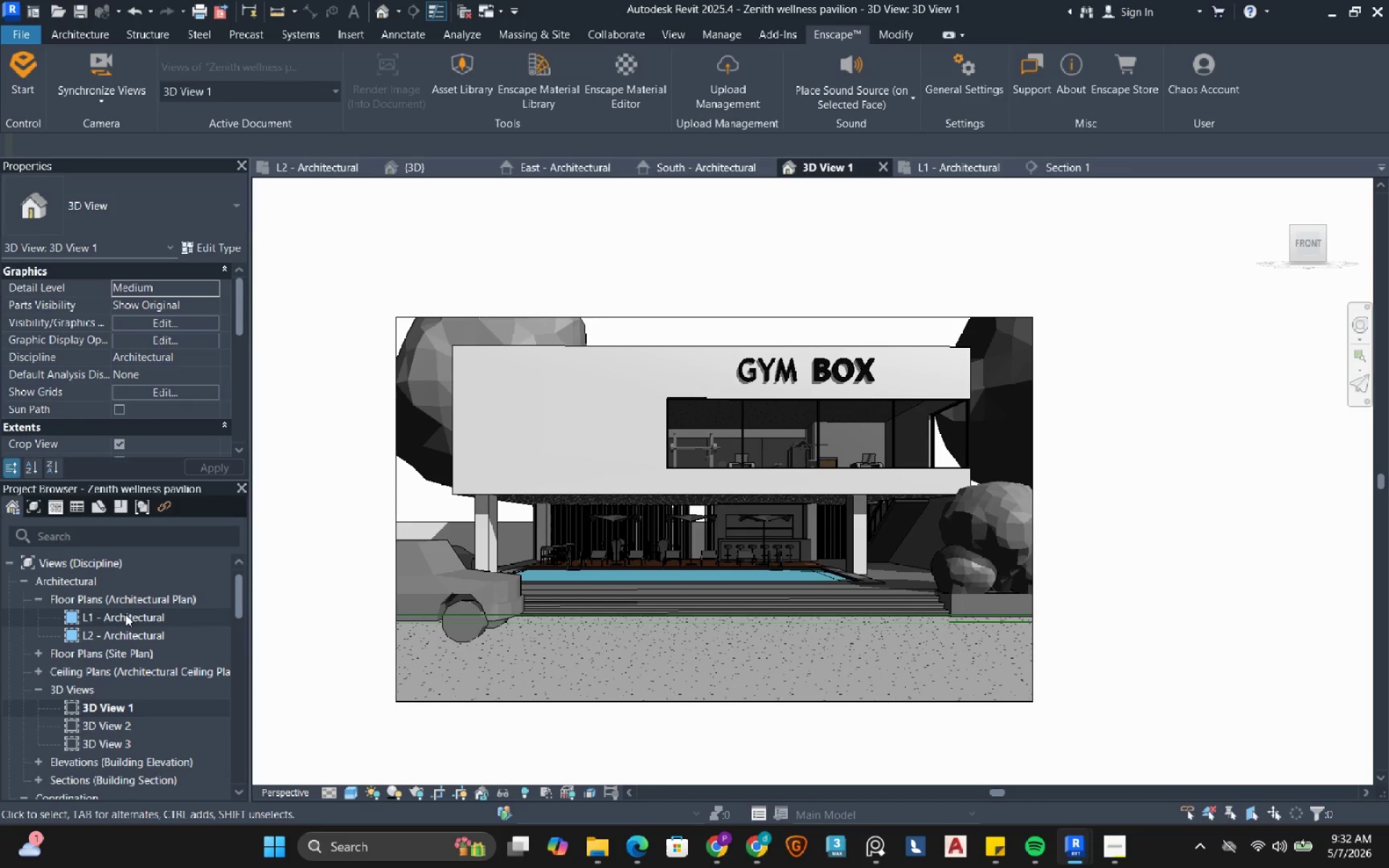 
double_click([138, 613])
 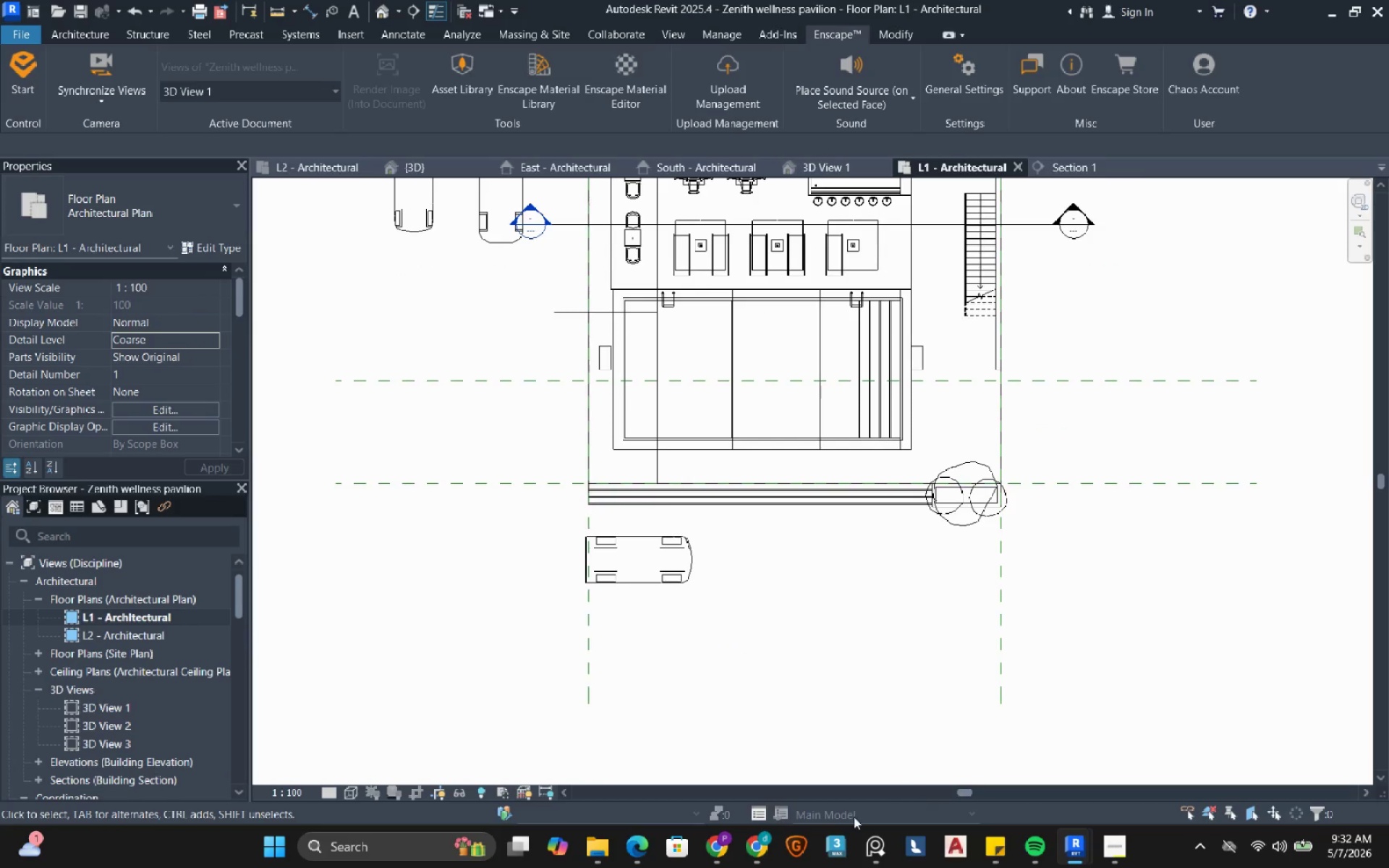 
left_click([733, 848])
 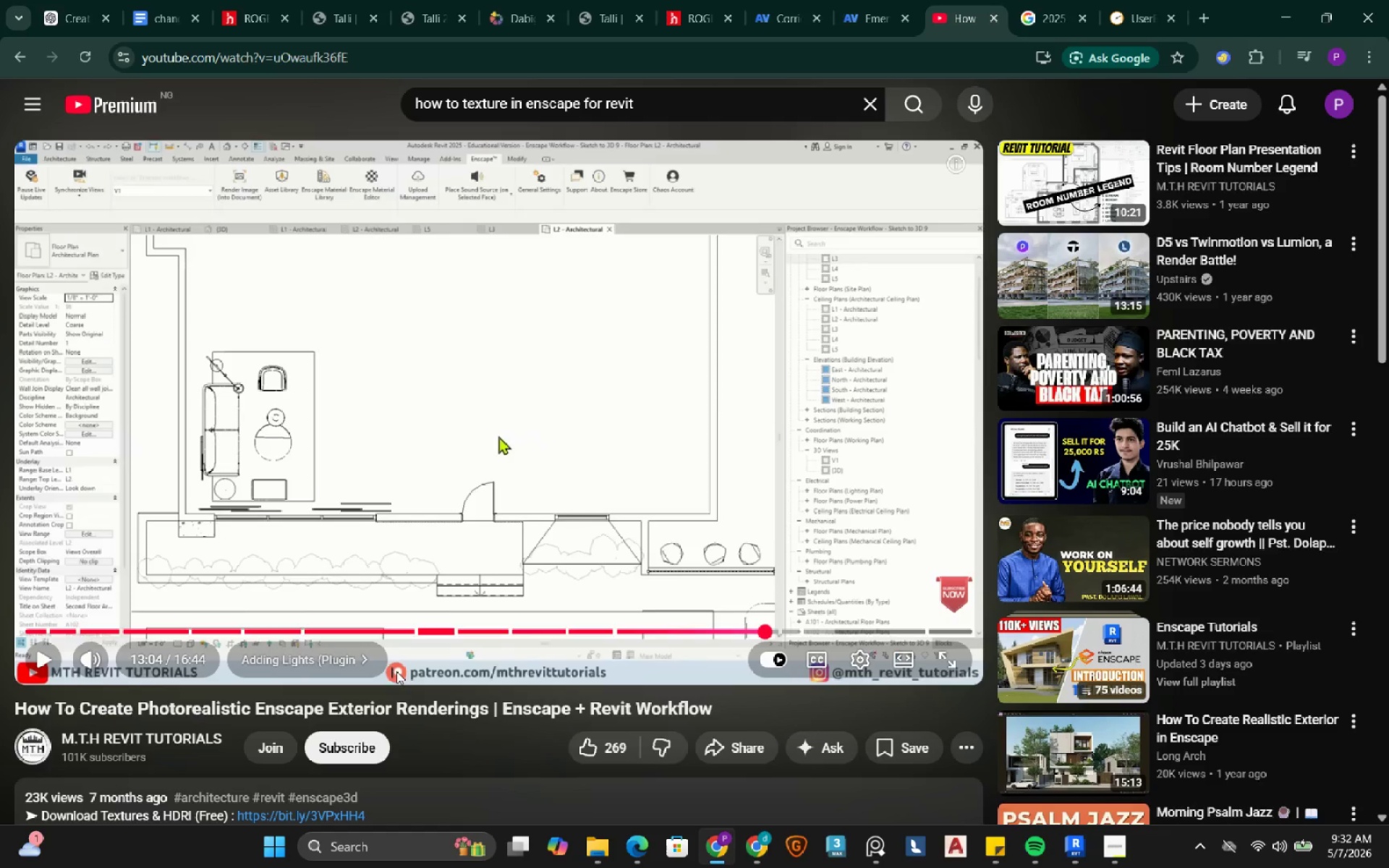 
mouse_move([459, 631])
 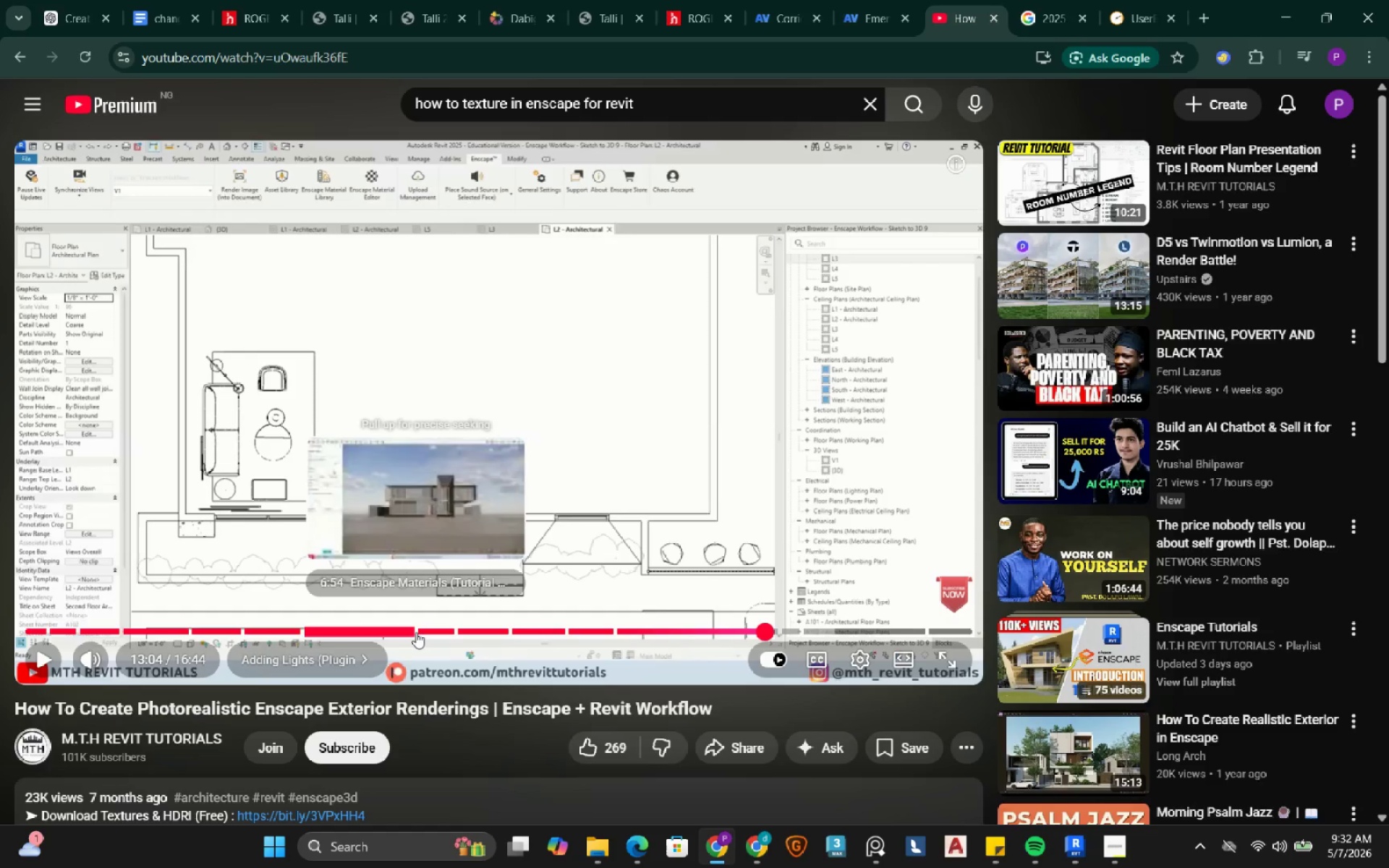 
left_click([416, 632])
 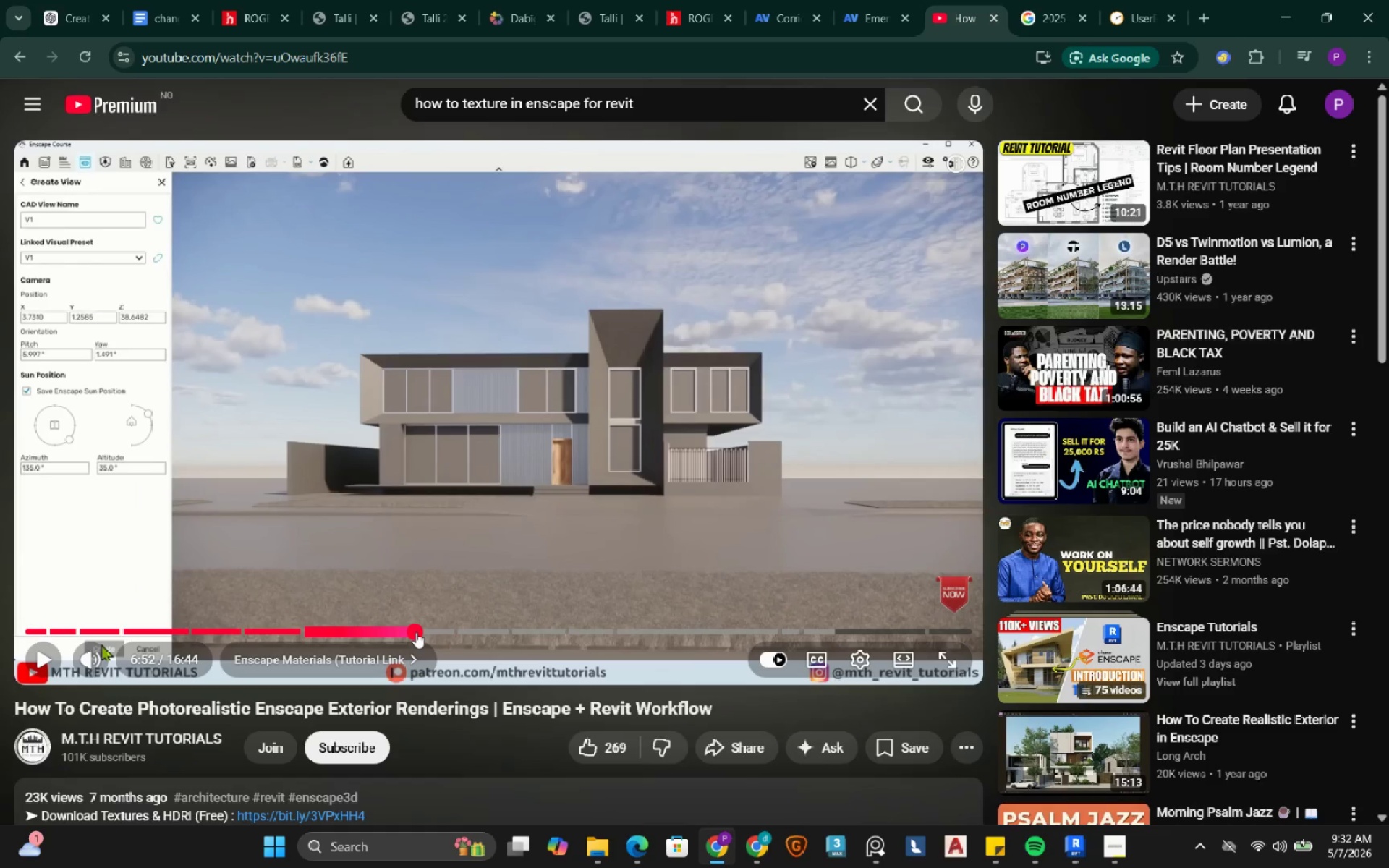 
left_click_drag(start_coordinate=[416, 632], to_coordinate=[420, 632])
 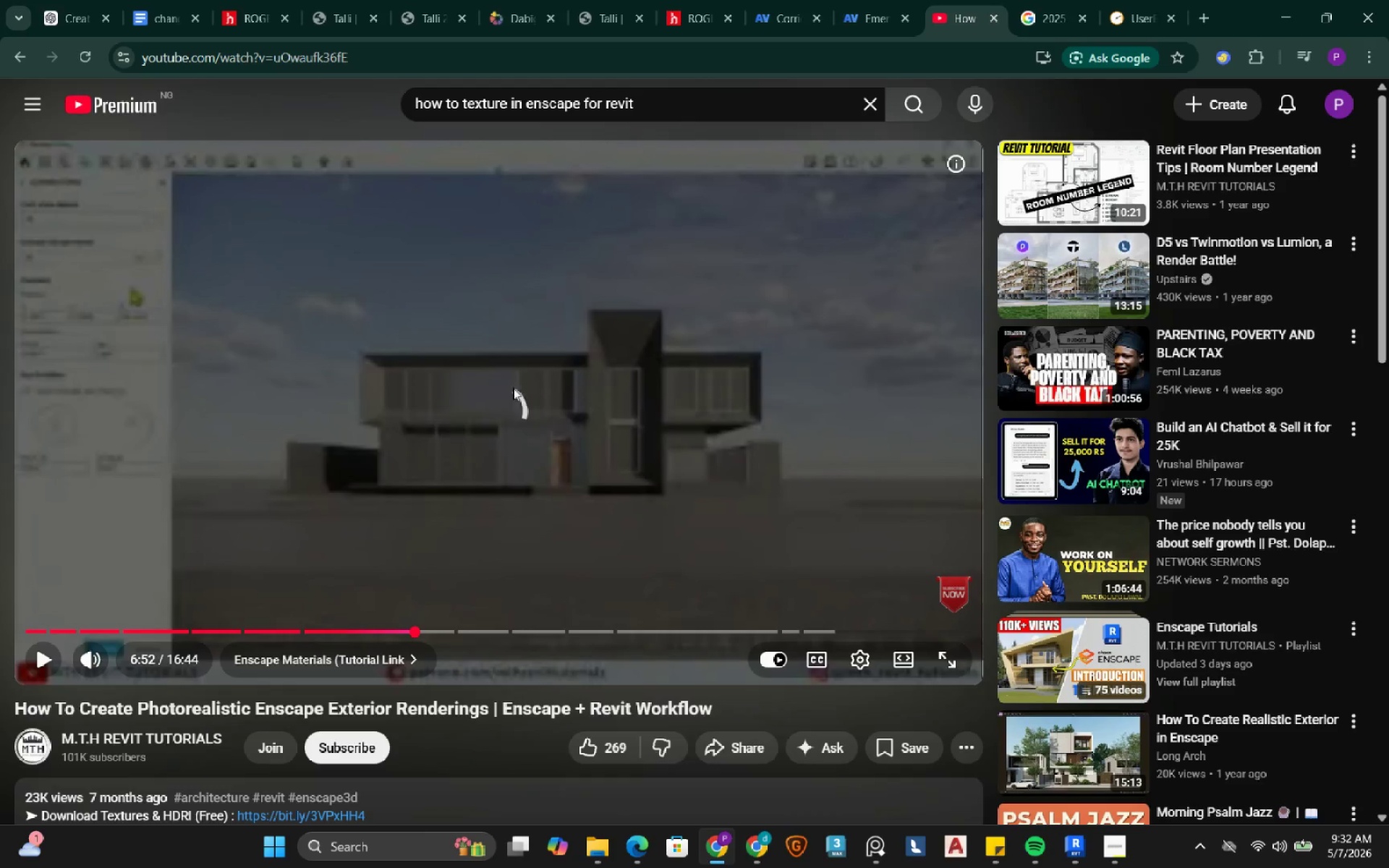 
left_click([513, 388])
 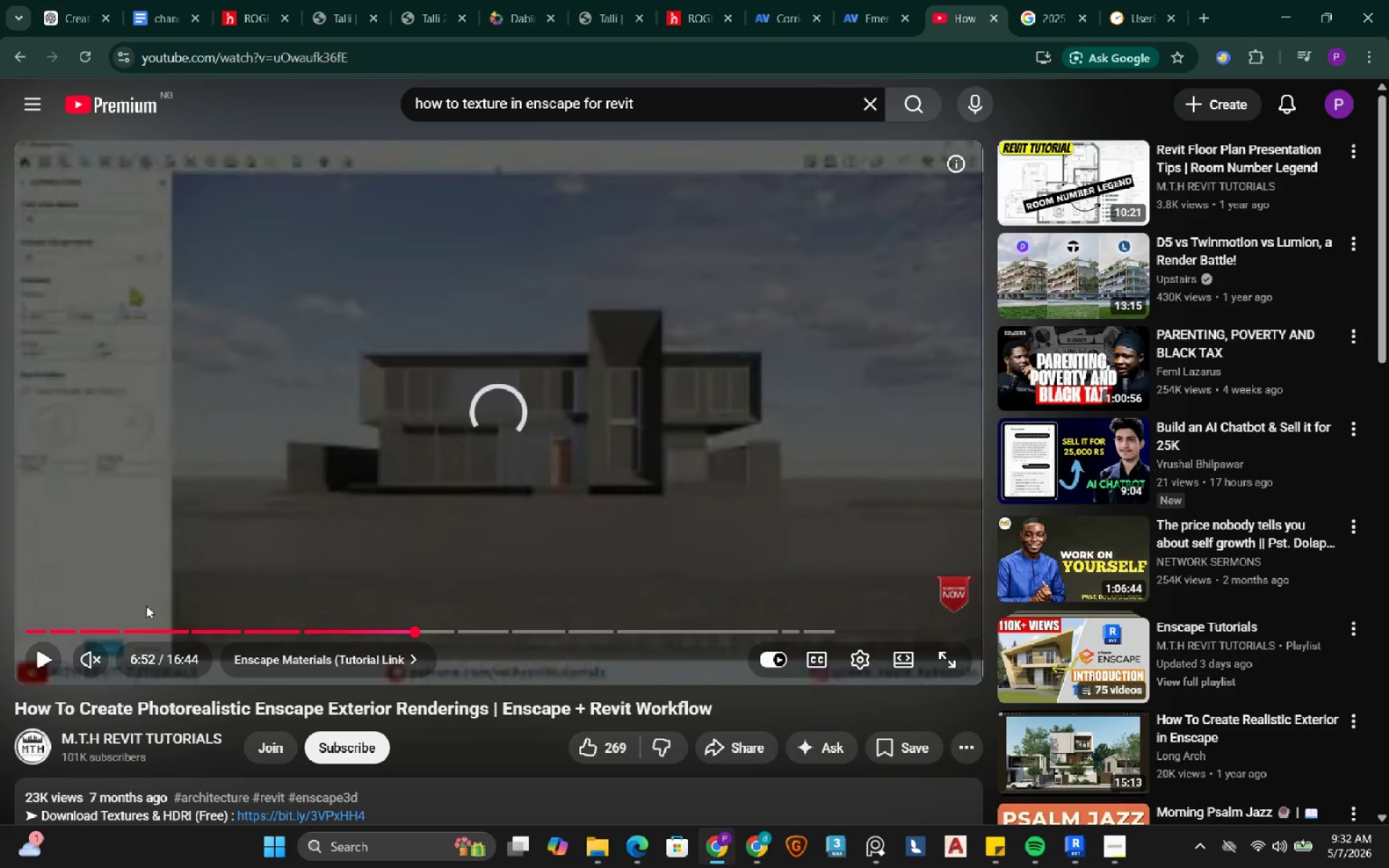 
wait(10.39)
 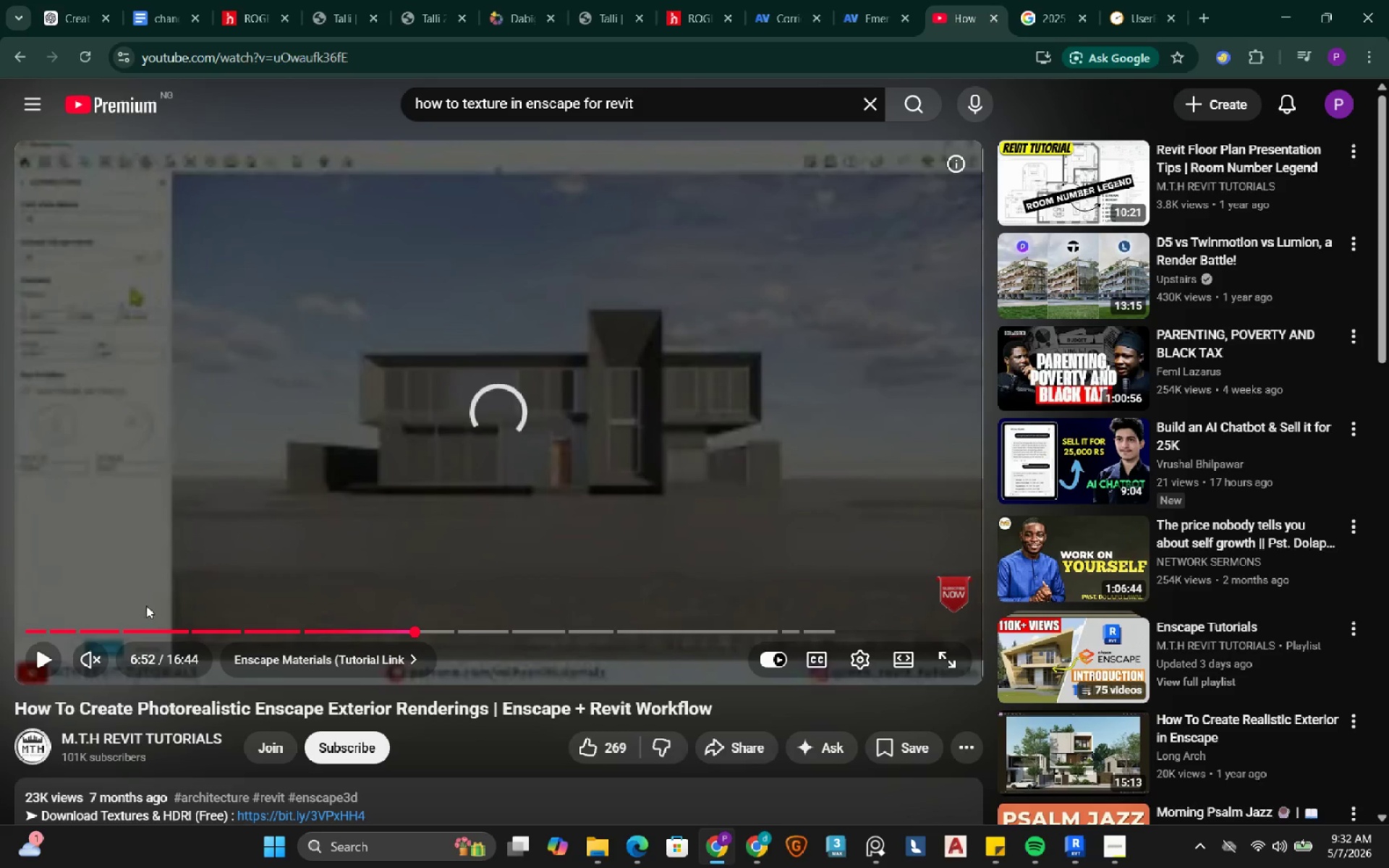 
left_click([426, 629])
 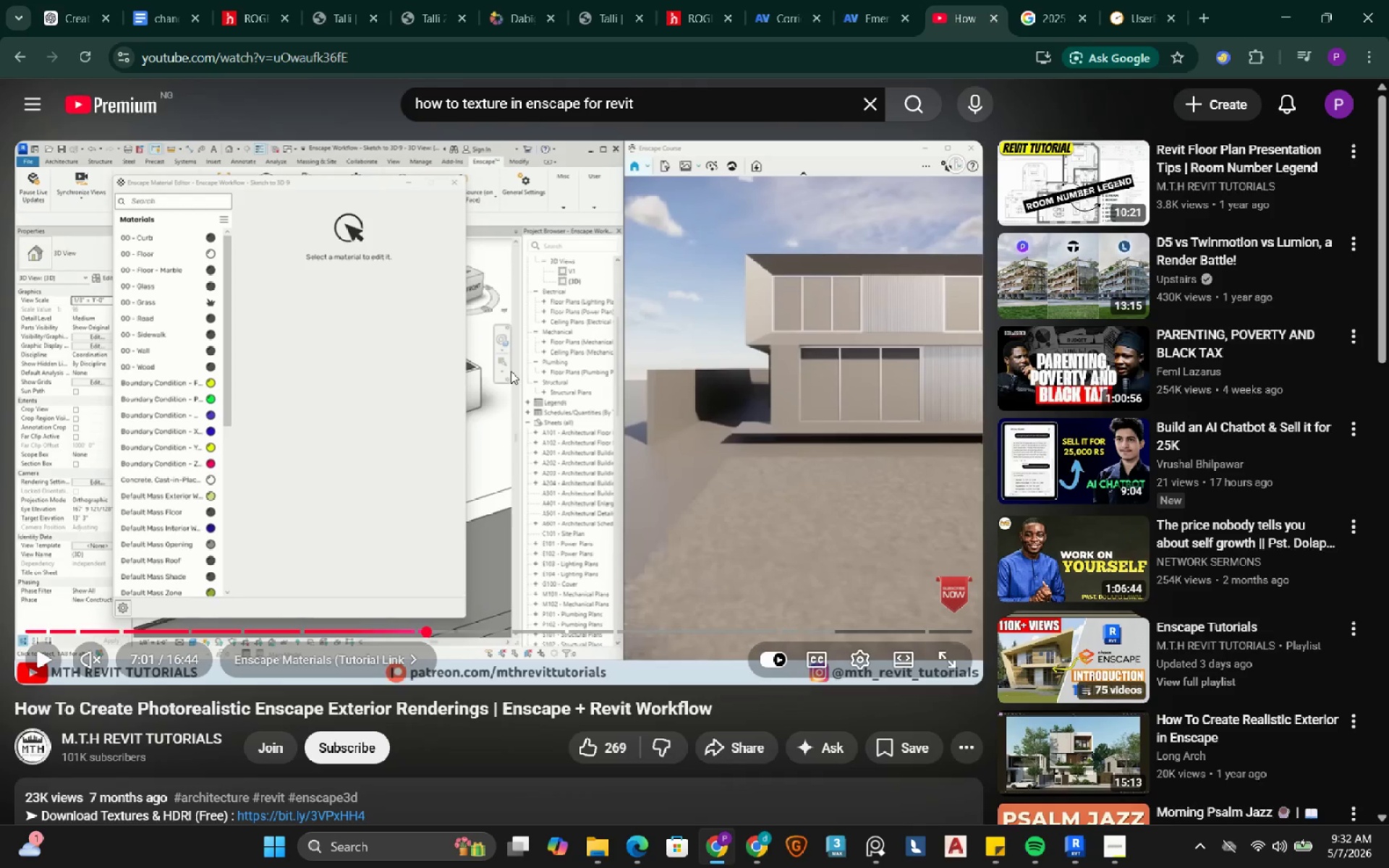 
left_click([511, 371])
 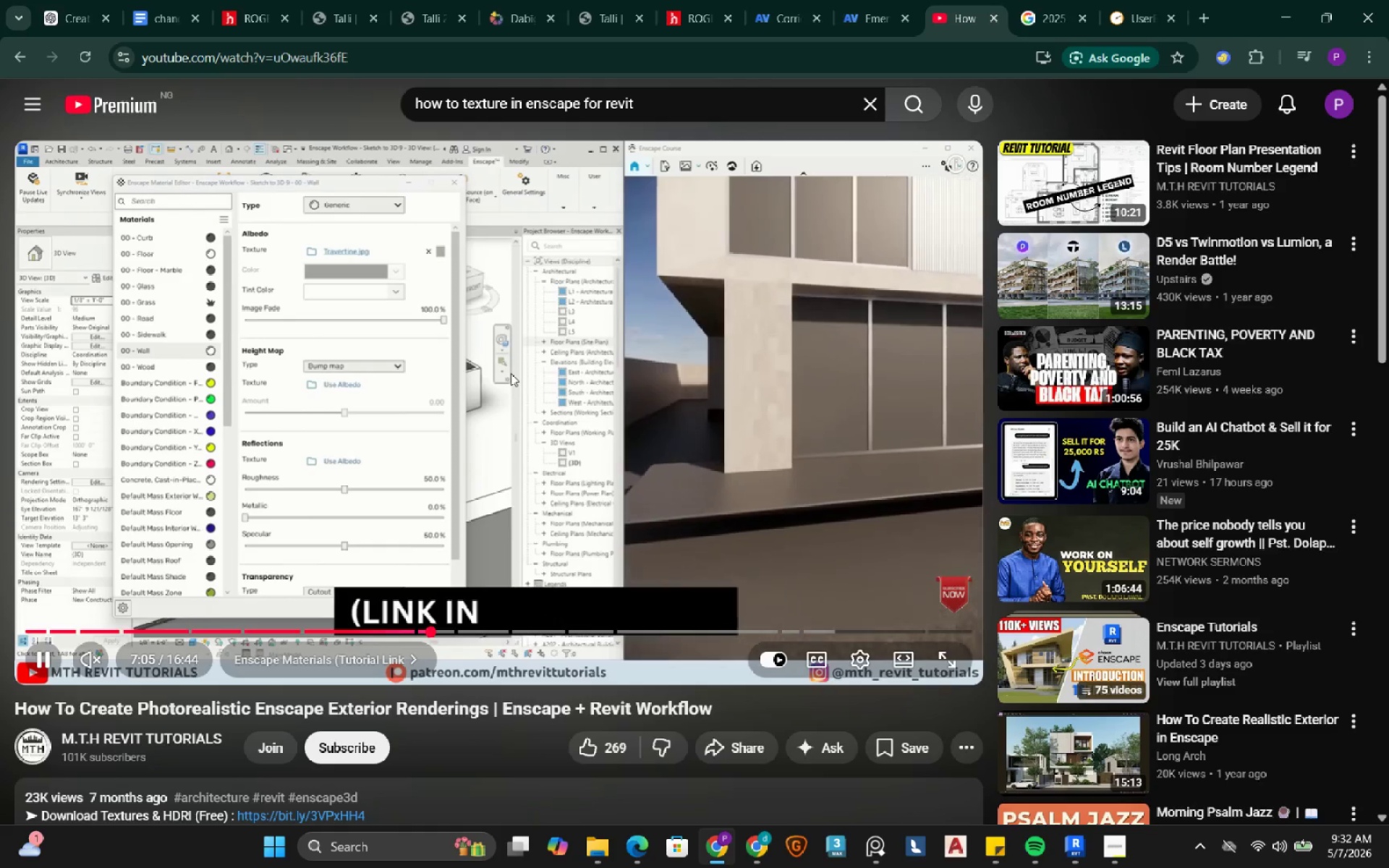 
wait(10.36)
 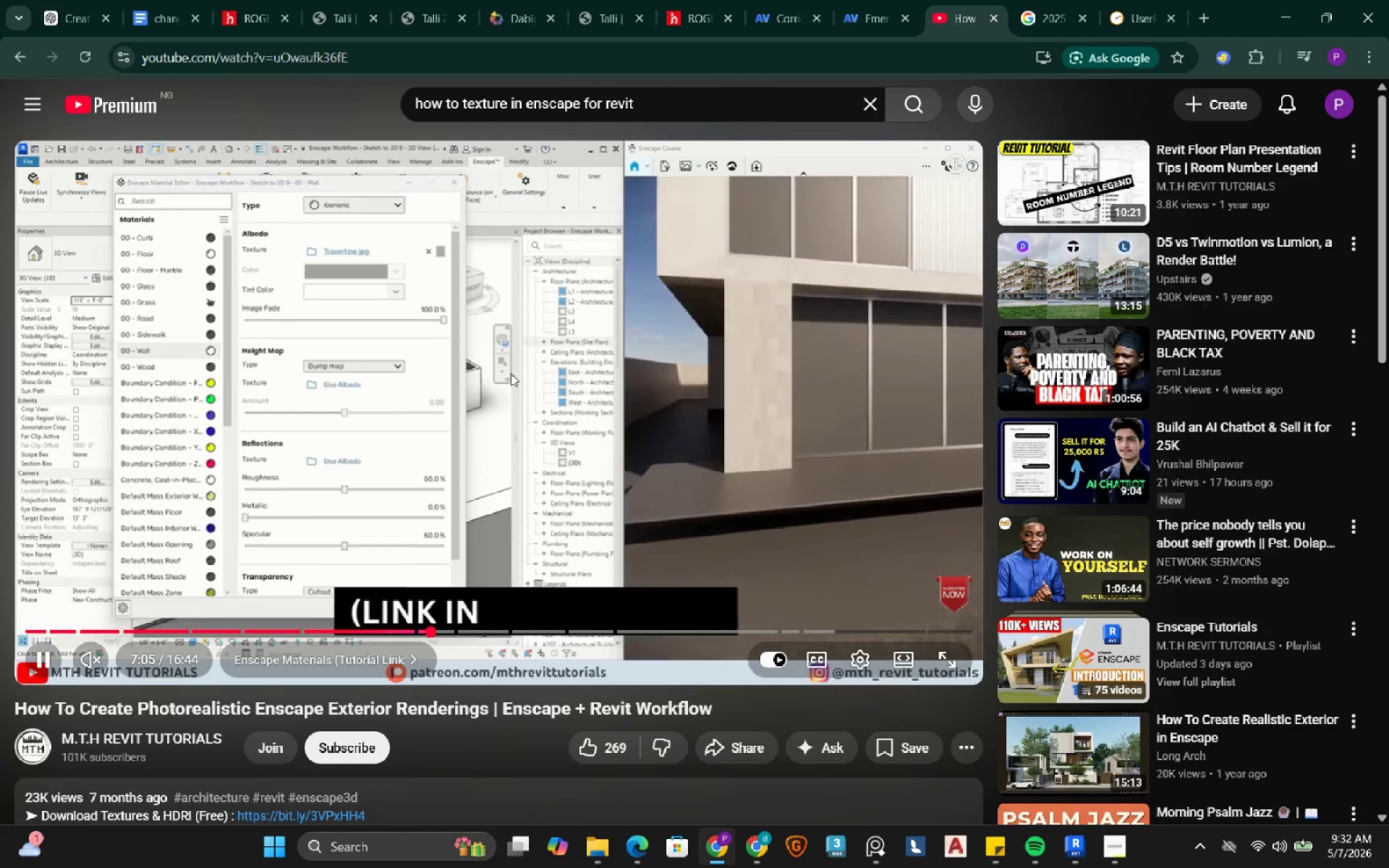 
left_click([422, 631])
 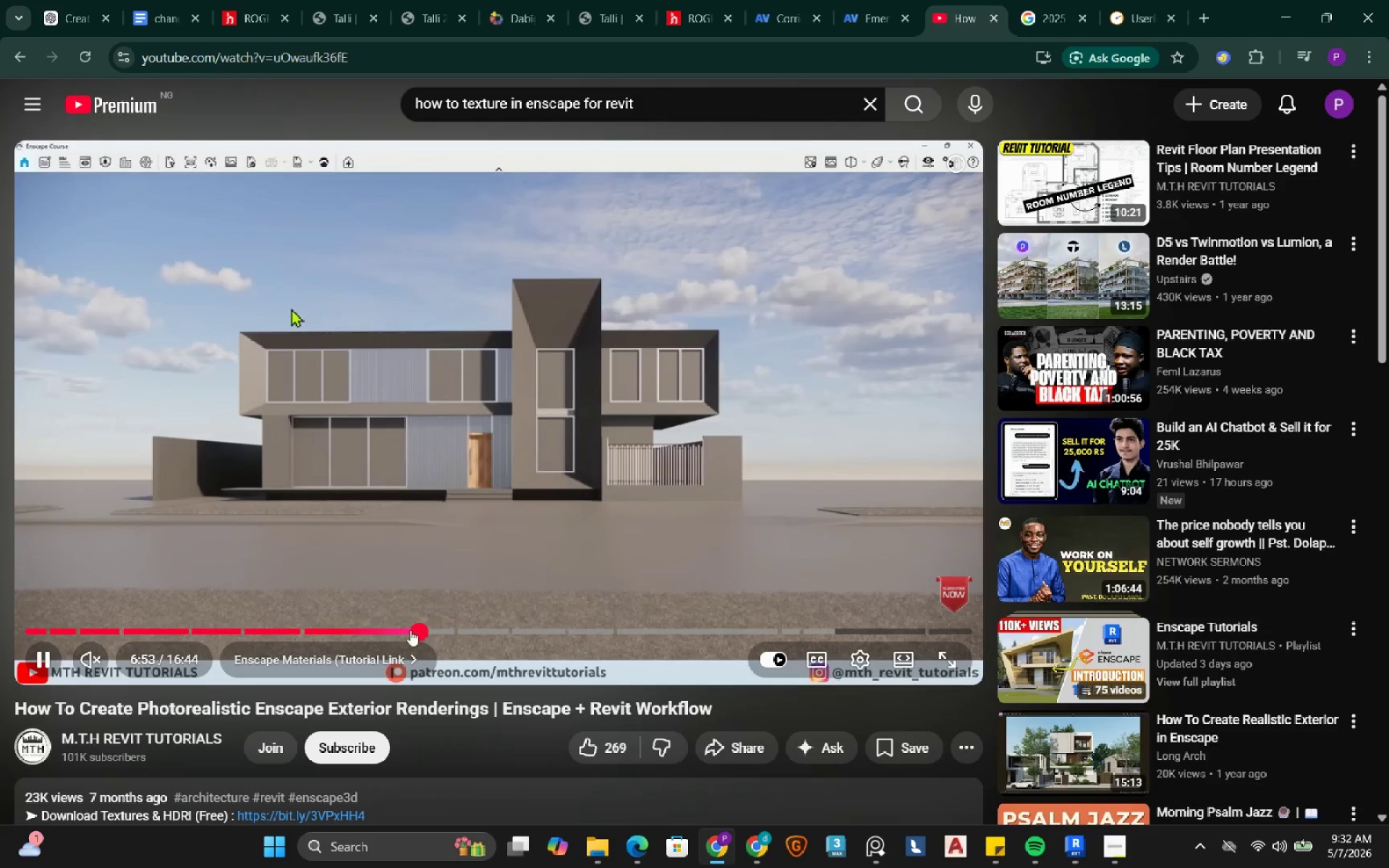 
left_click([403, 629])
 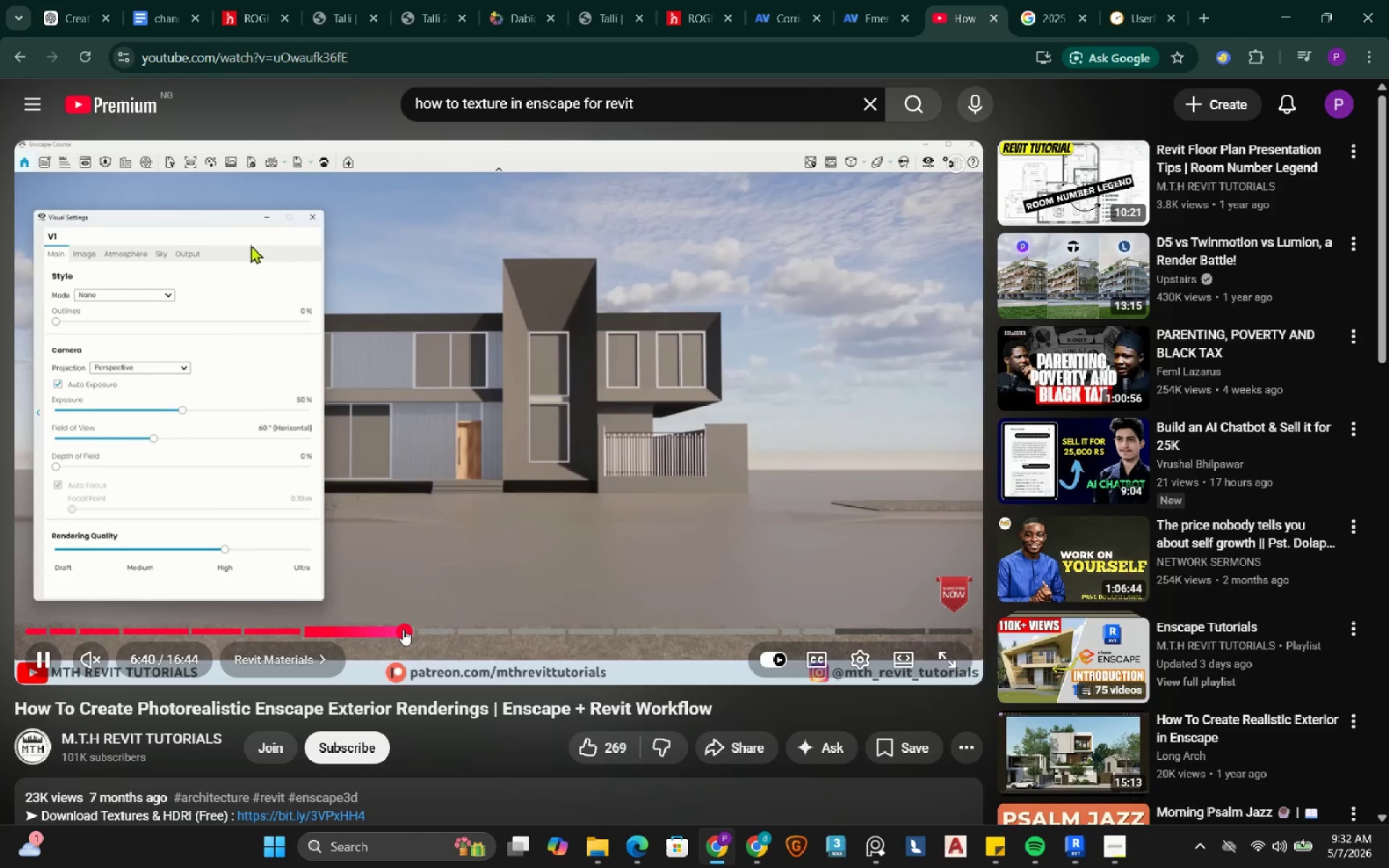 
left_click([427, 634])
 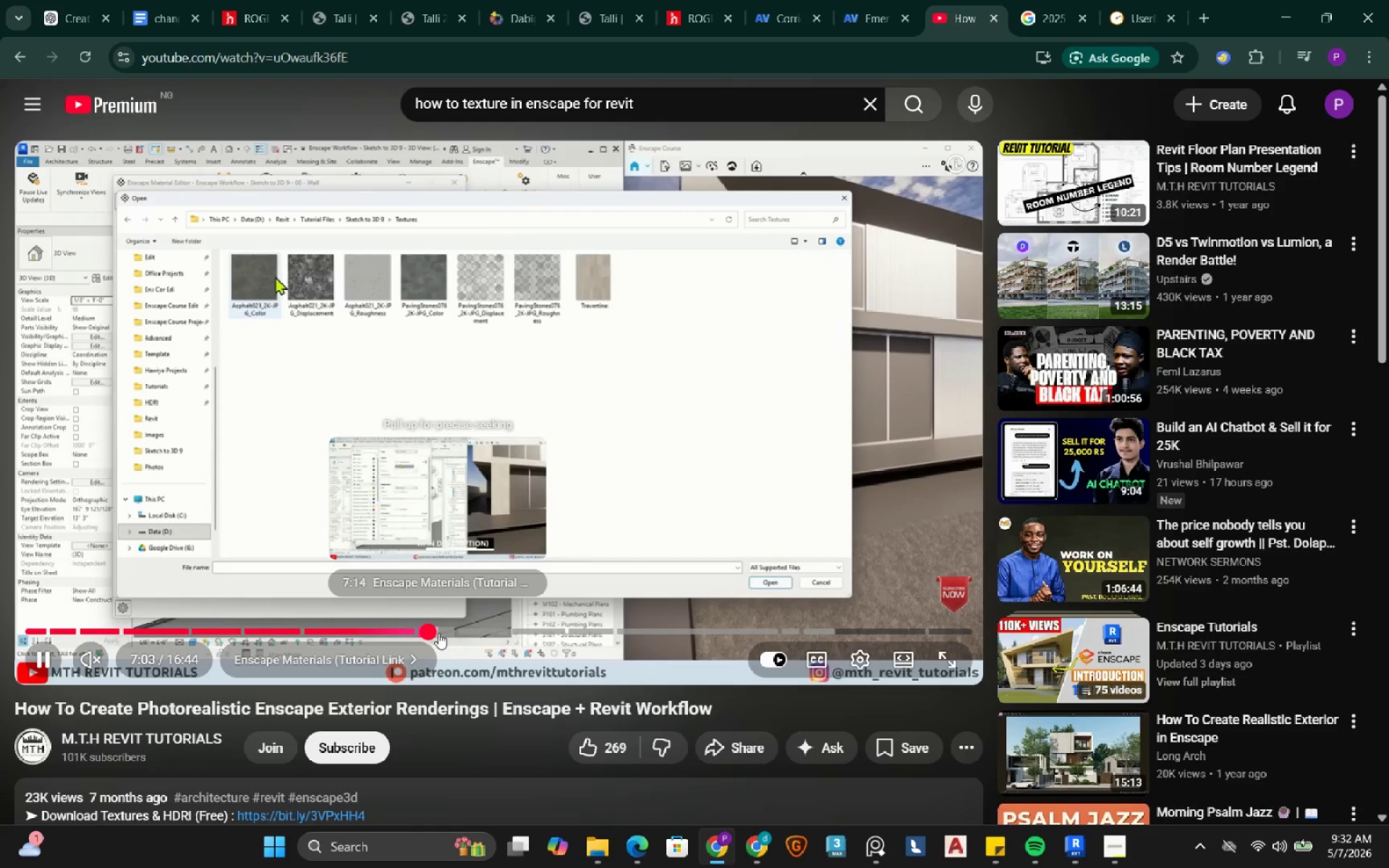 
left_click([438, 633])
 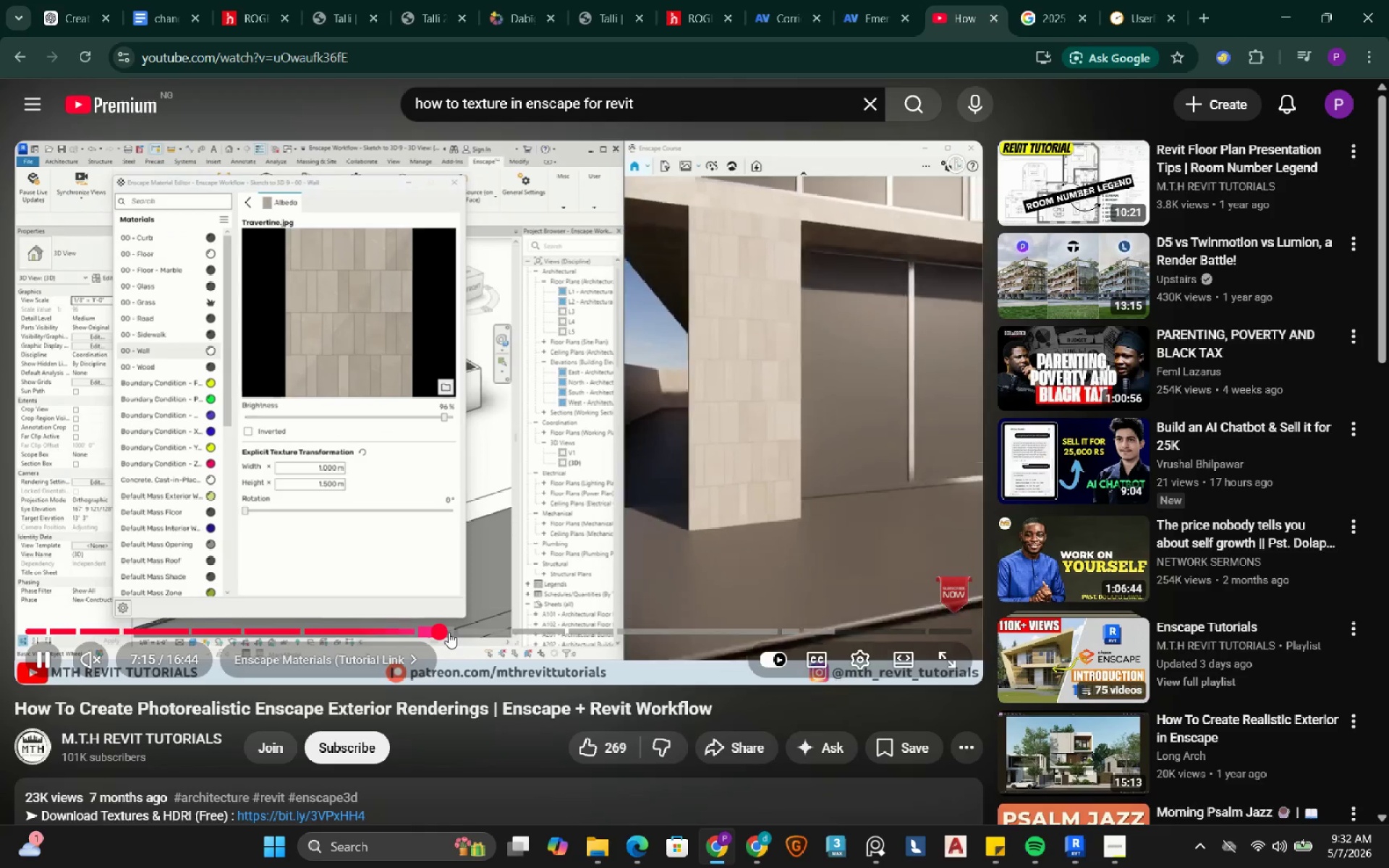 
left_click([449, 632])
 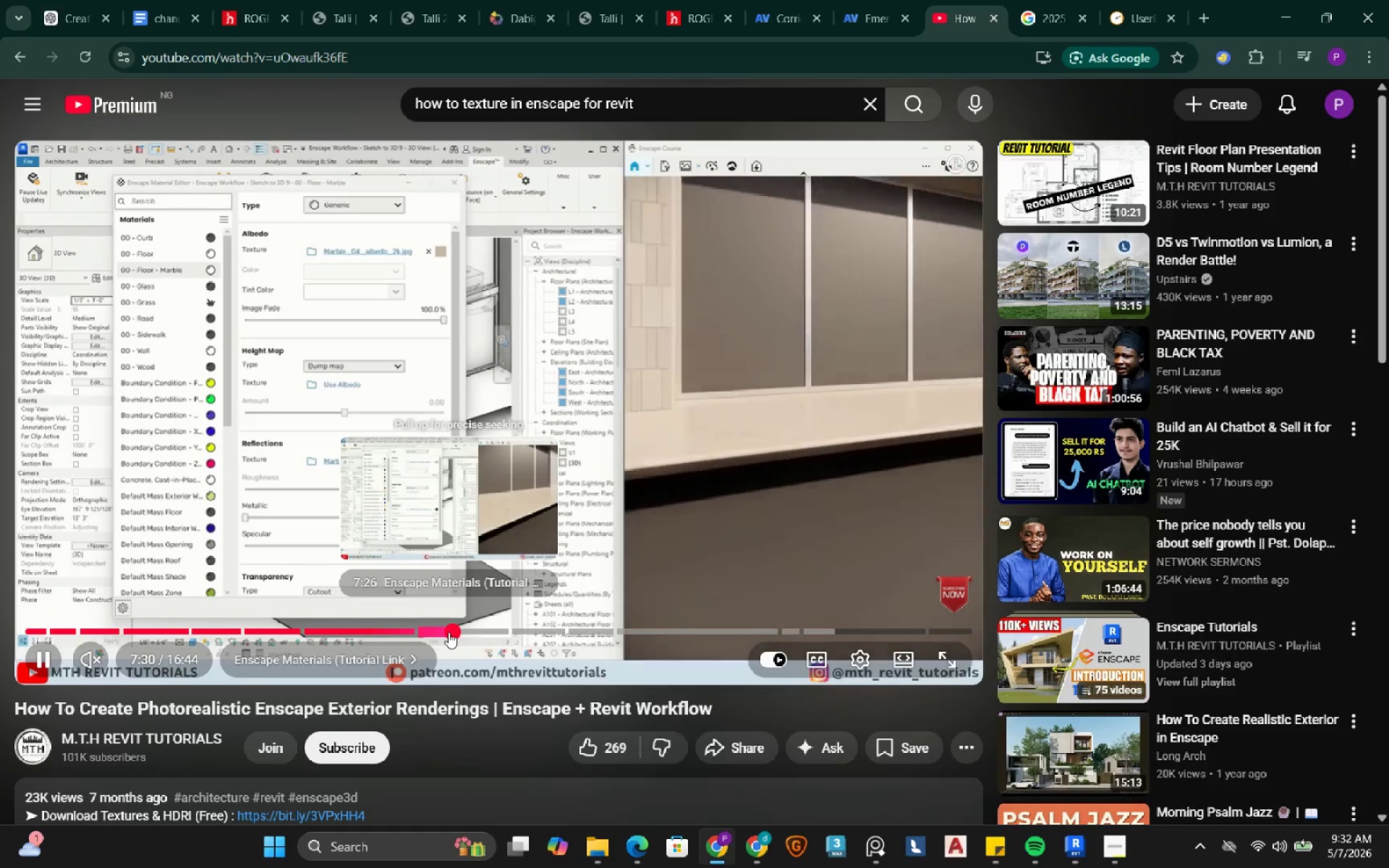 
wait(6.06)
 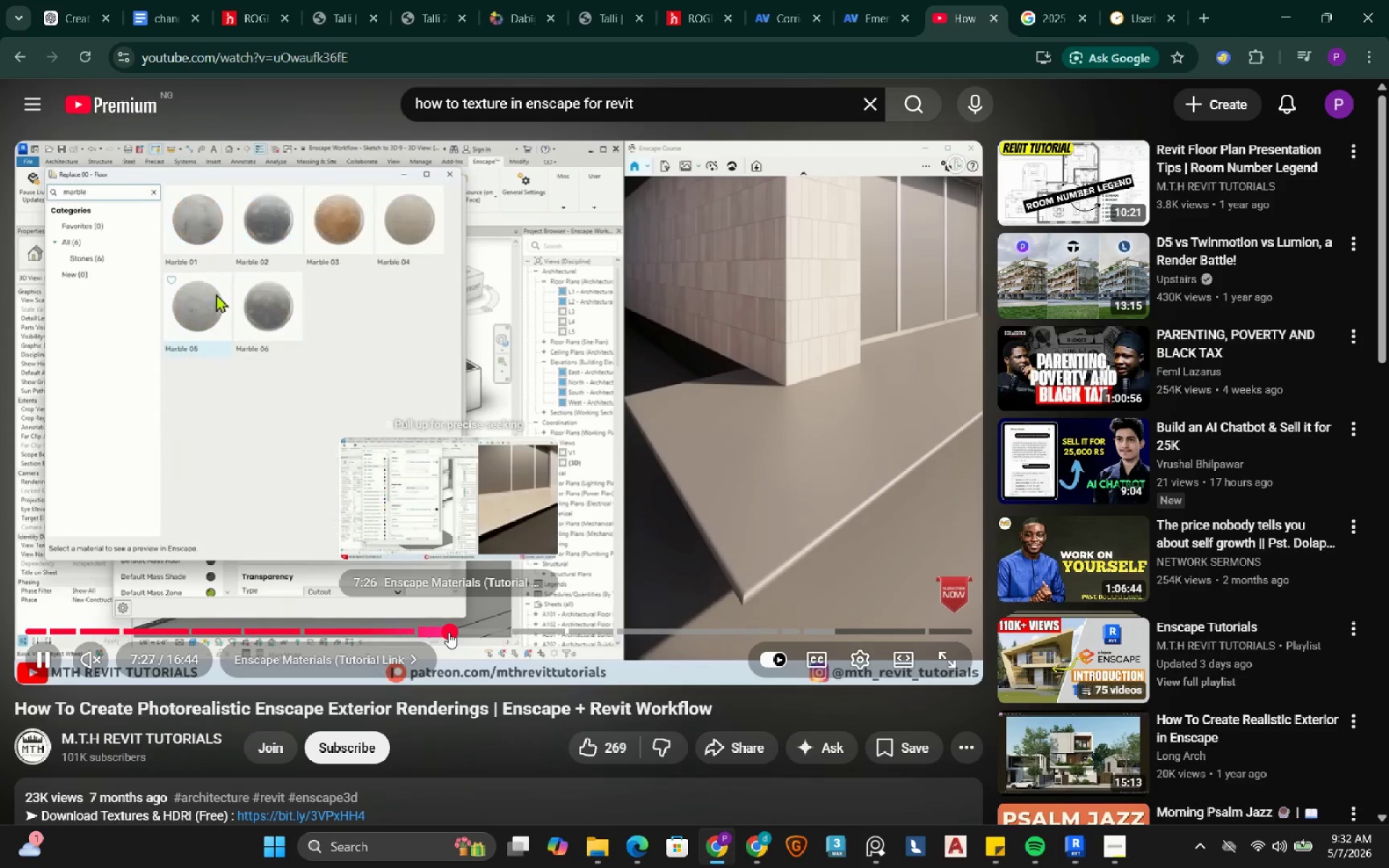 
left_click_drag(start_coordinate=[435, 634], to_coordinate=[431, 634])
 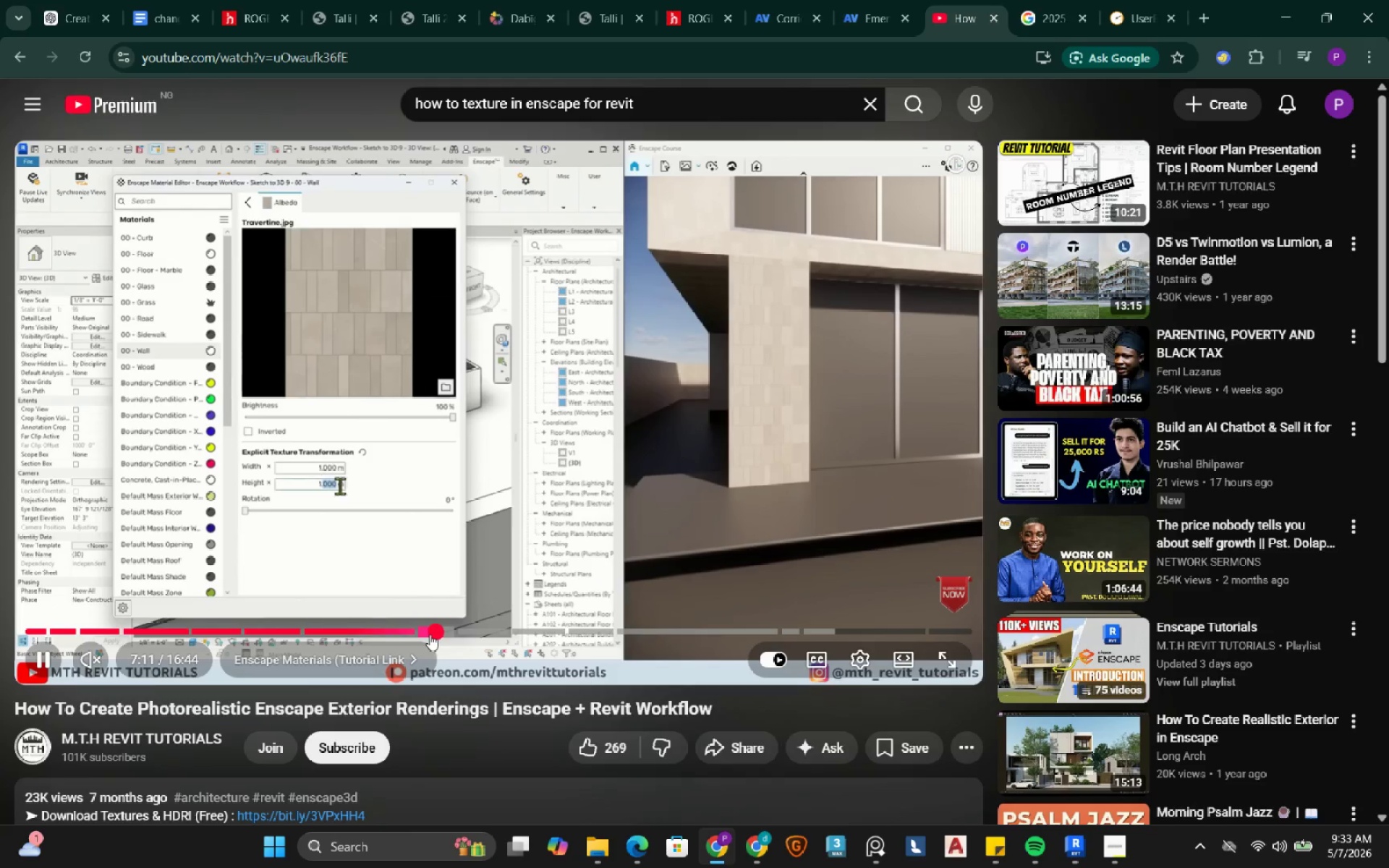 
wait(7.35)
 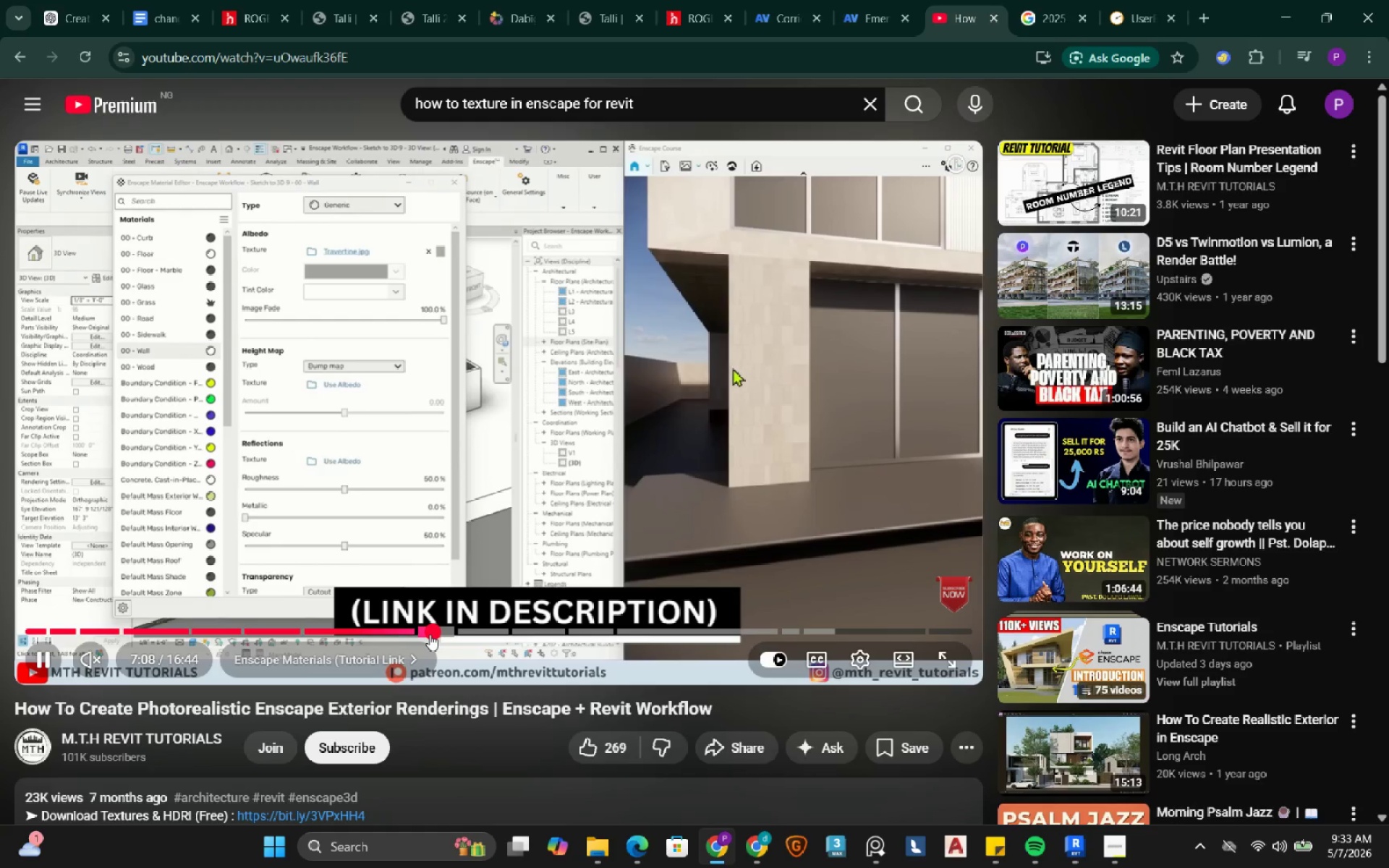 
mouse_move([442, 618])
 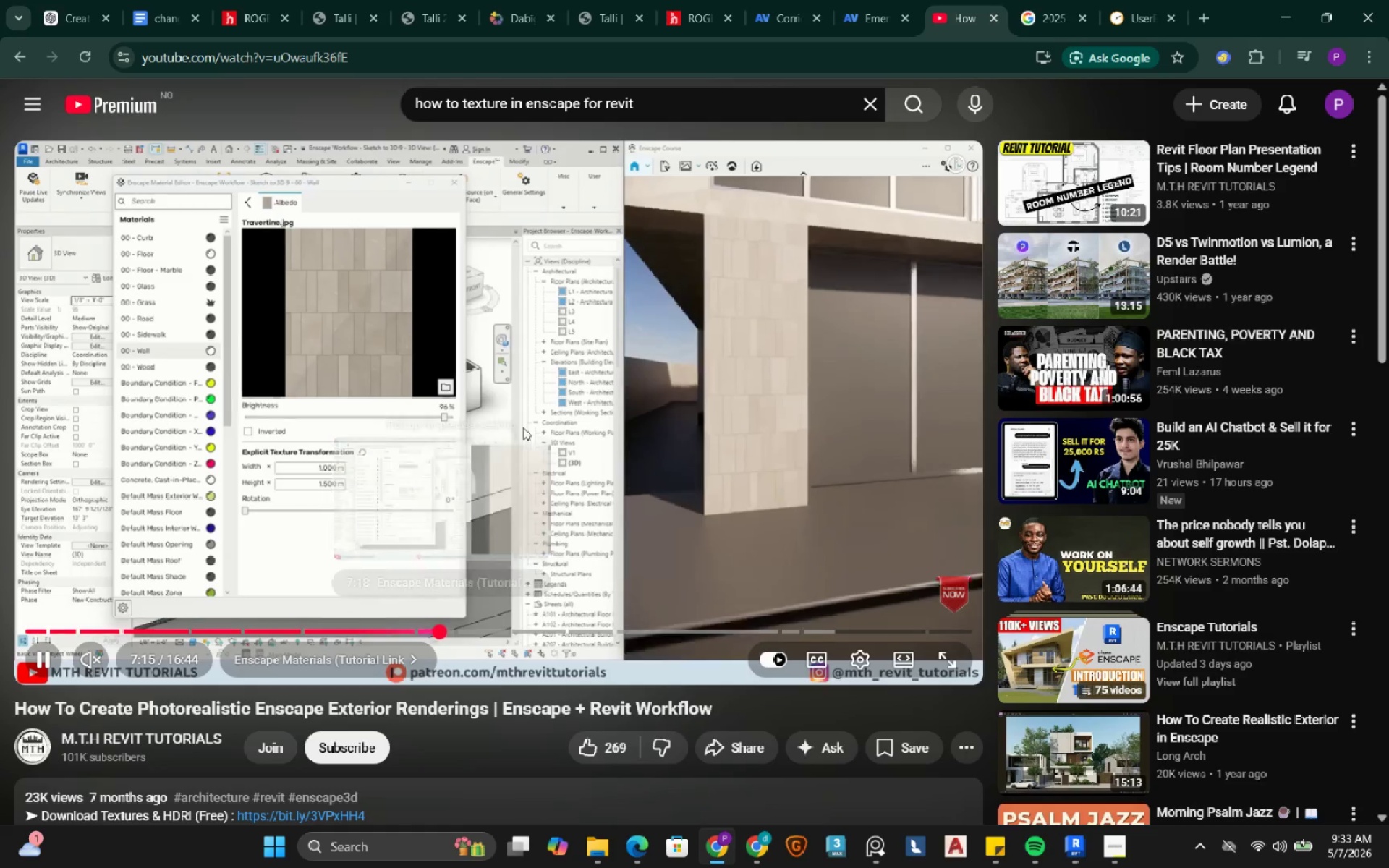 
mouse_move([541, 423])
 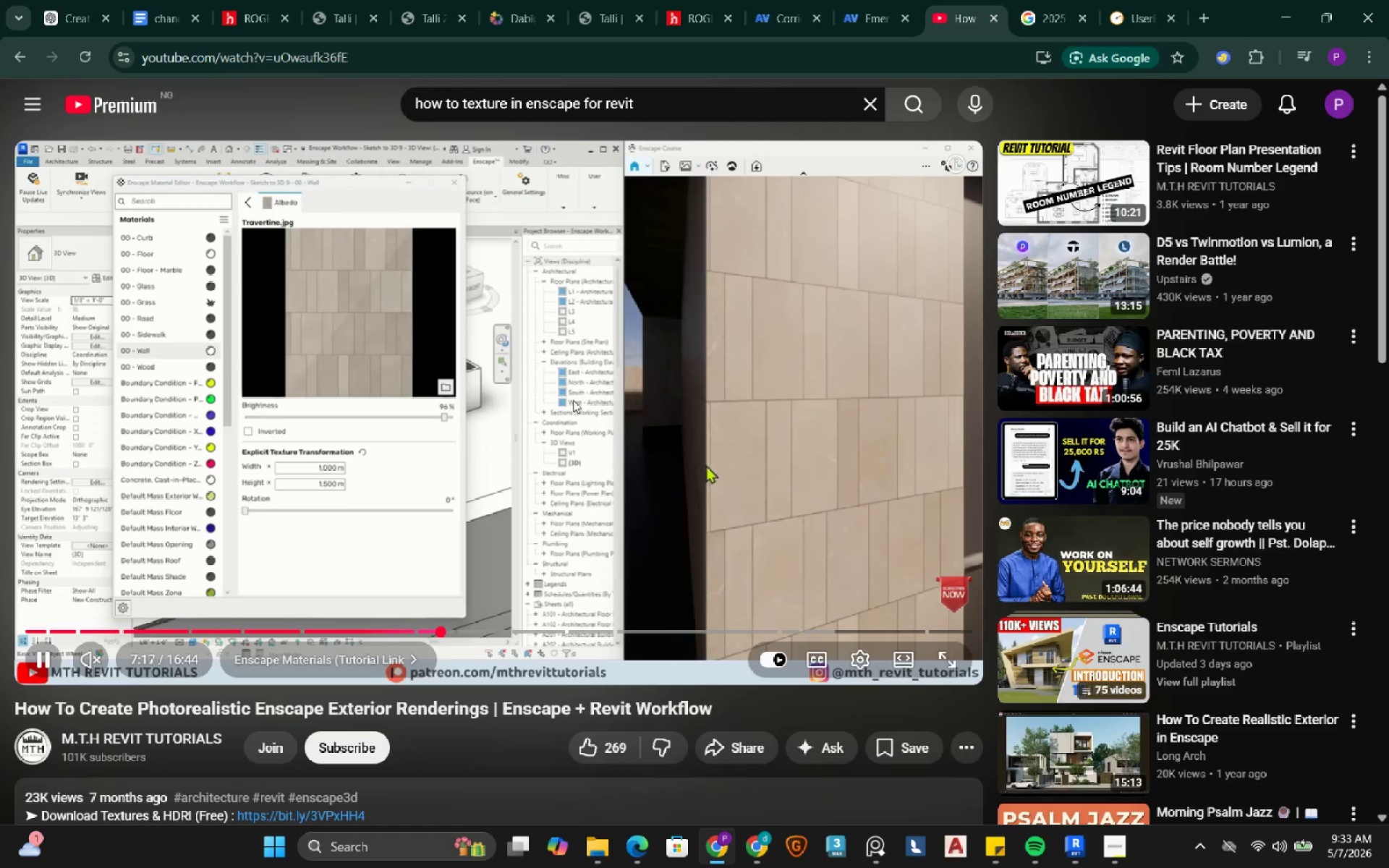 
key(ArrowRight)
 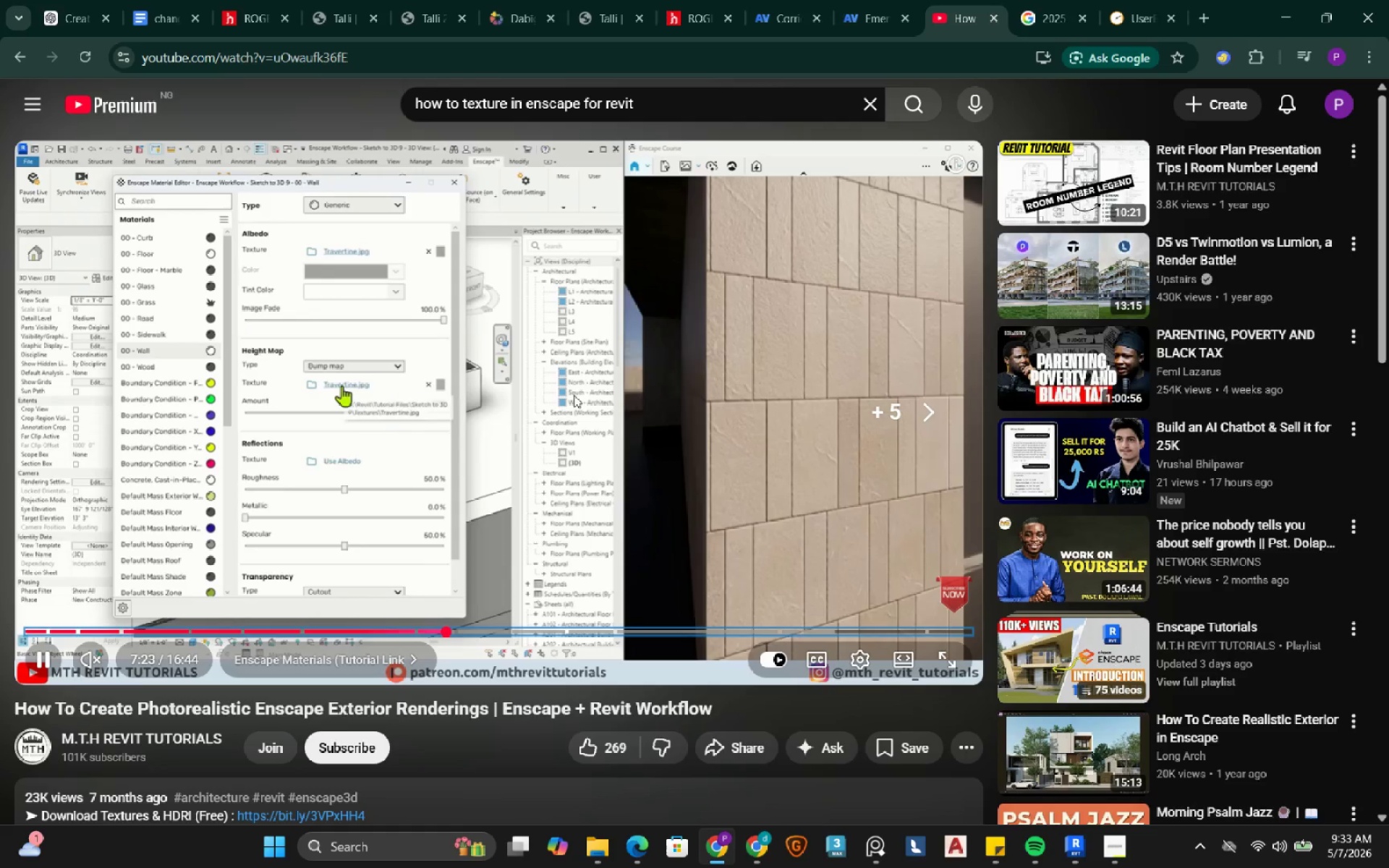 
key(ArrowRight)
 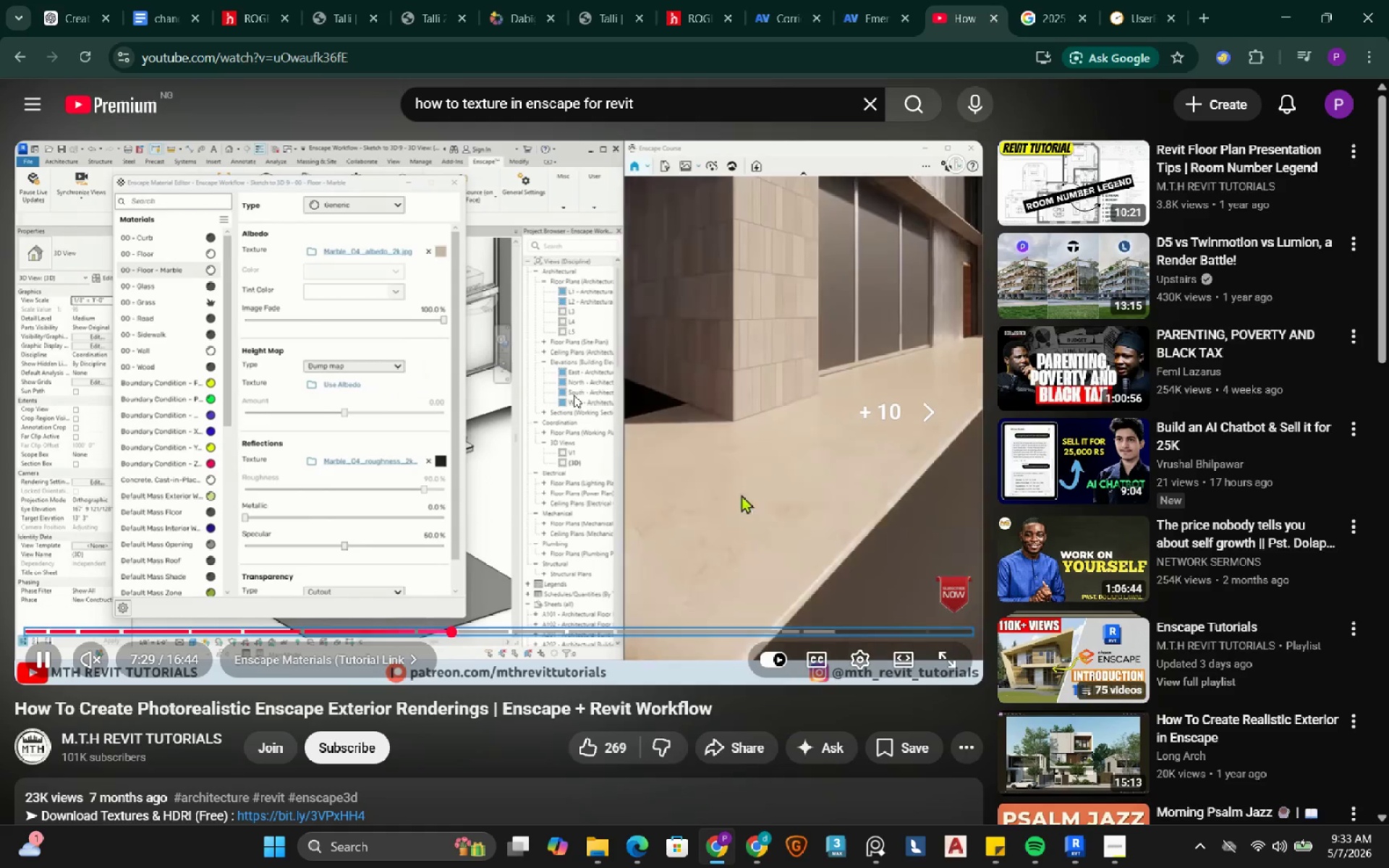 
key(ArrowLeft)
 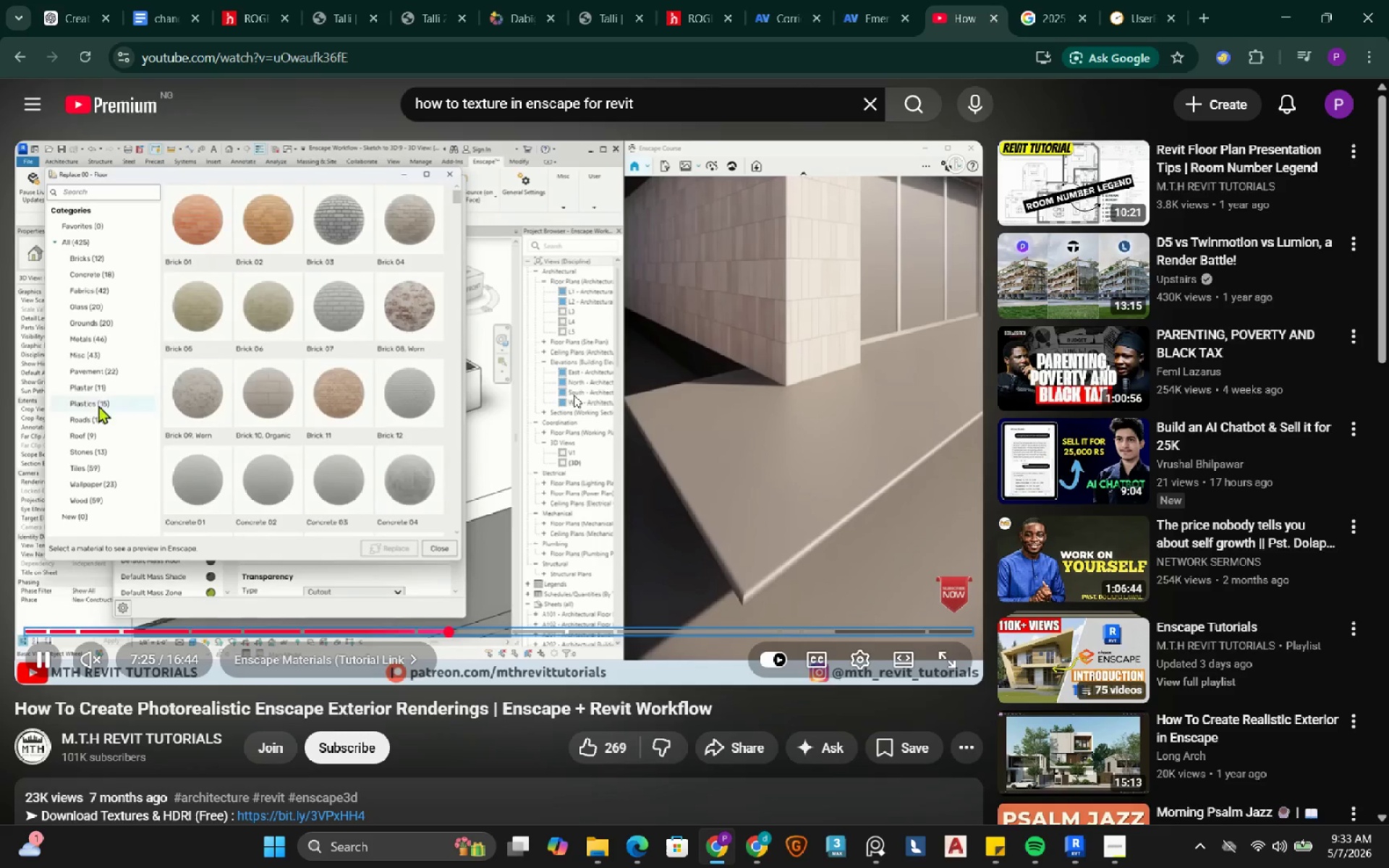 
key(ArrowLeft)
 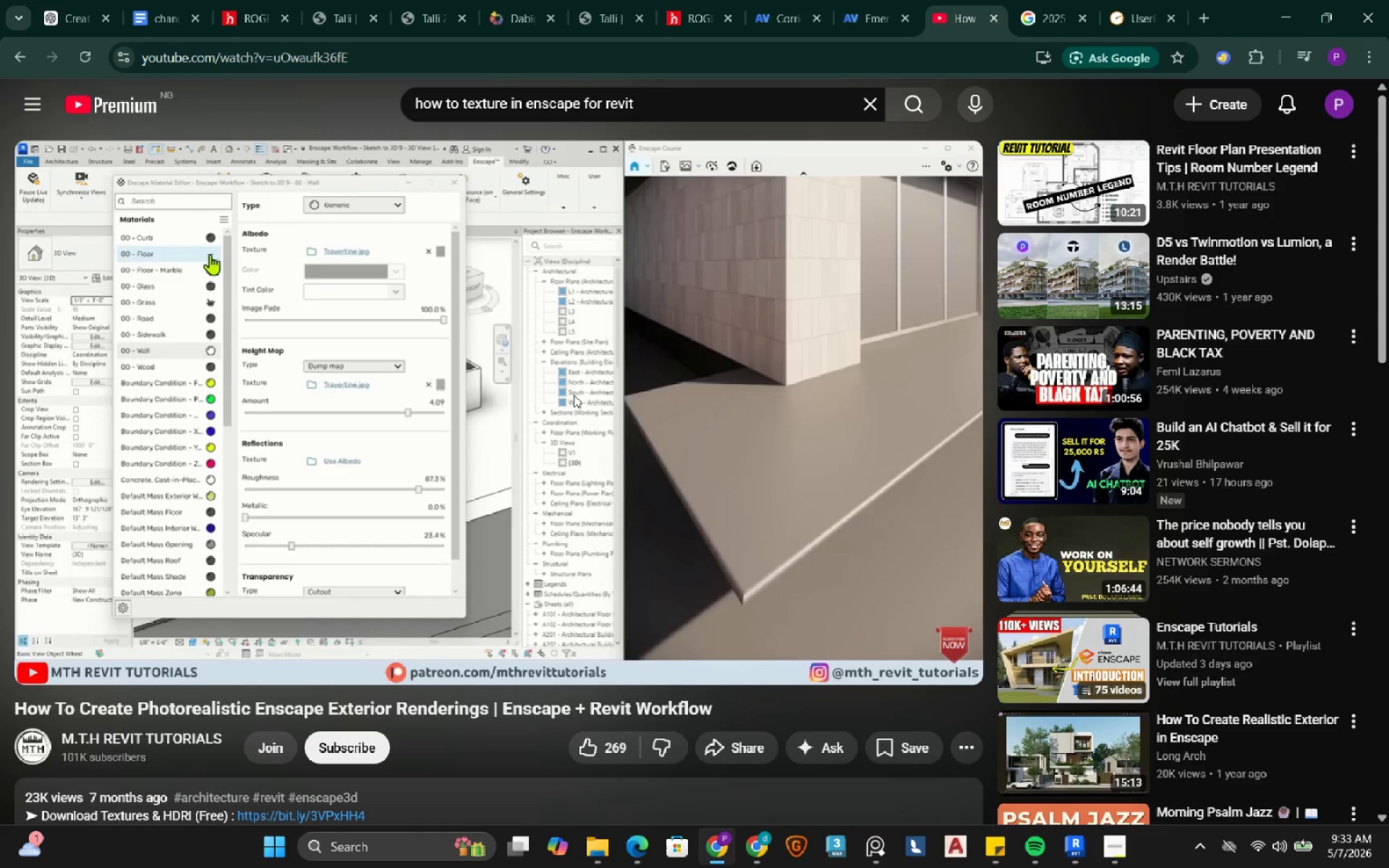 
key(ArrowLeft)
 